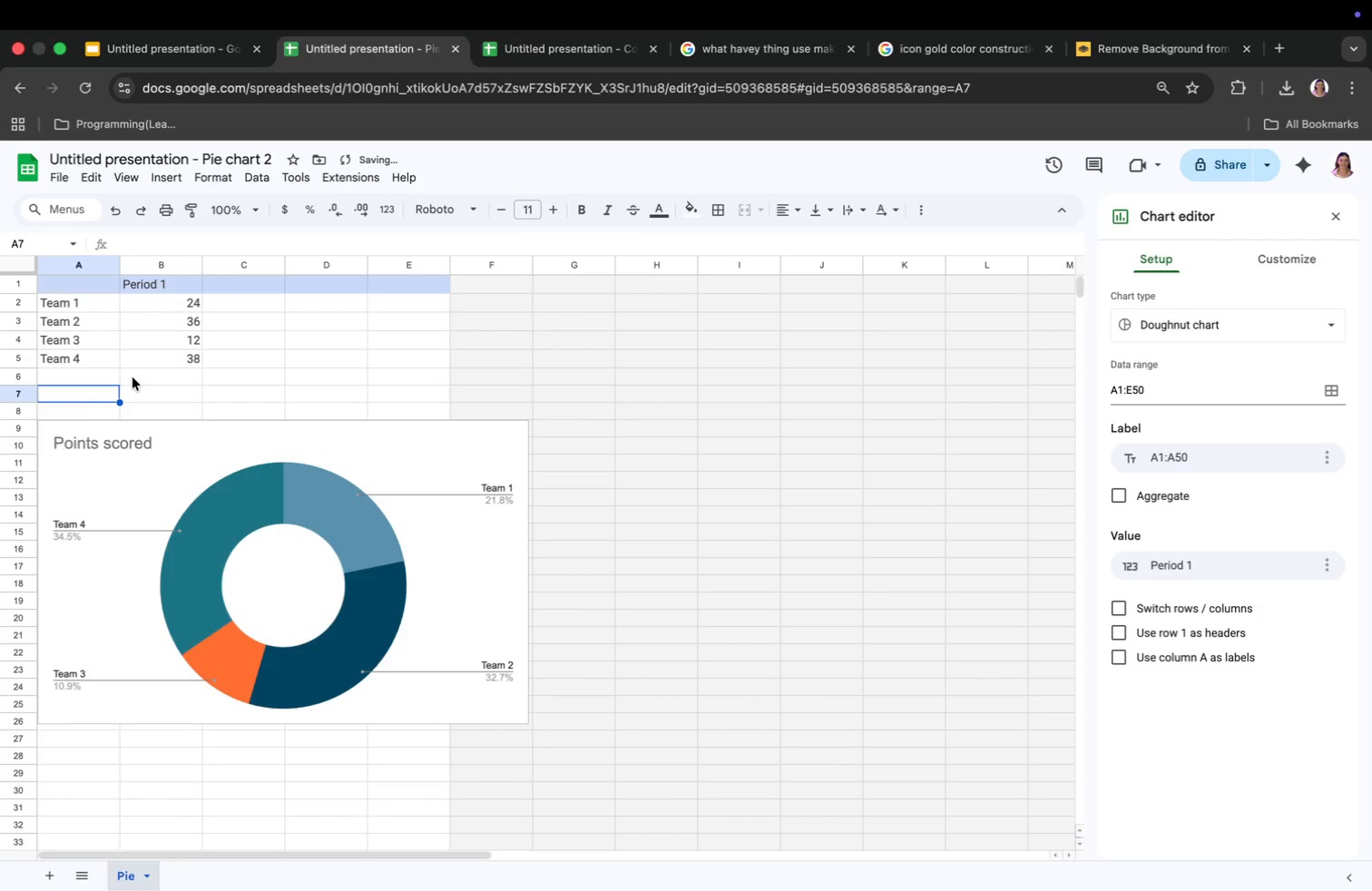 
key(Meta+Z)
 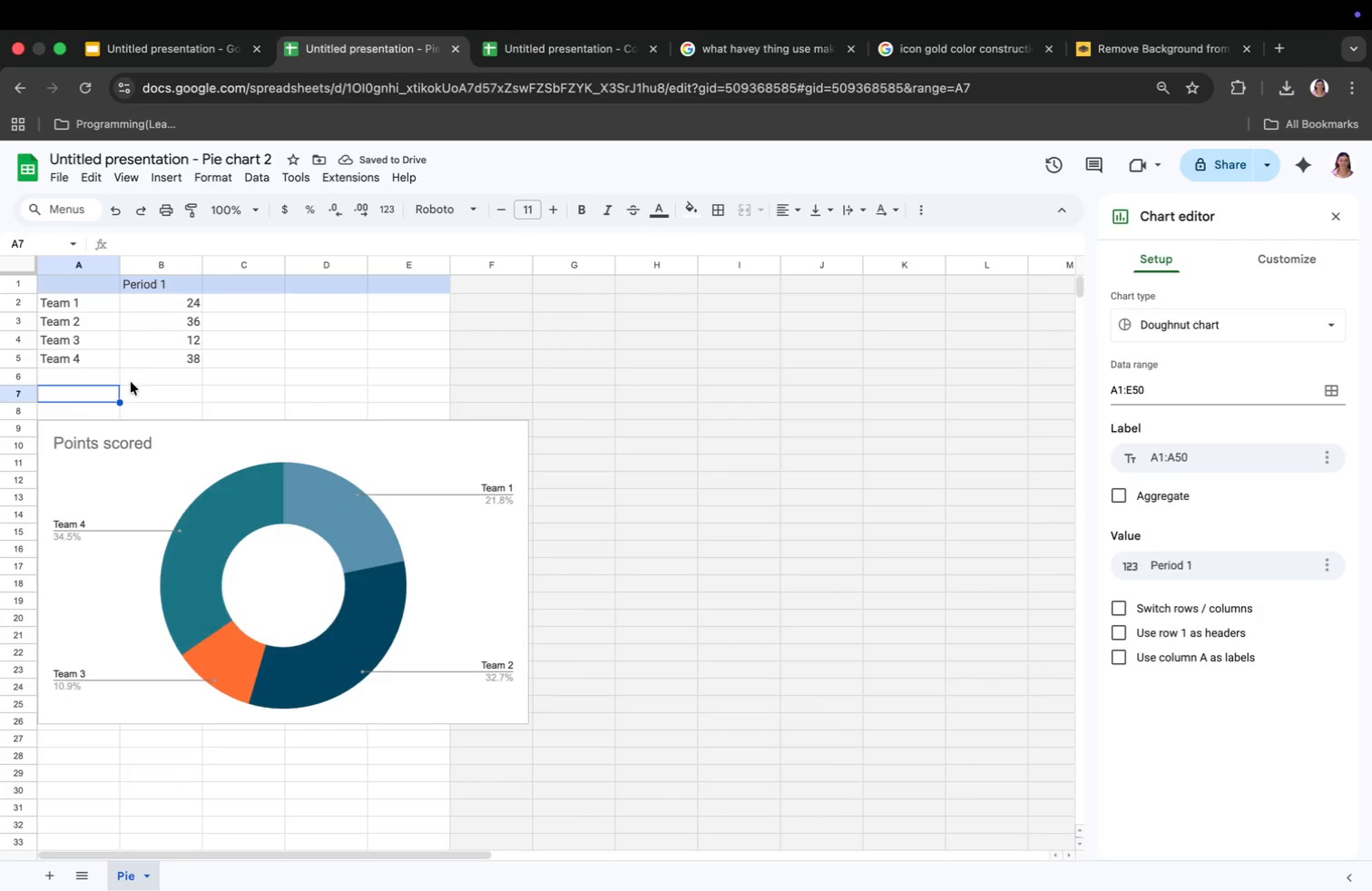 
wait(5.73)
 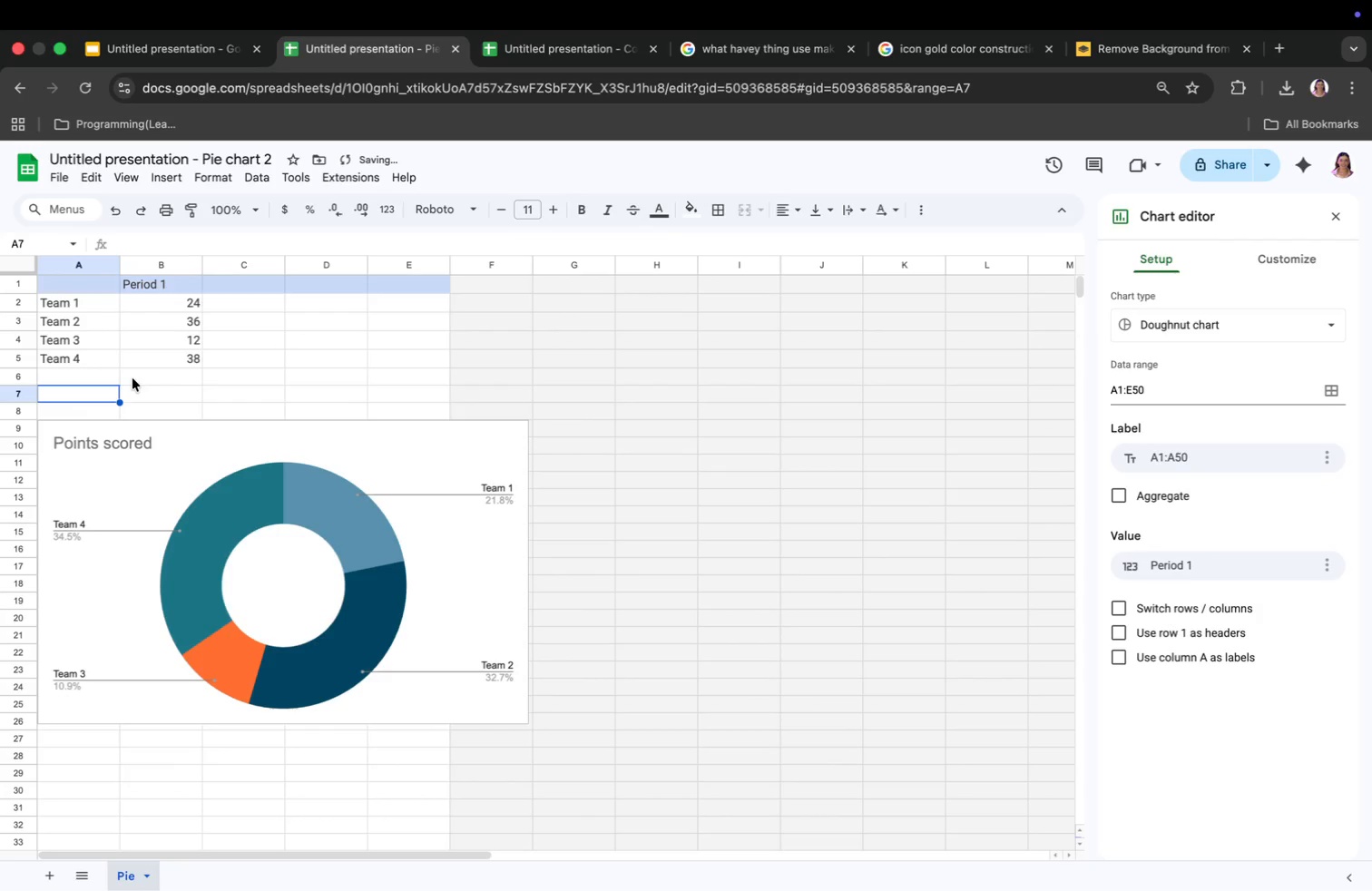 
left_click_drag(start_coordinate=[96, 358], to_coordinate=[102, 338])
 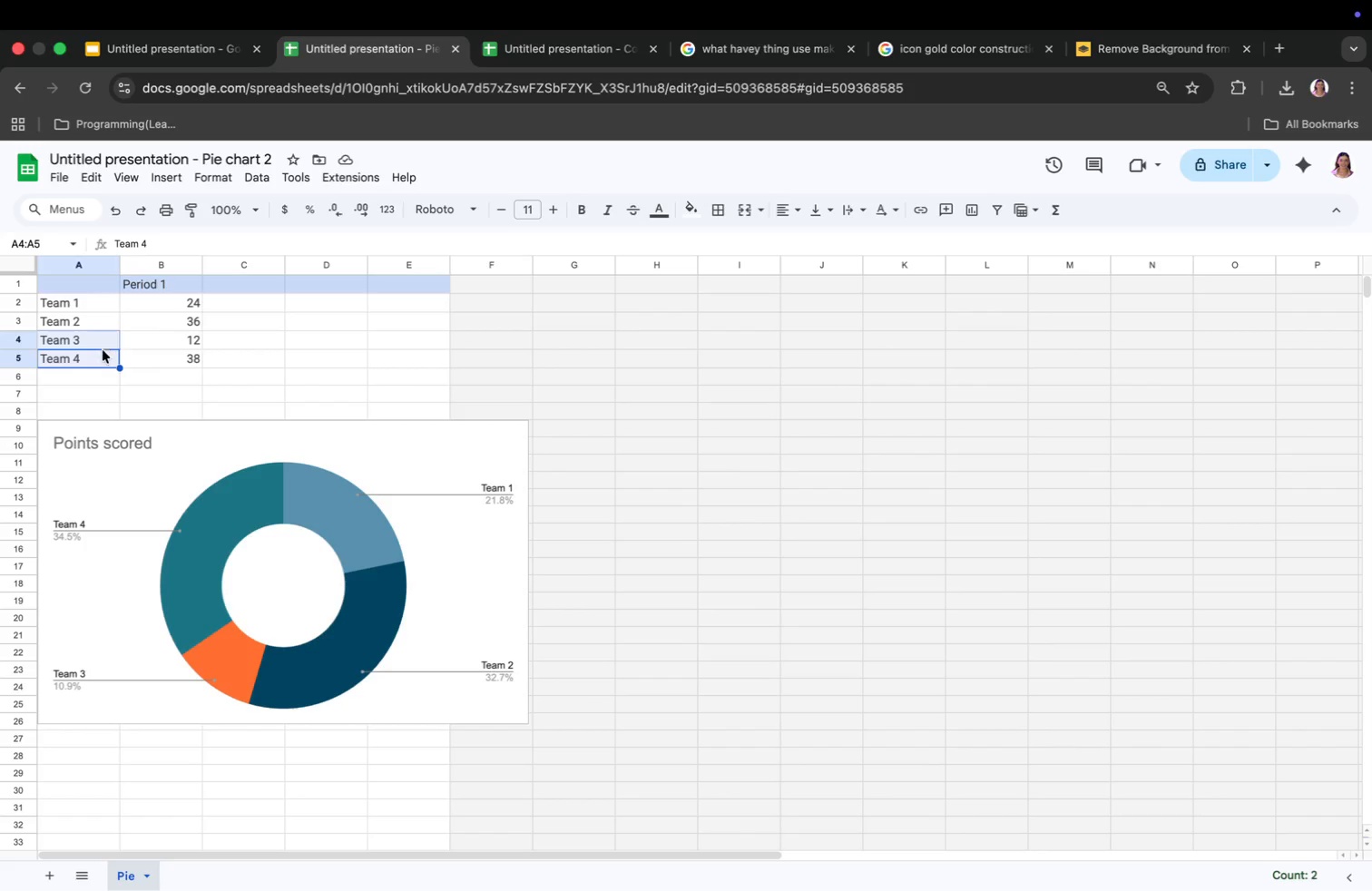 
key(Backspace)
 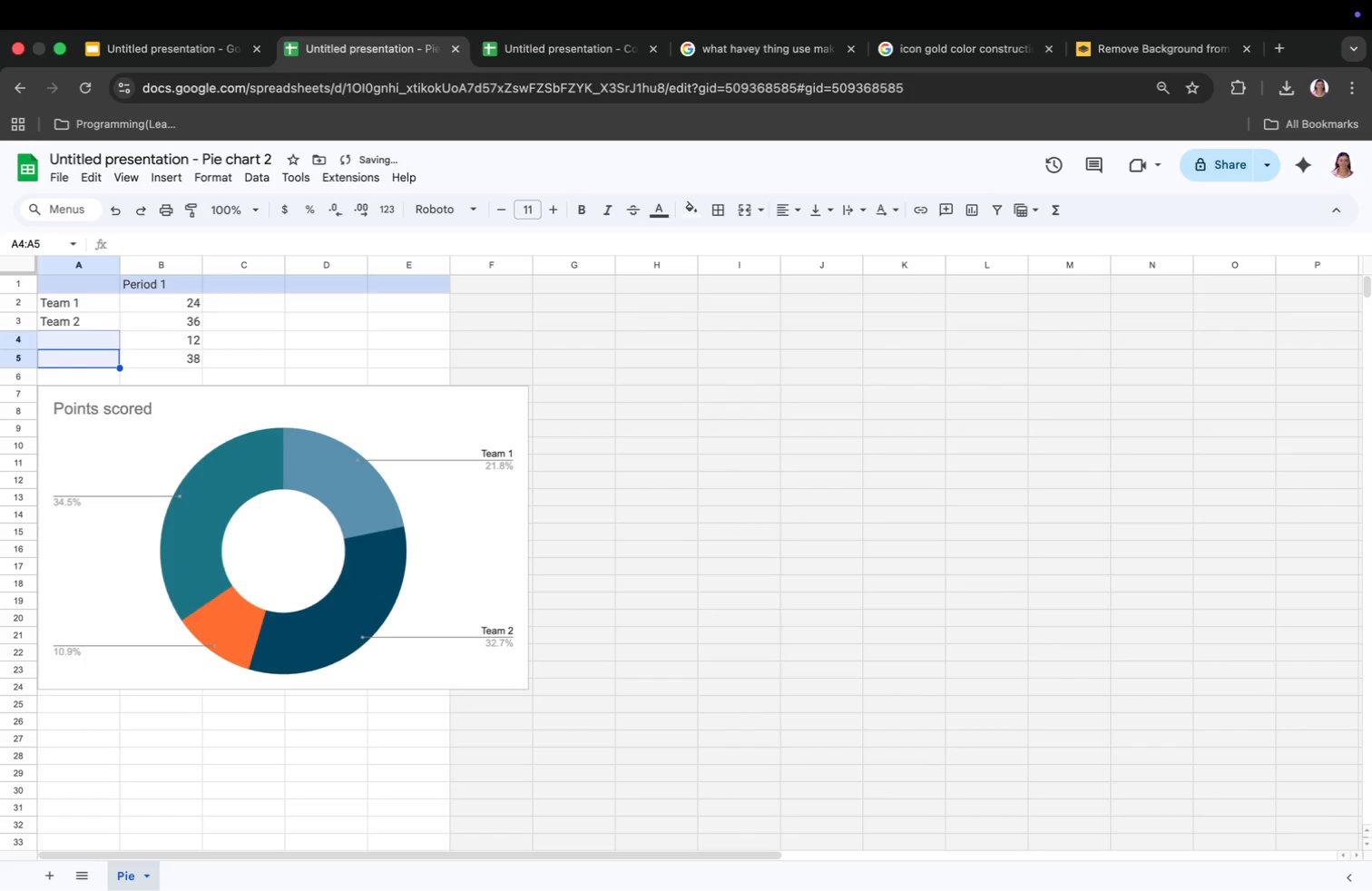 
left_click_drag(start_coordinate=[166, 338], to_coordinate=[174, 363])
 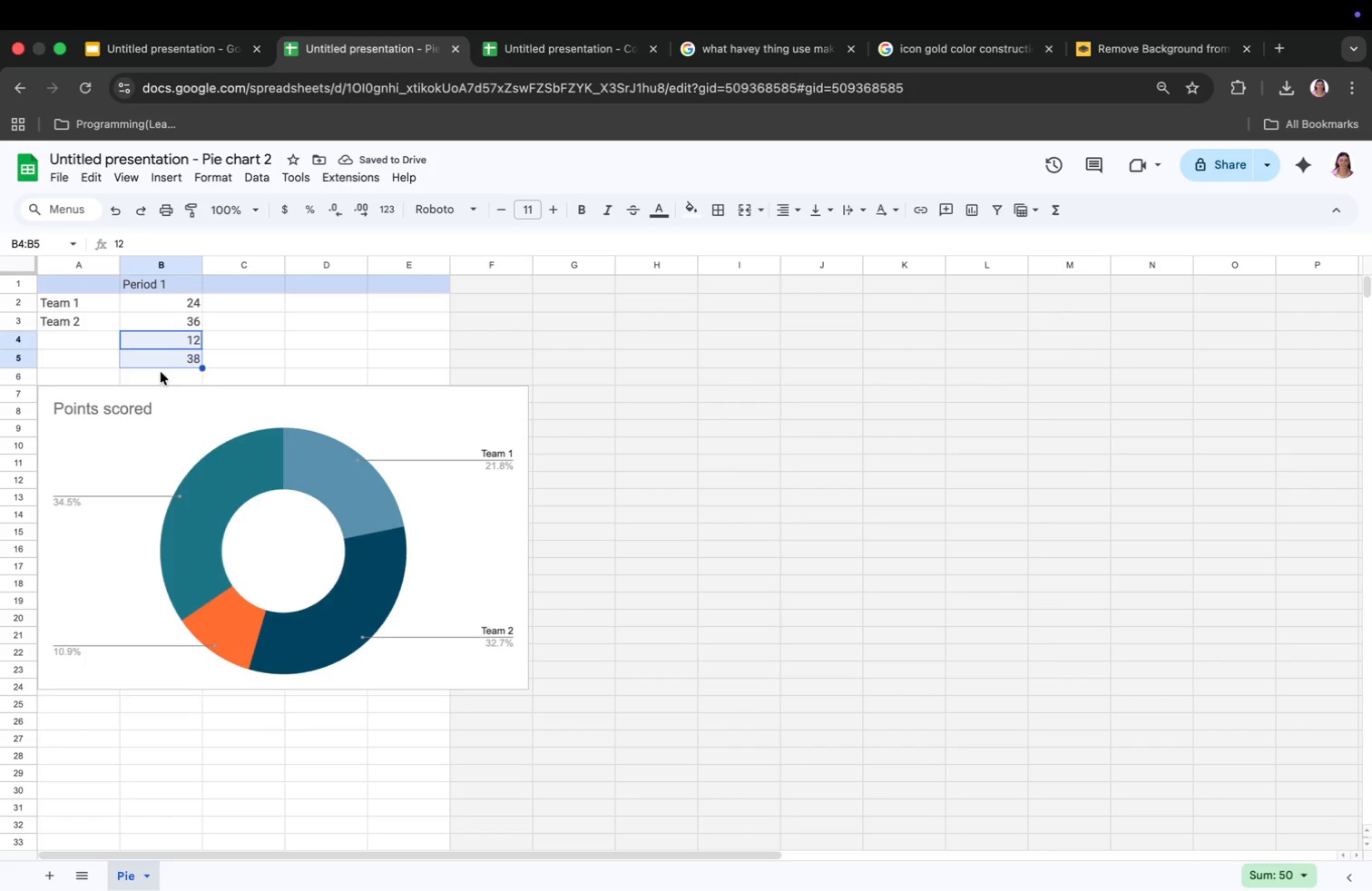 
key(Backspace)
 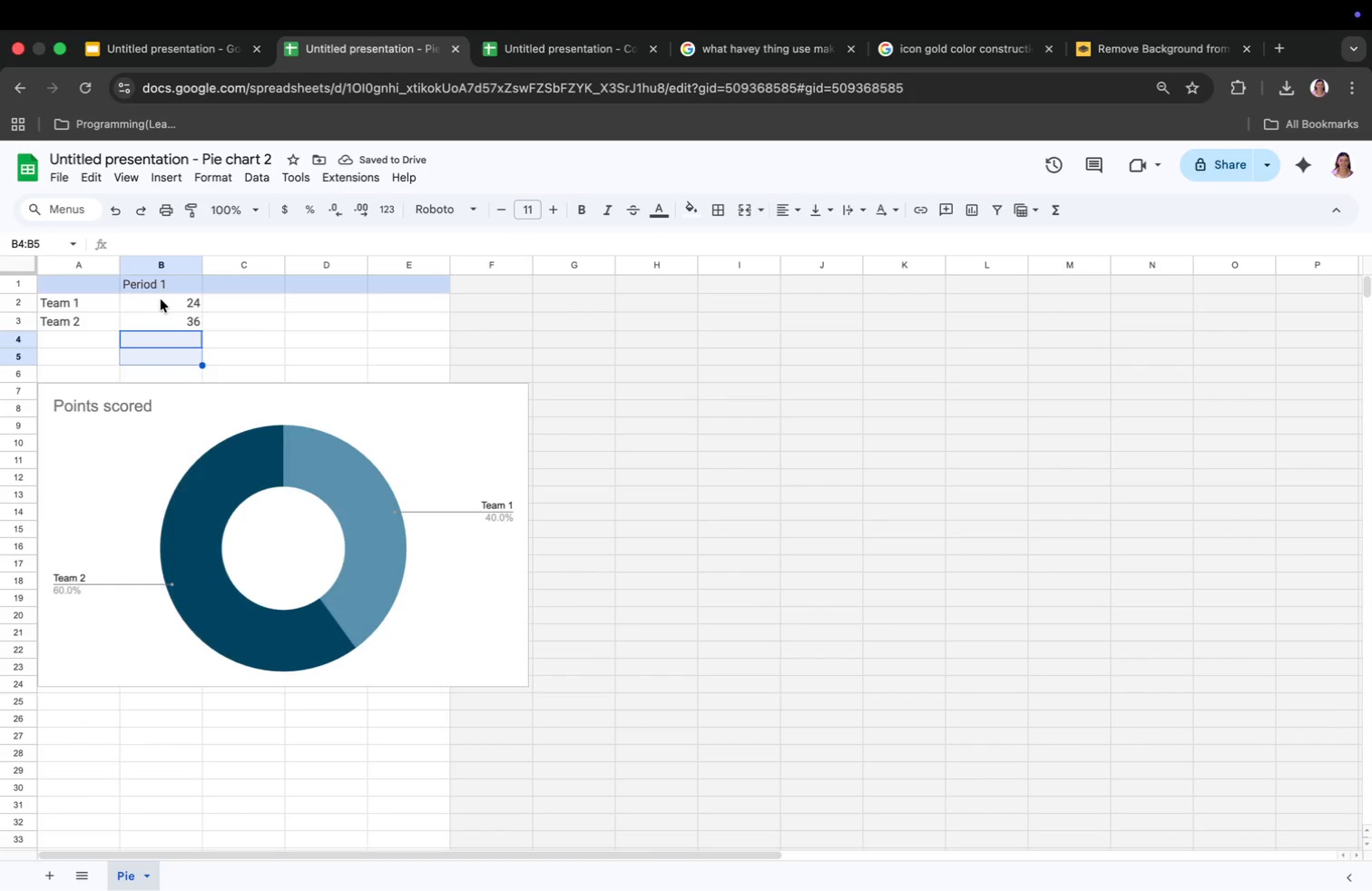 
wait(6.63)
 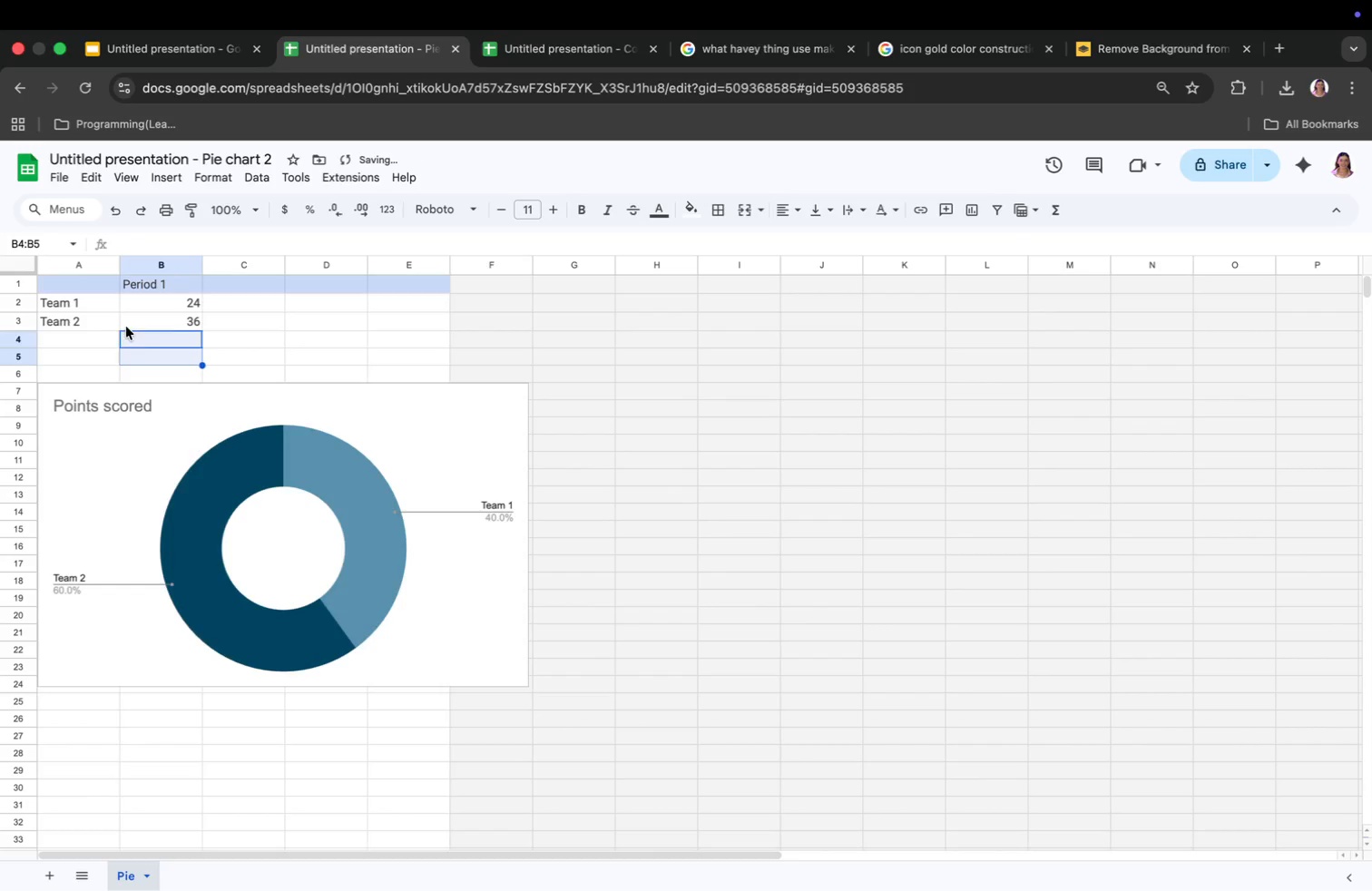 
left_click([90, 587])
 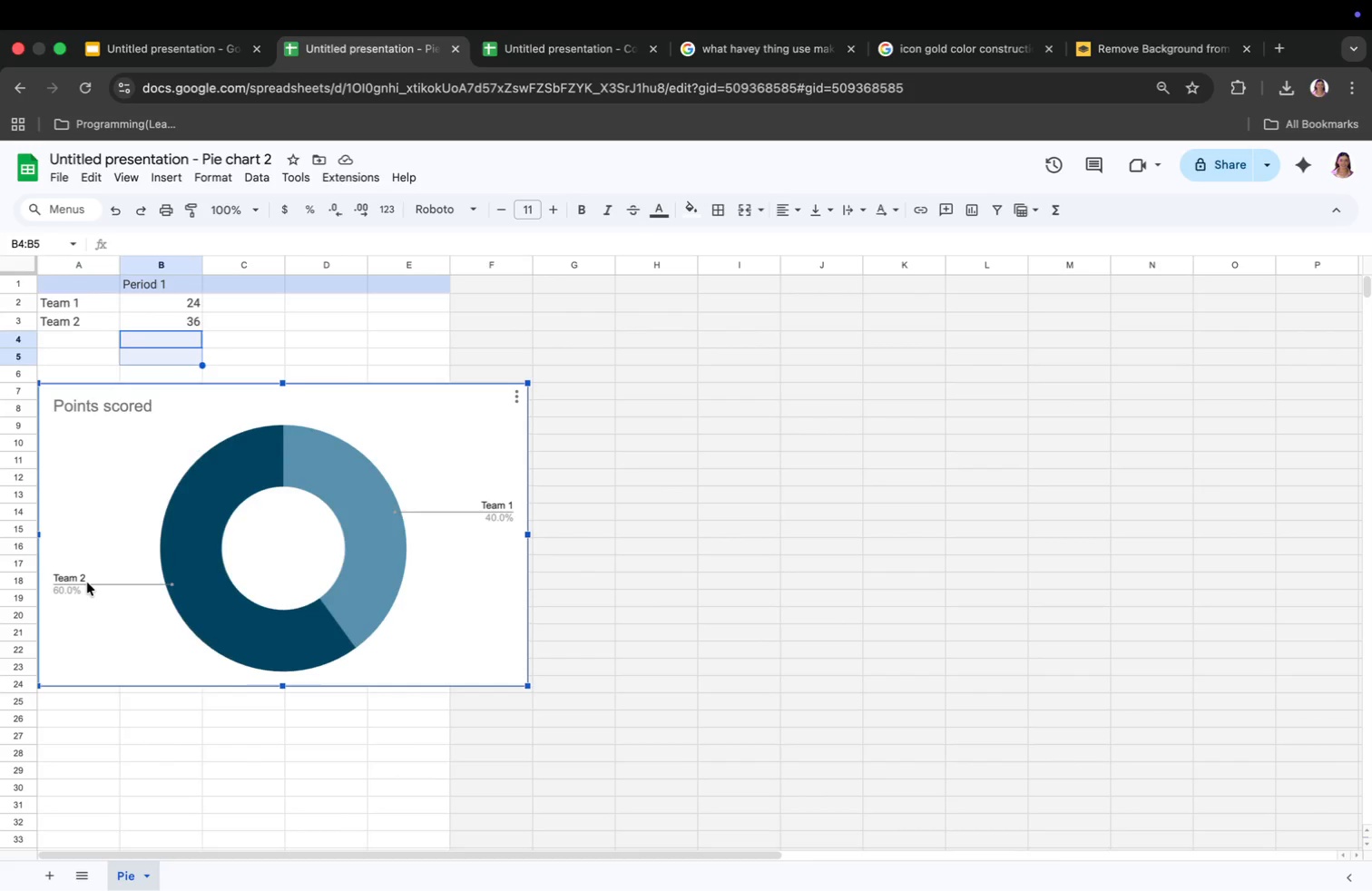 
double_click([87, 583])
 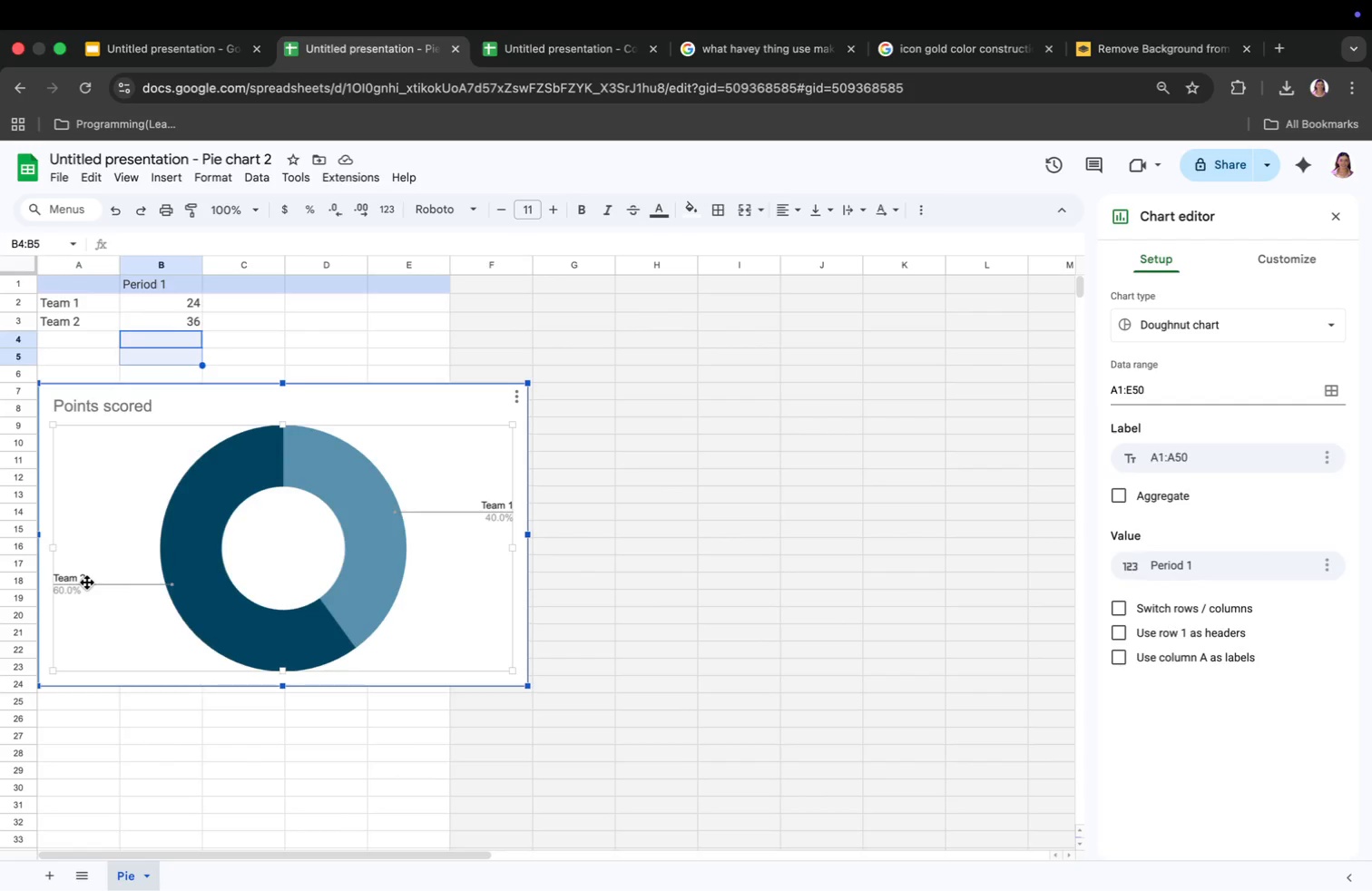 
double_click([87, 583])
 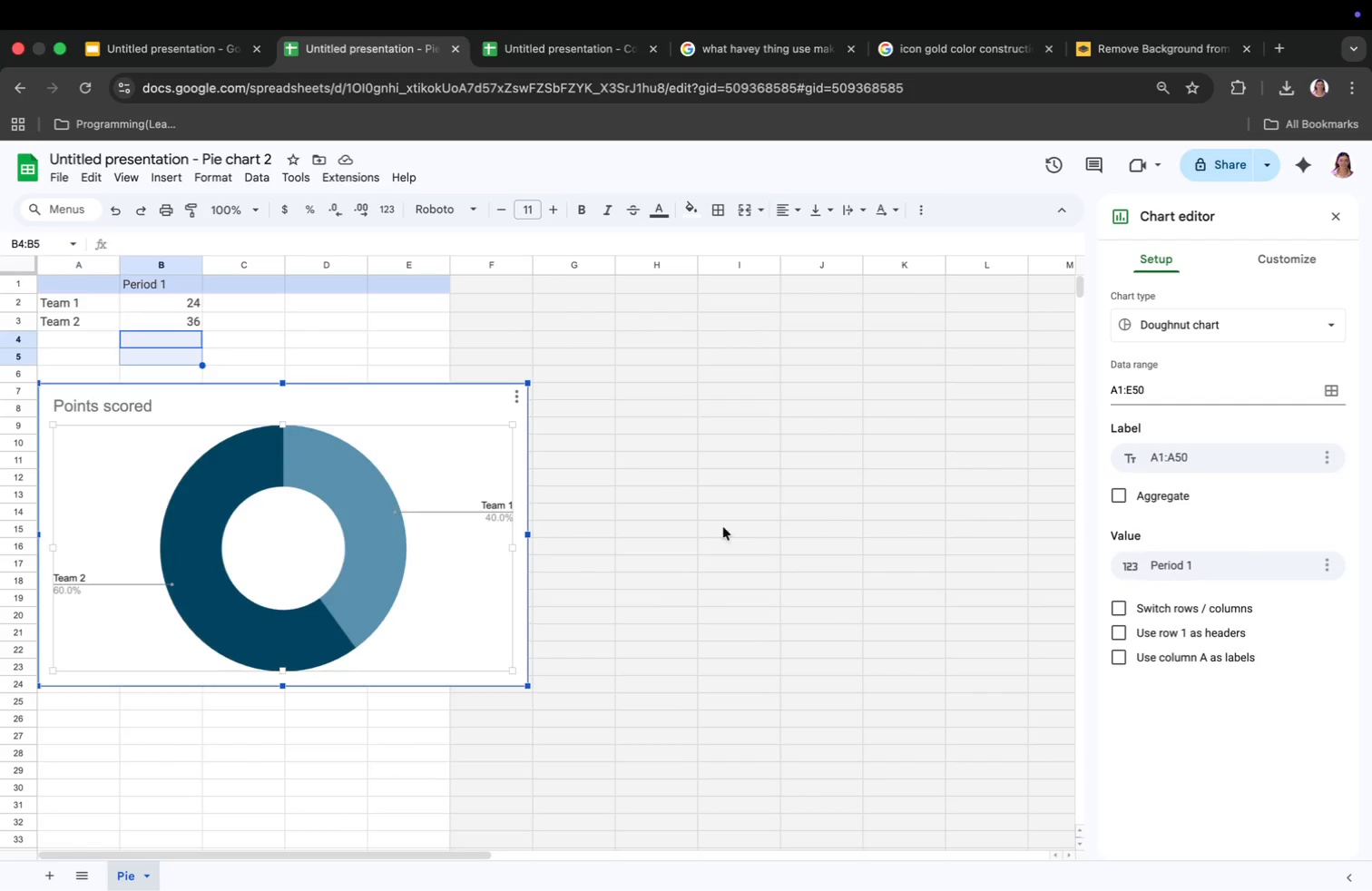 
wait(5.81)
 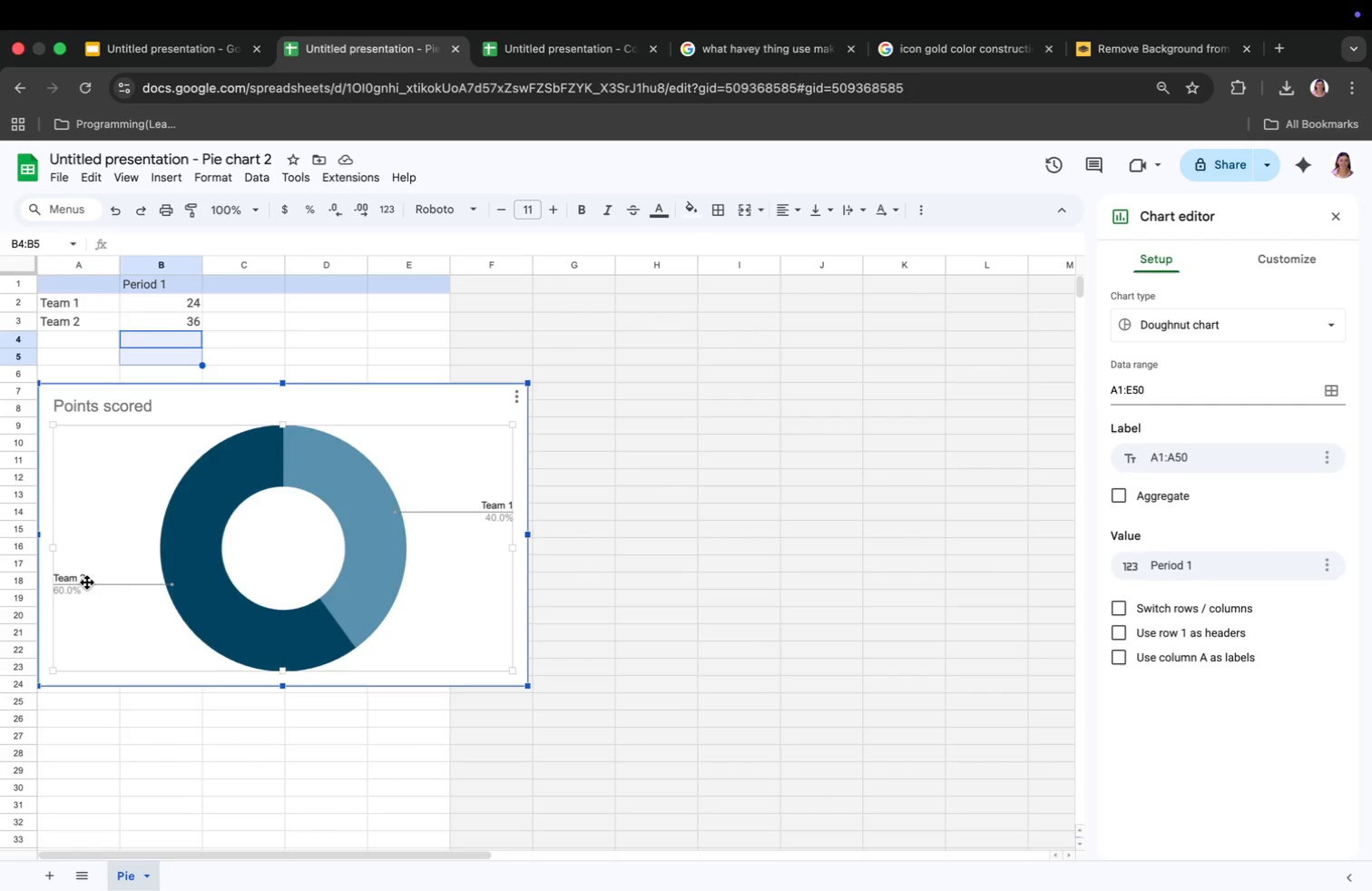 
key(Backspace)
 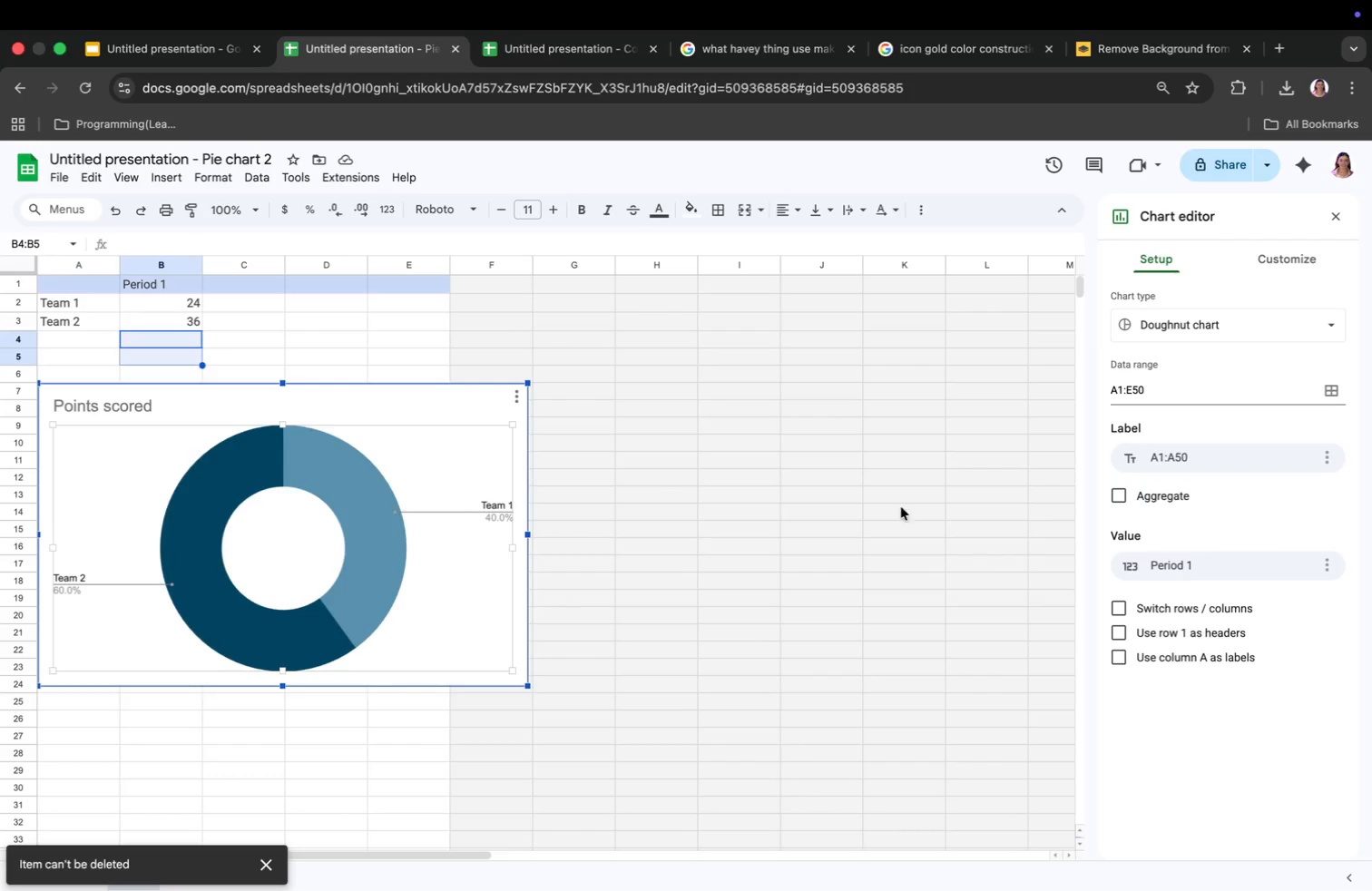 
left_click([1172, 325])
 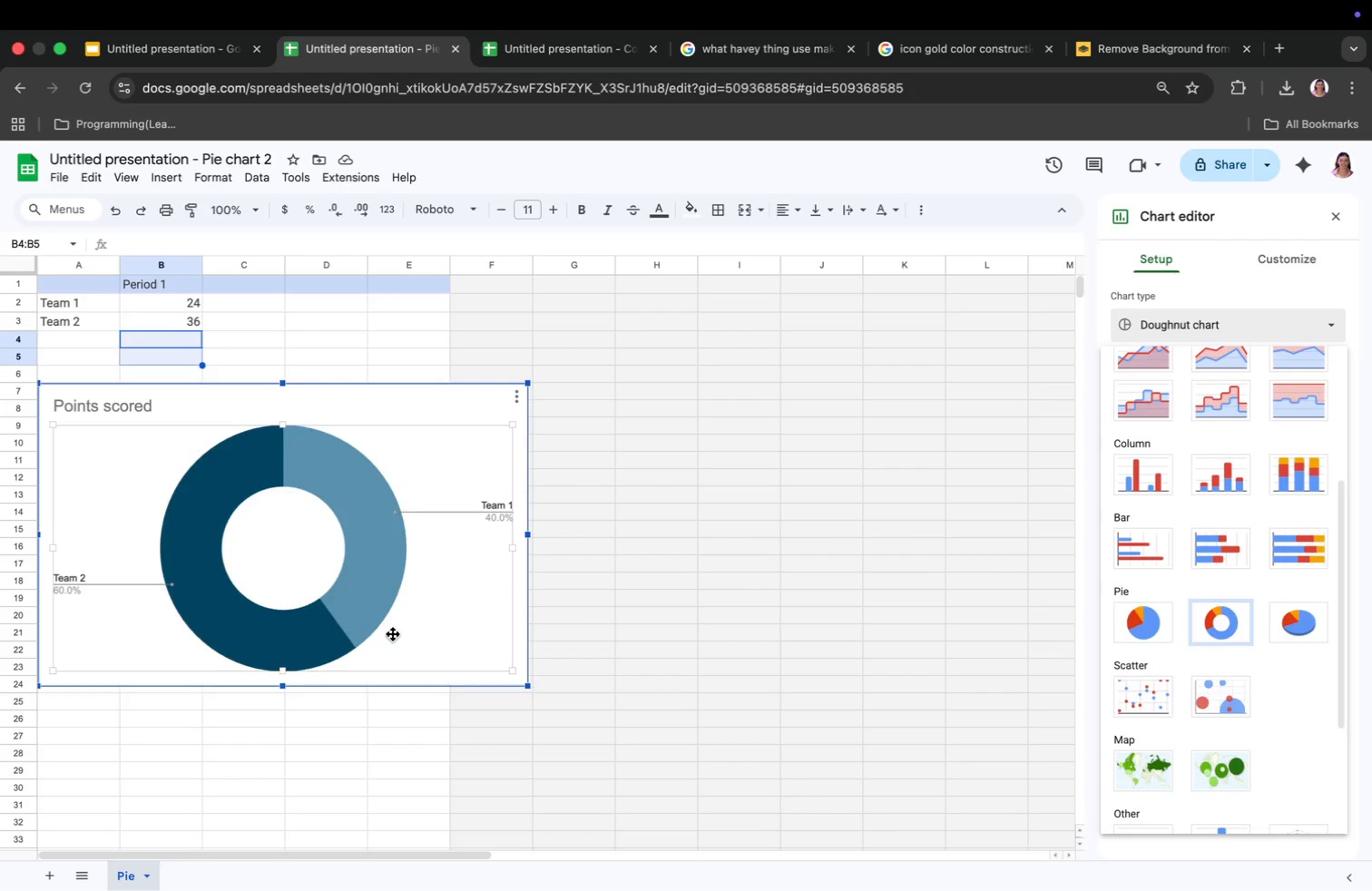 
scroll: coordinate [1251, 679], scroll_direction: down, amount: 7.0
 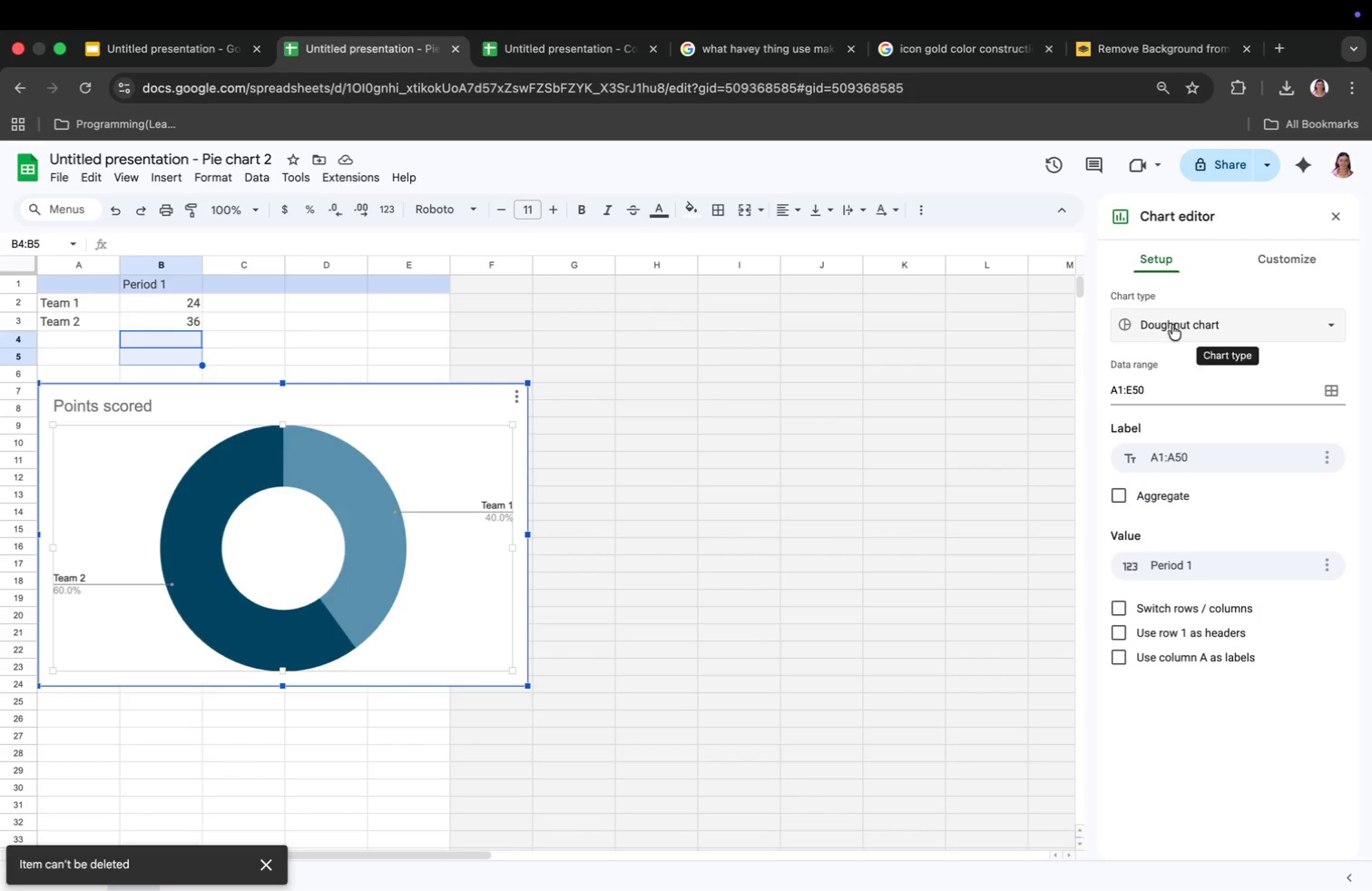 
left_click([499, 510])
 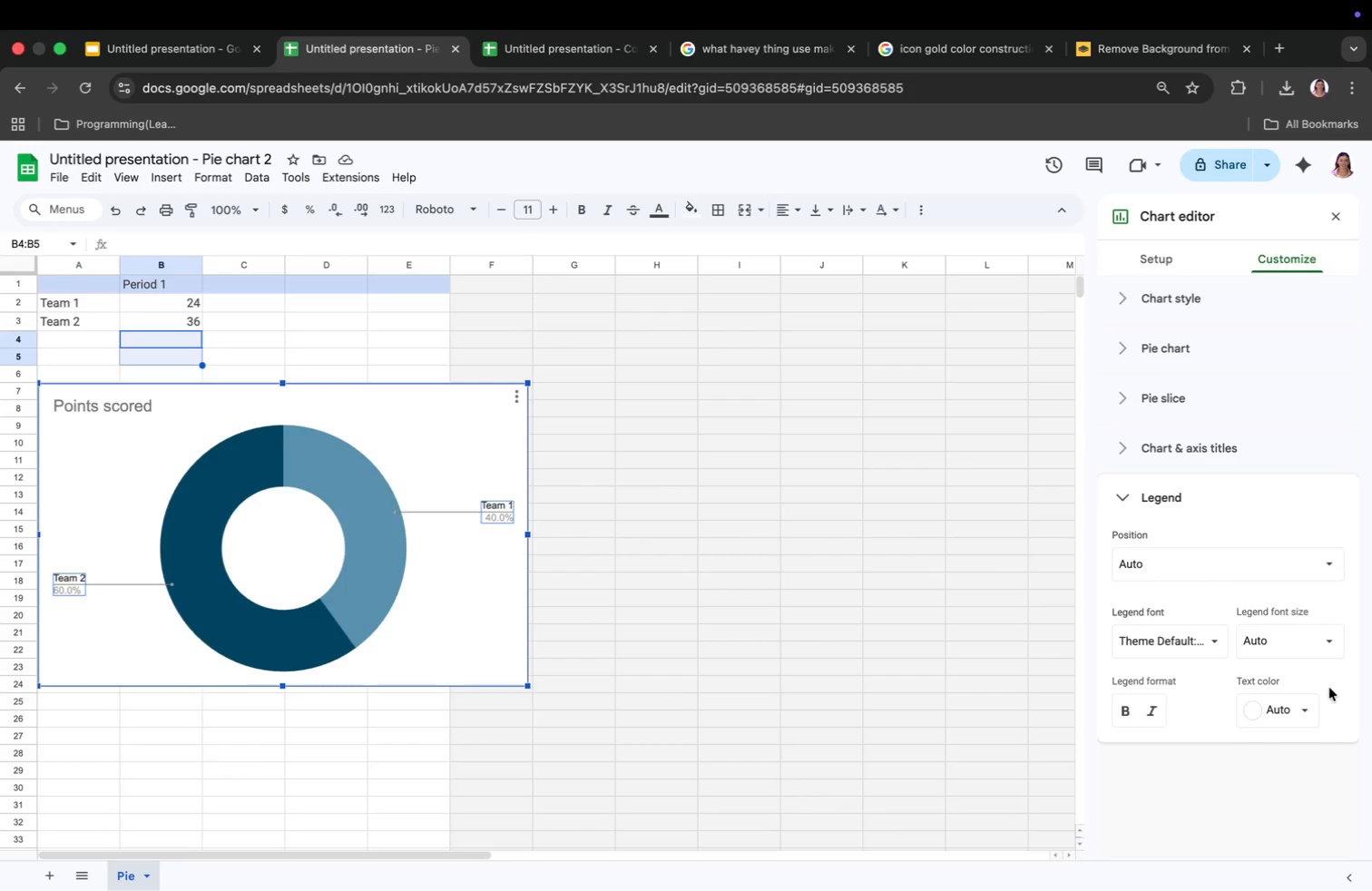 
left_click([1265, 709])
 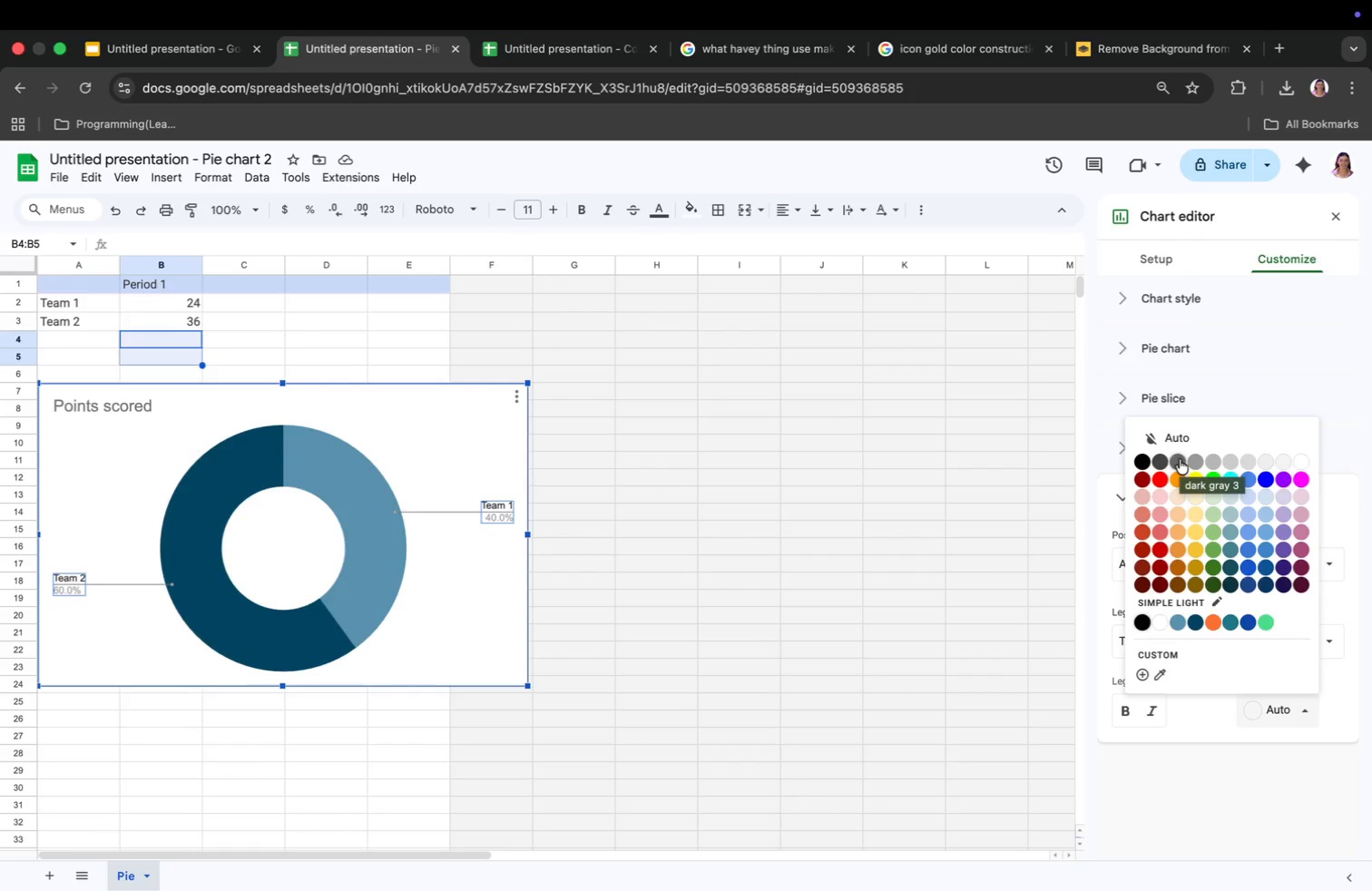 
wait(6.93)
 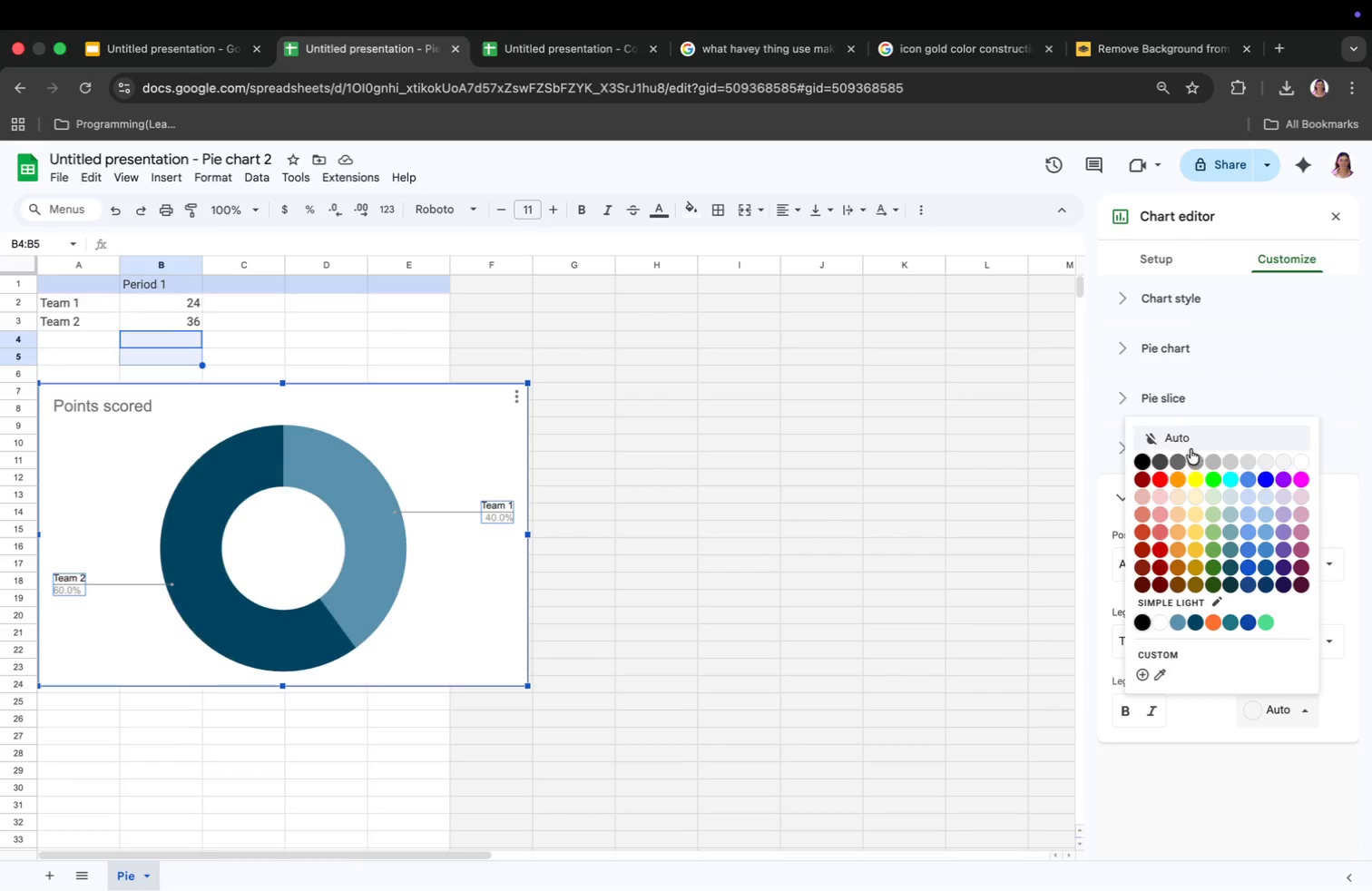 
left_click([1140, 675])
 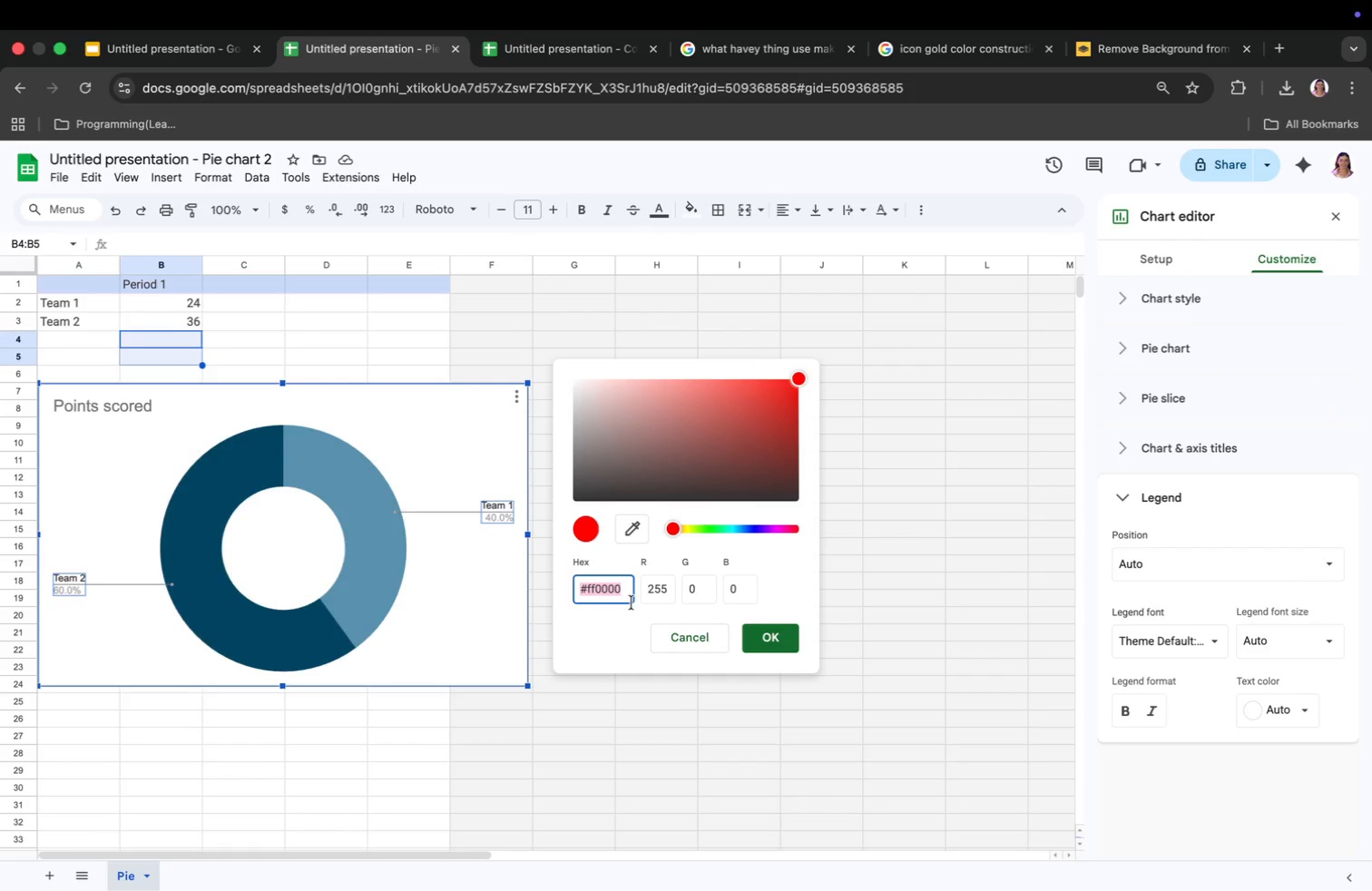 
wait(5.07)
 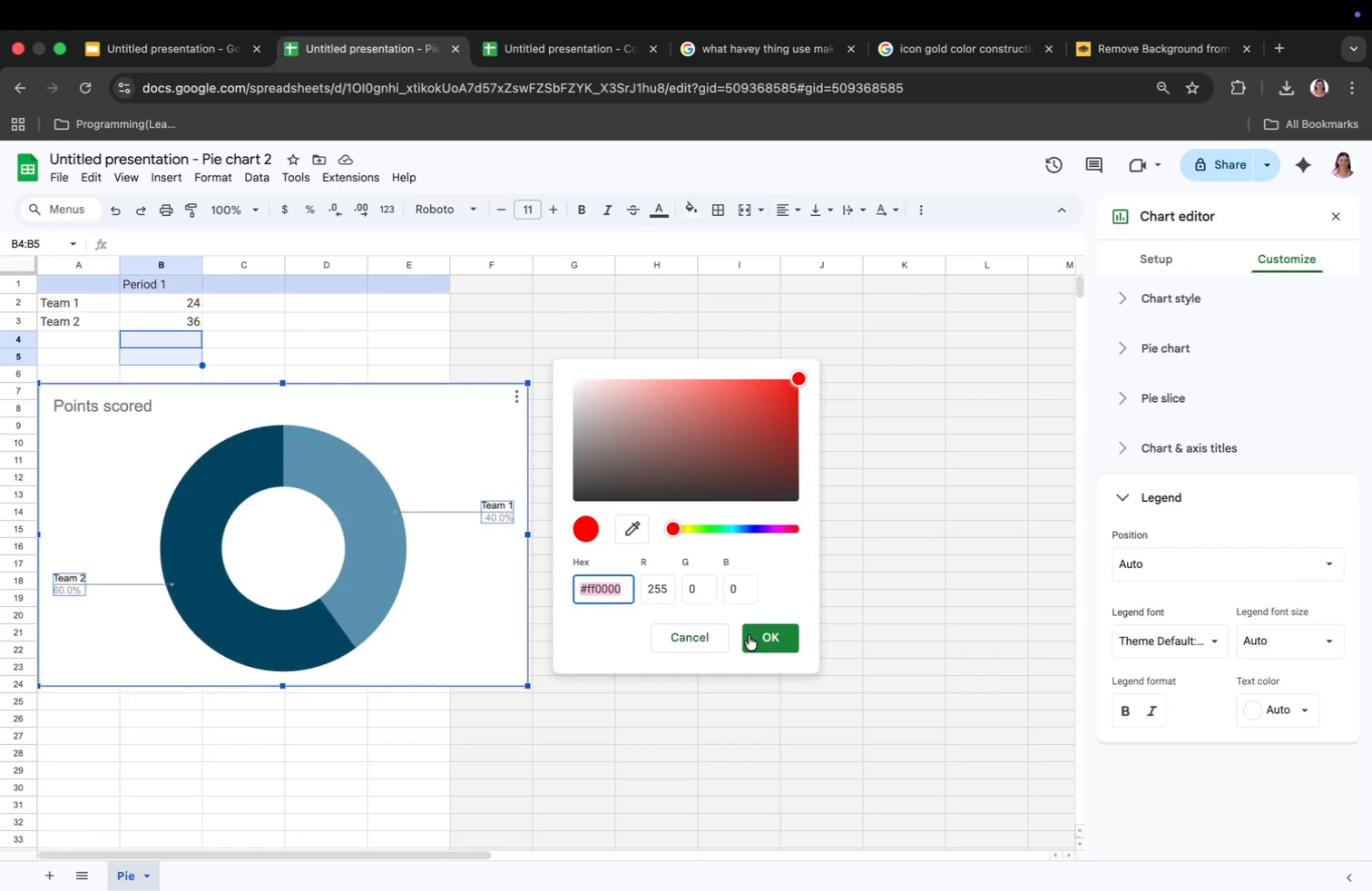 
type(#6E6EE)
key(Backspace)
type(6E)
 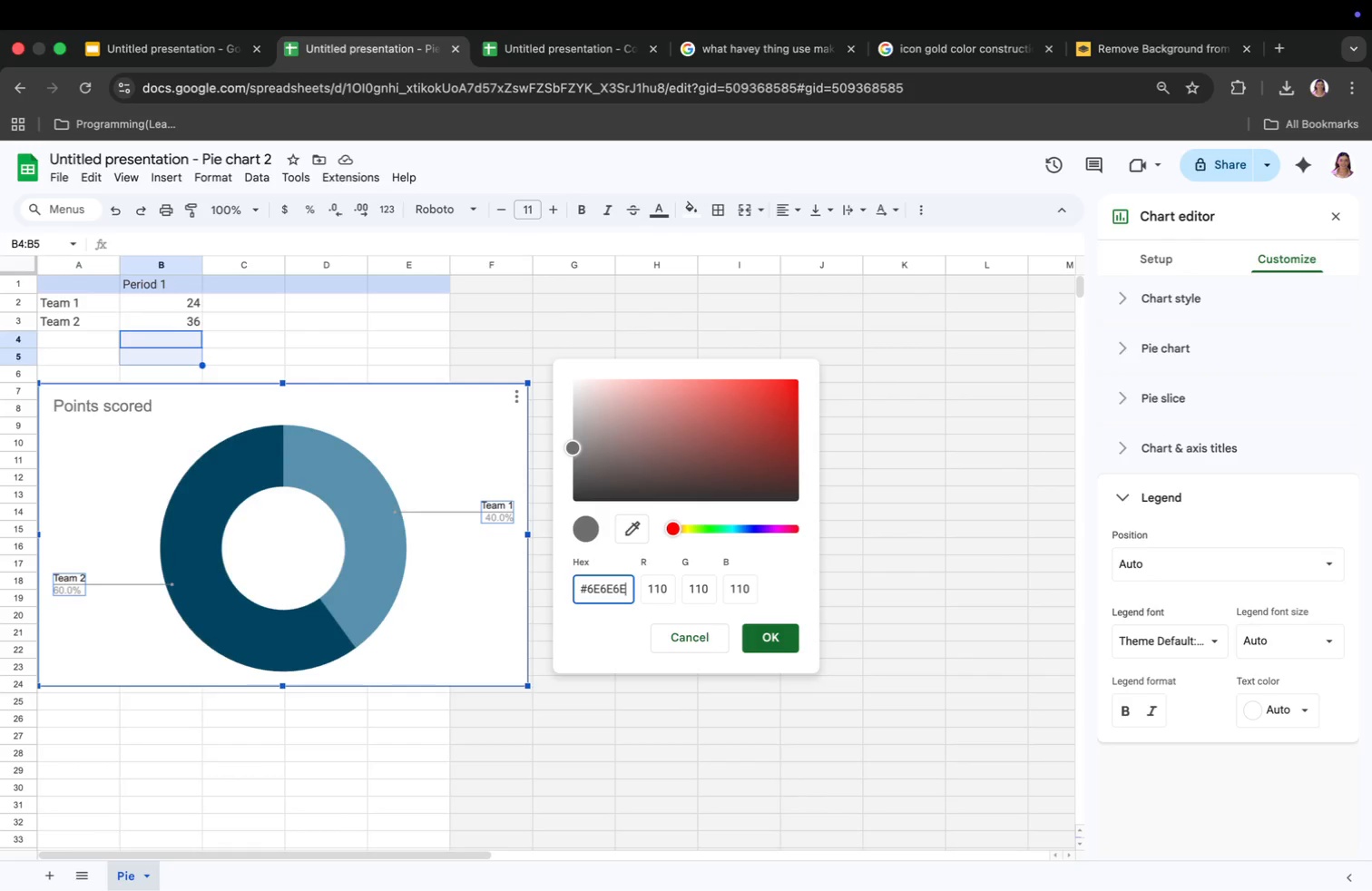 
key(Enter)
 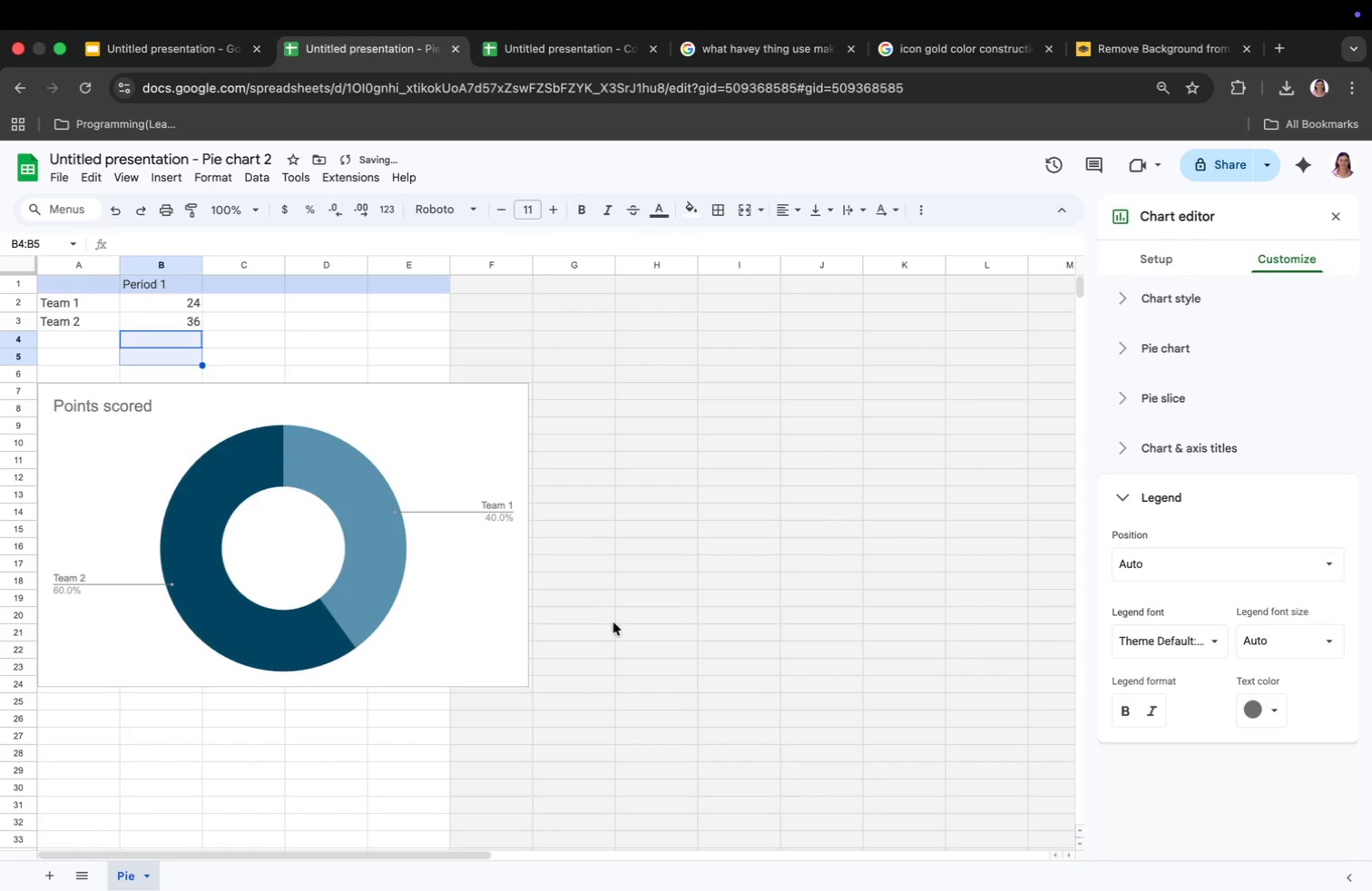 
left_click([480, 583])
 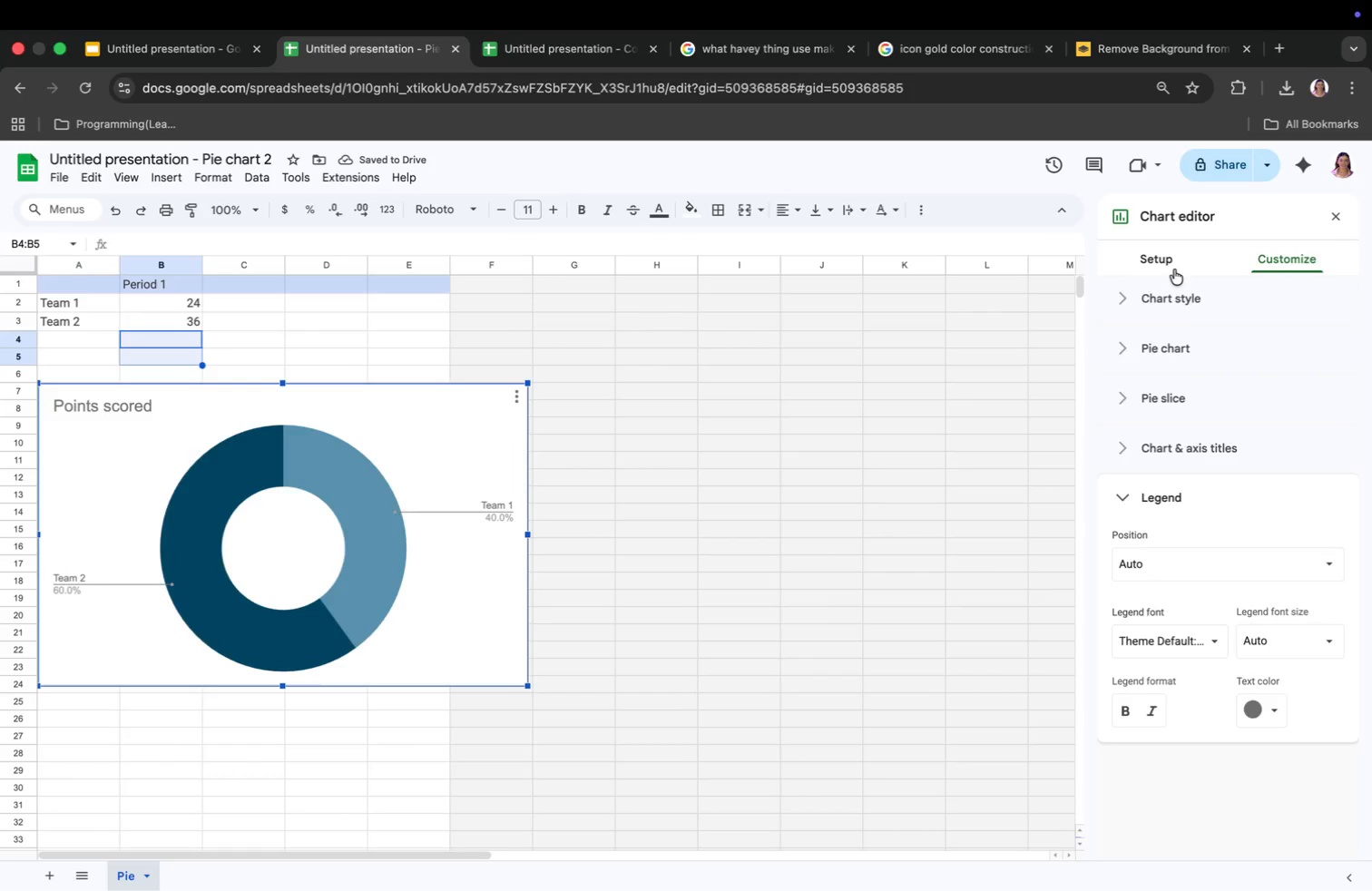 
left_click([1163, 291])
 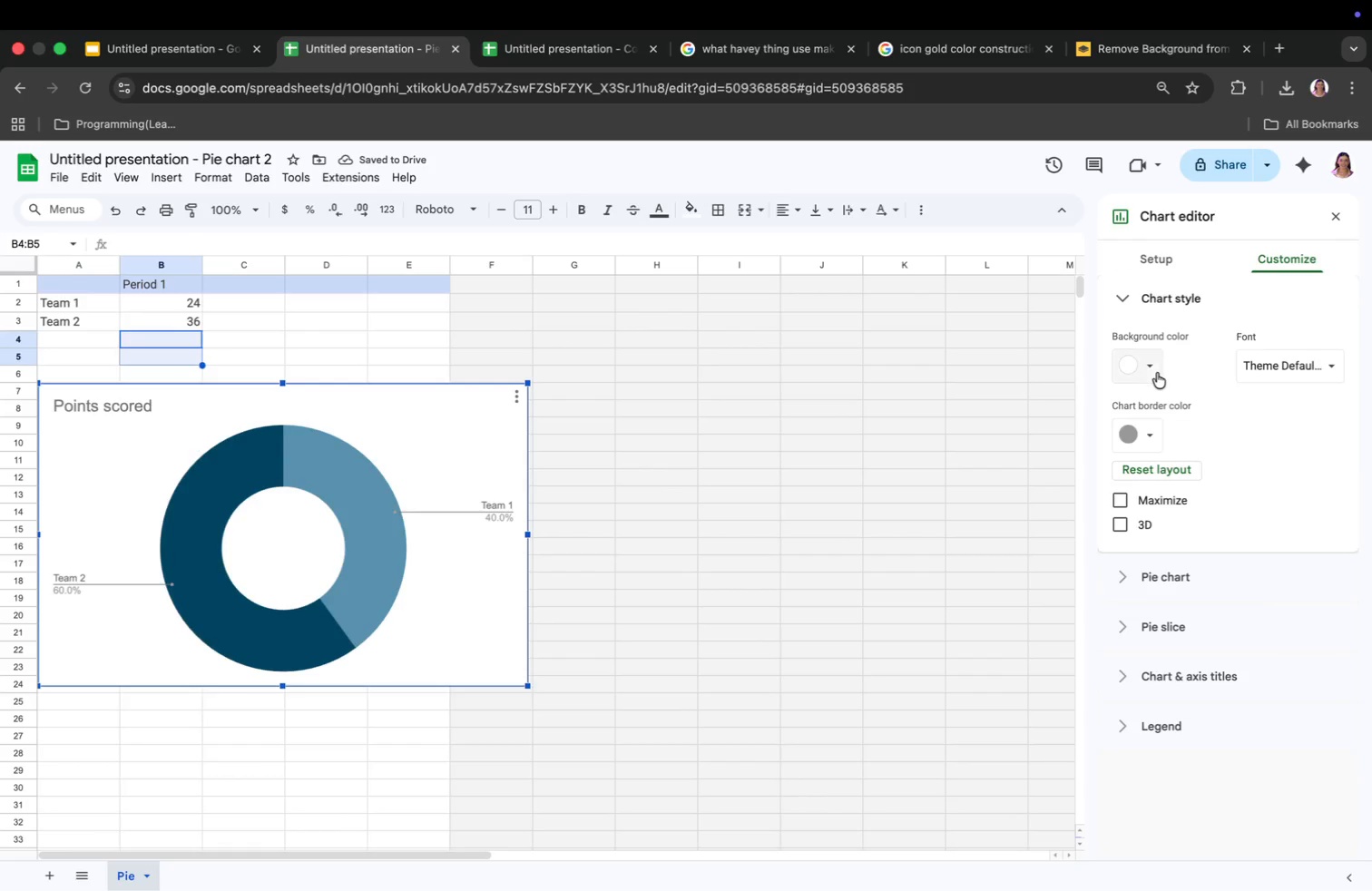 
left_click([1137, 371])
 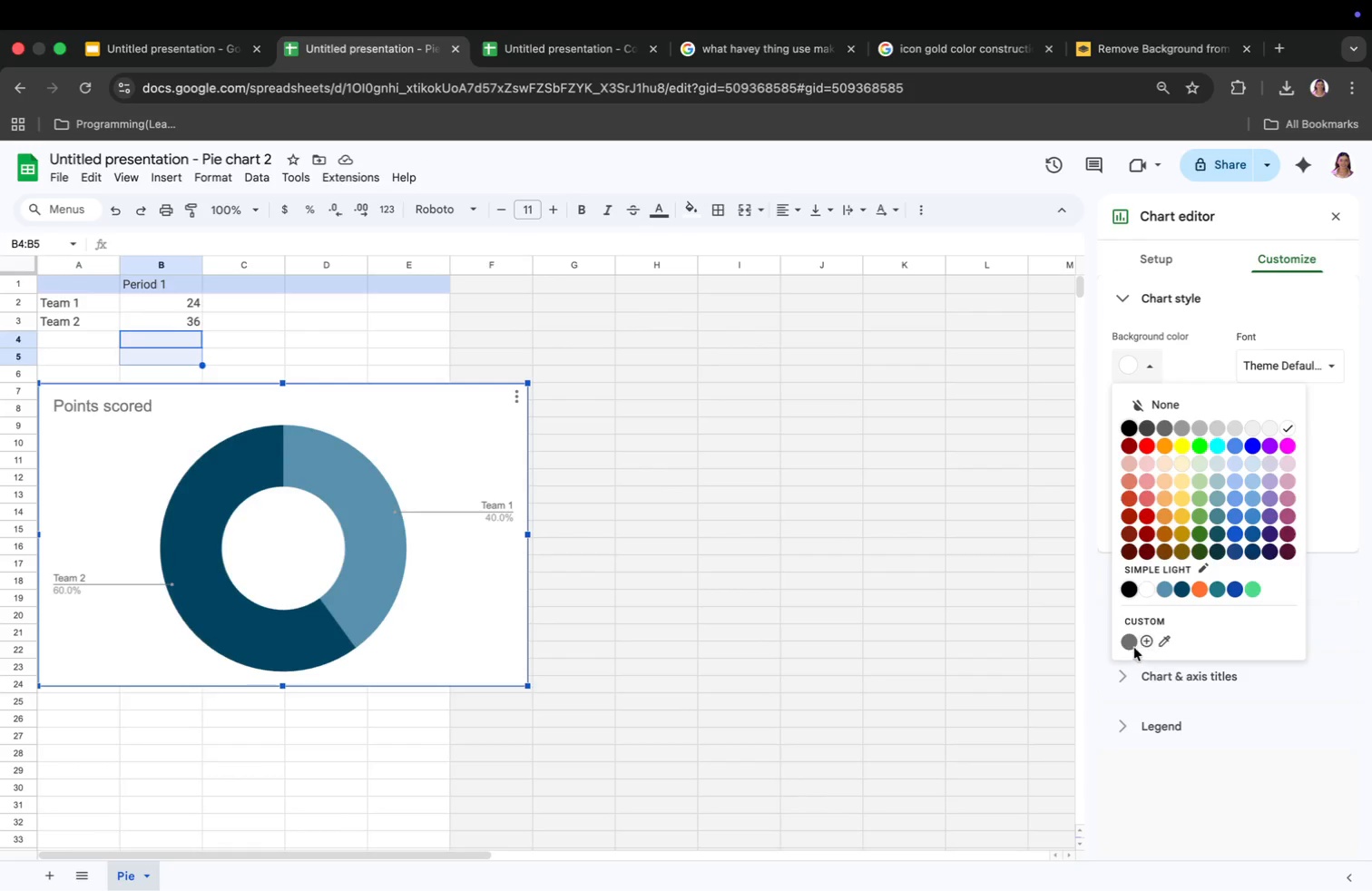 
left_click([1126, 643])
 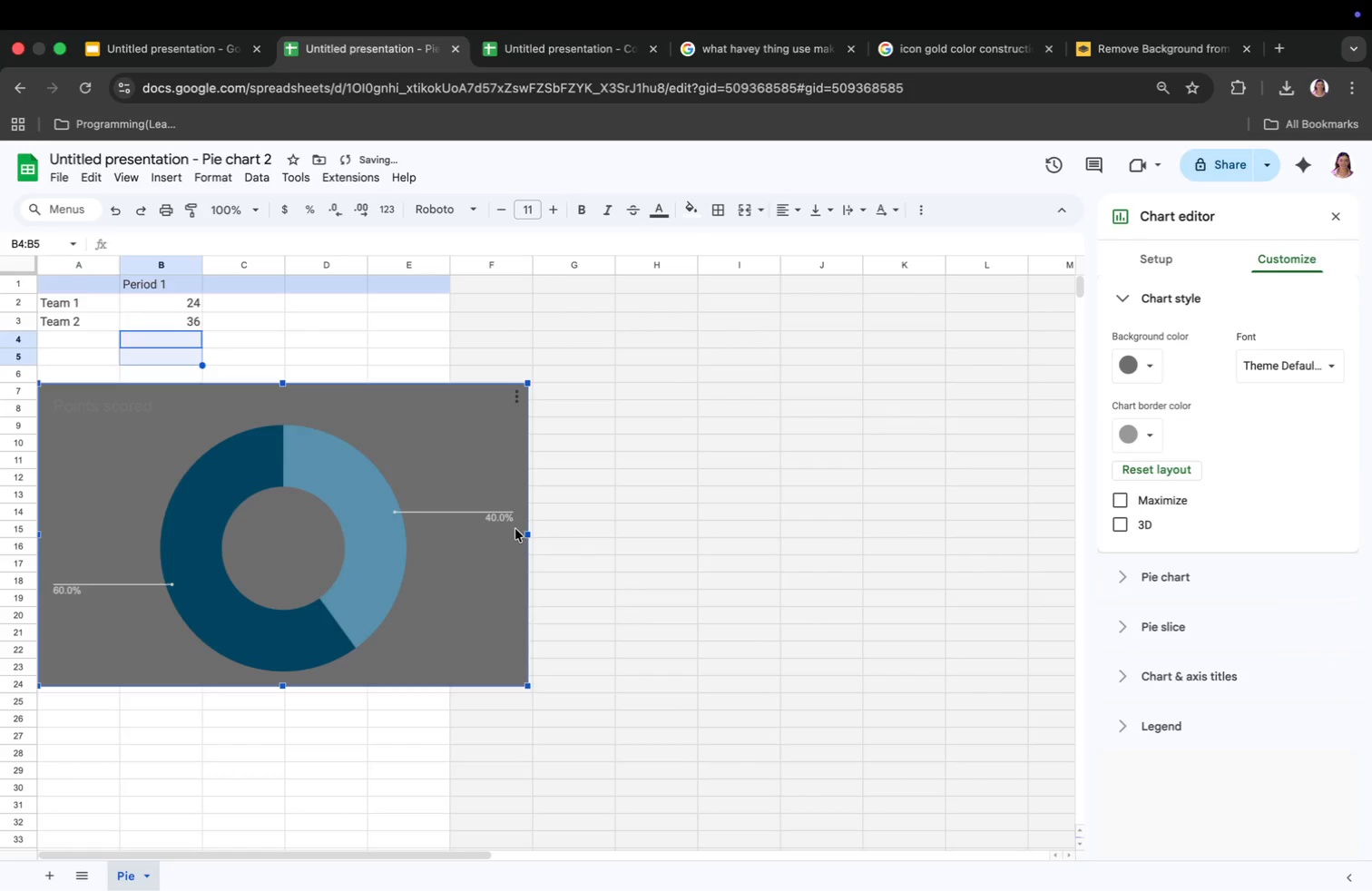 
double_click([502, 516])
 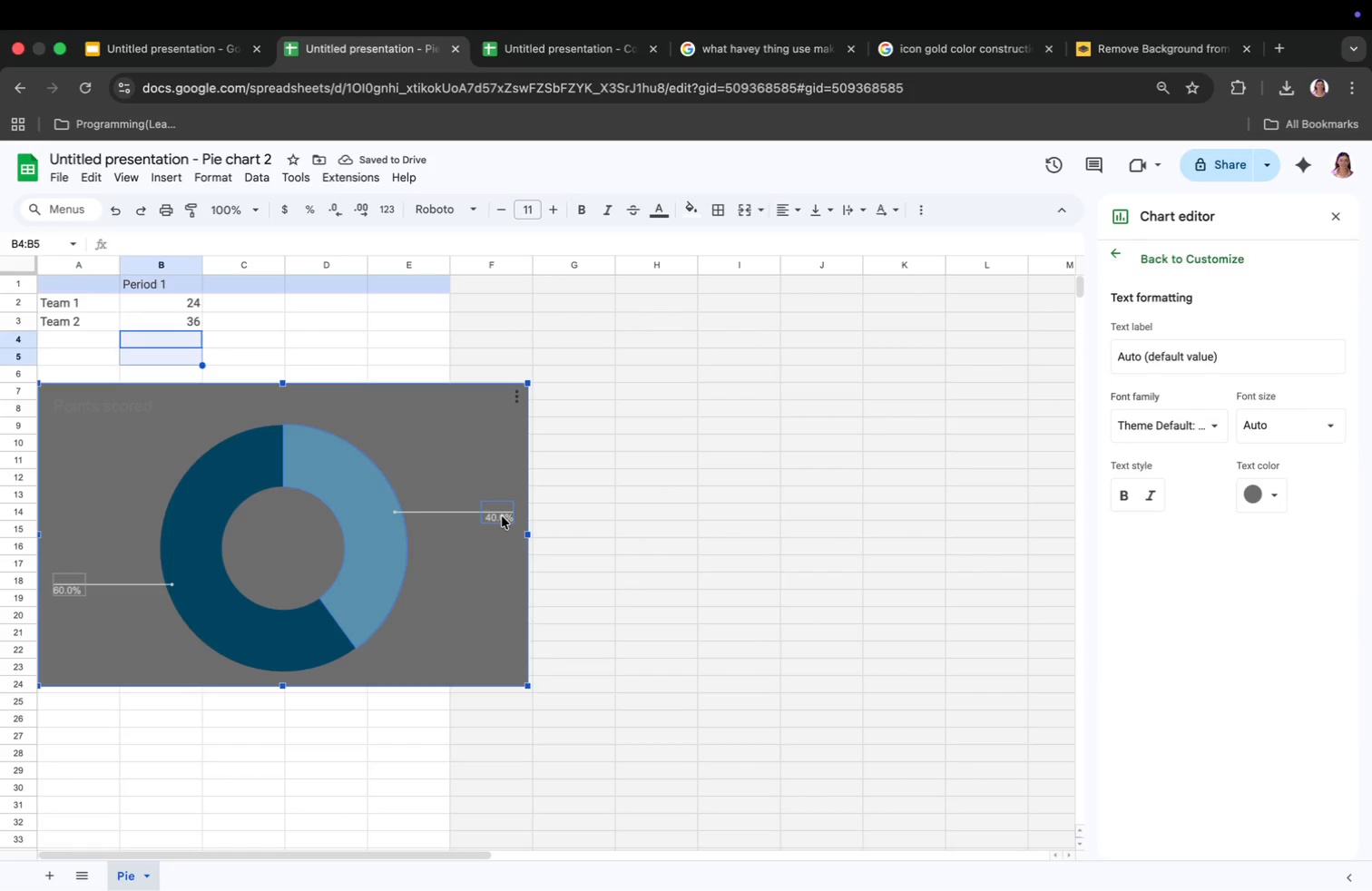 
left_click([502, 516])
 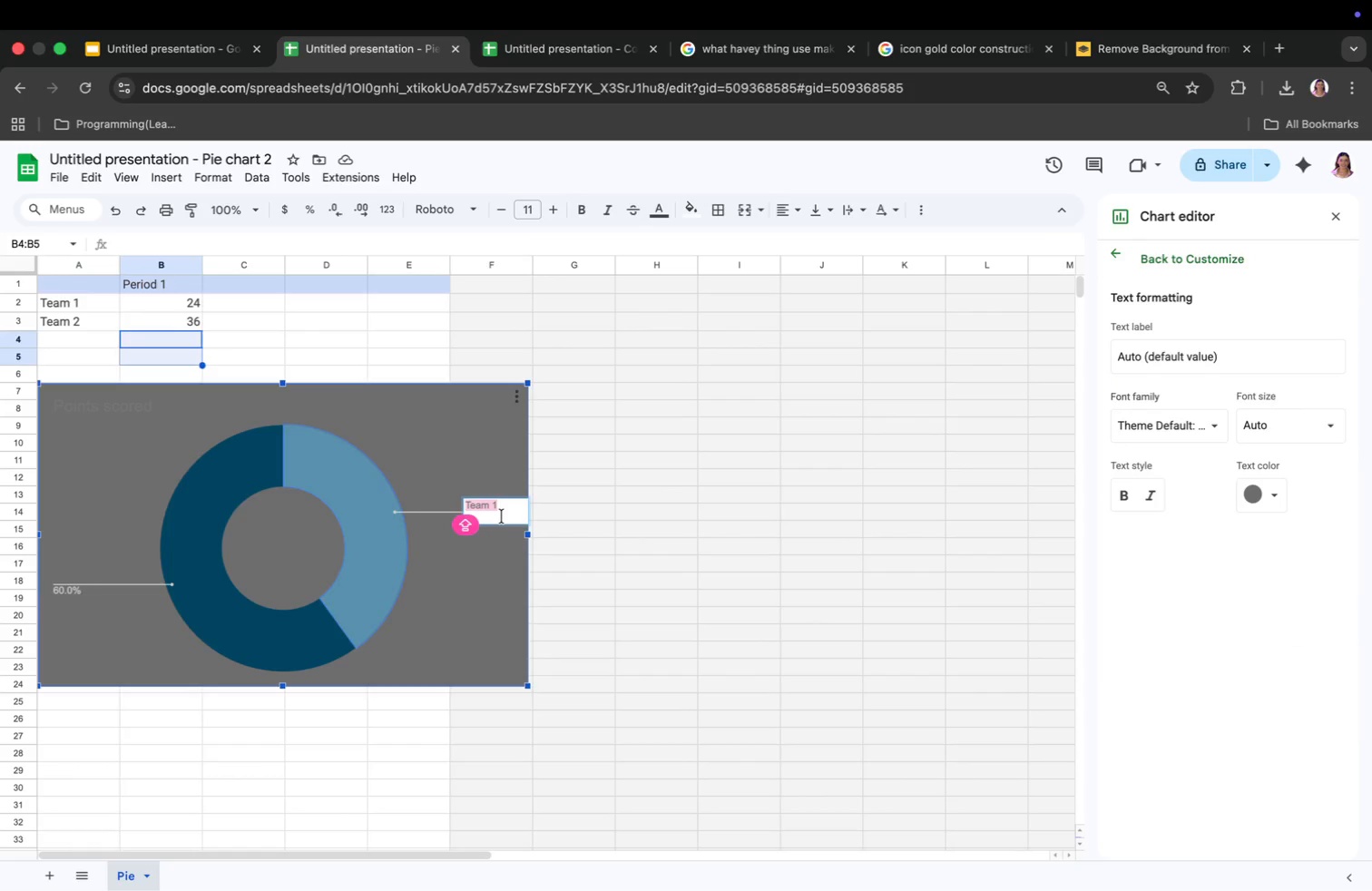 
left_click([495, 543])
 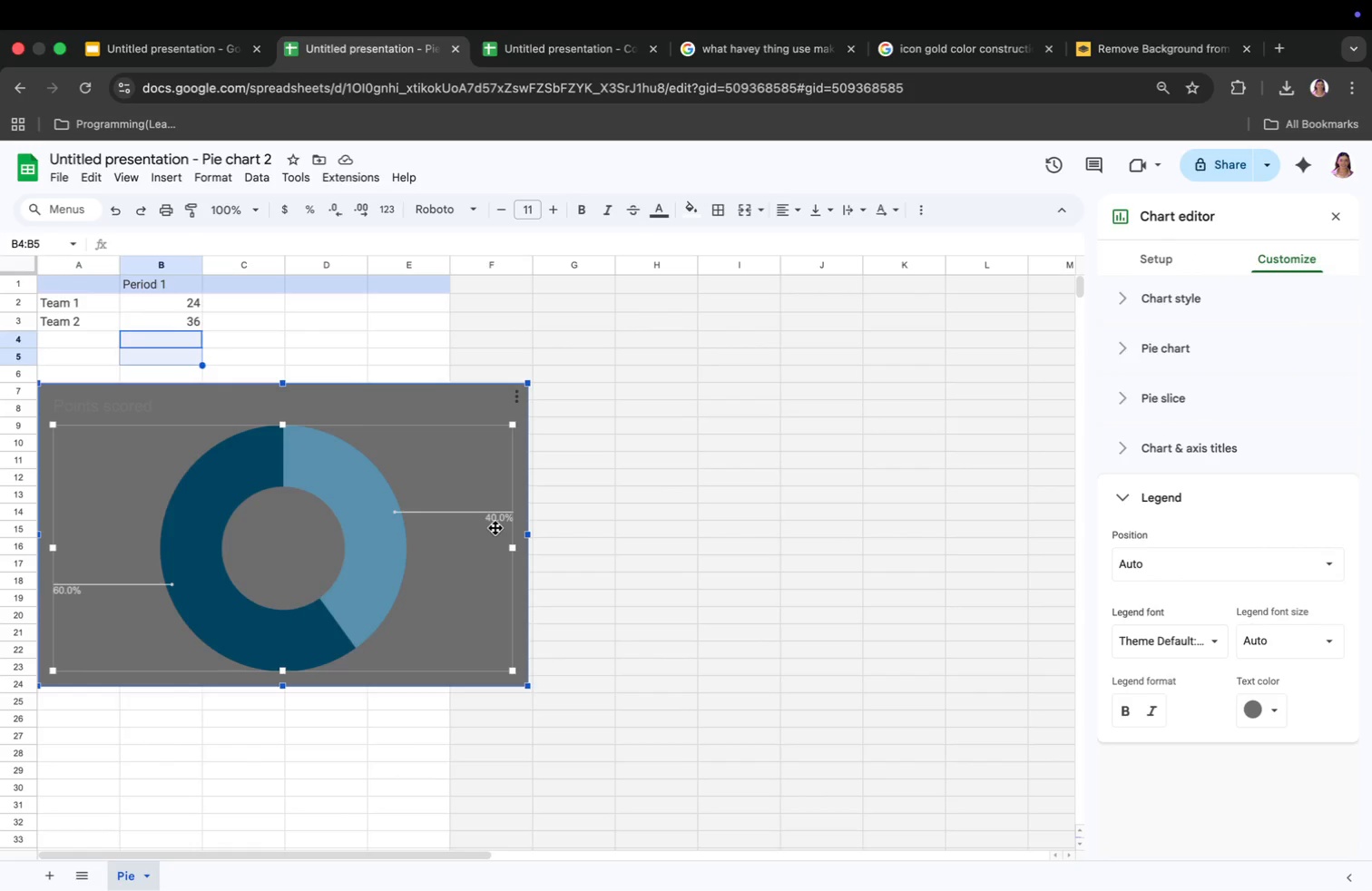 
left_click([495, 522])
 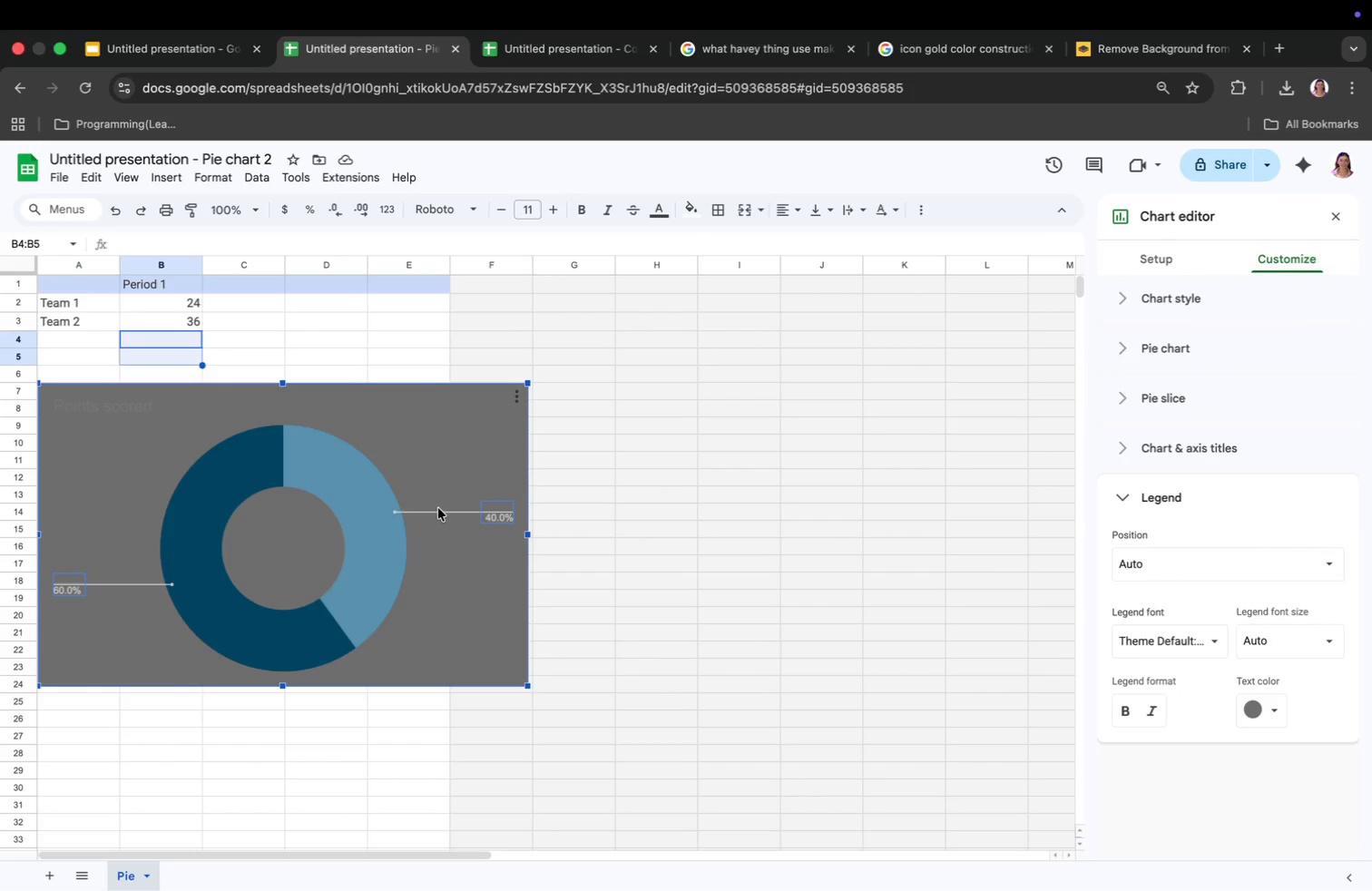 
key(Backspace)
 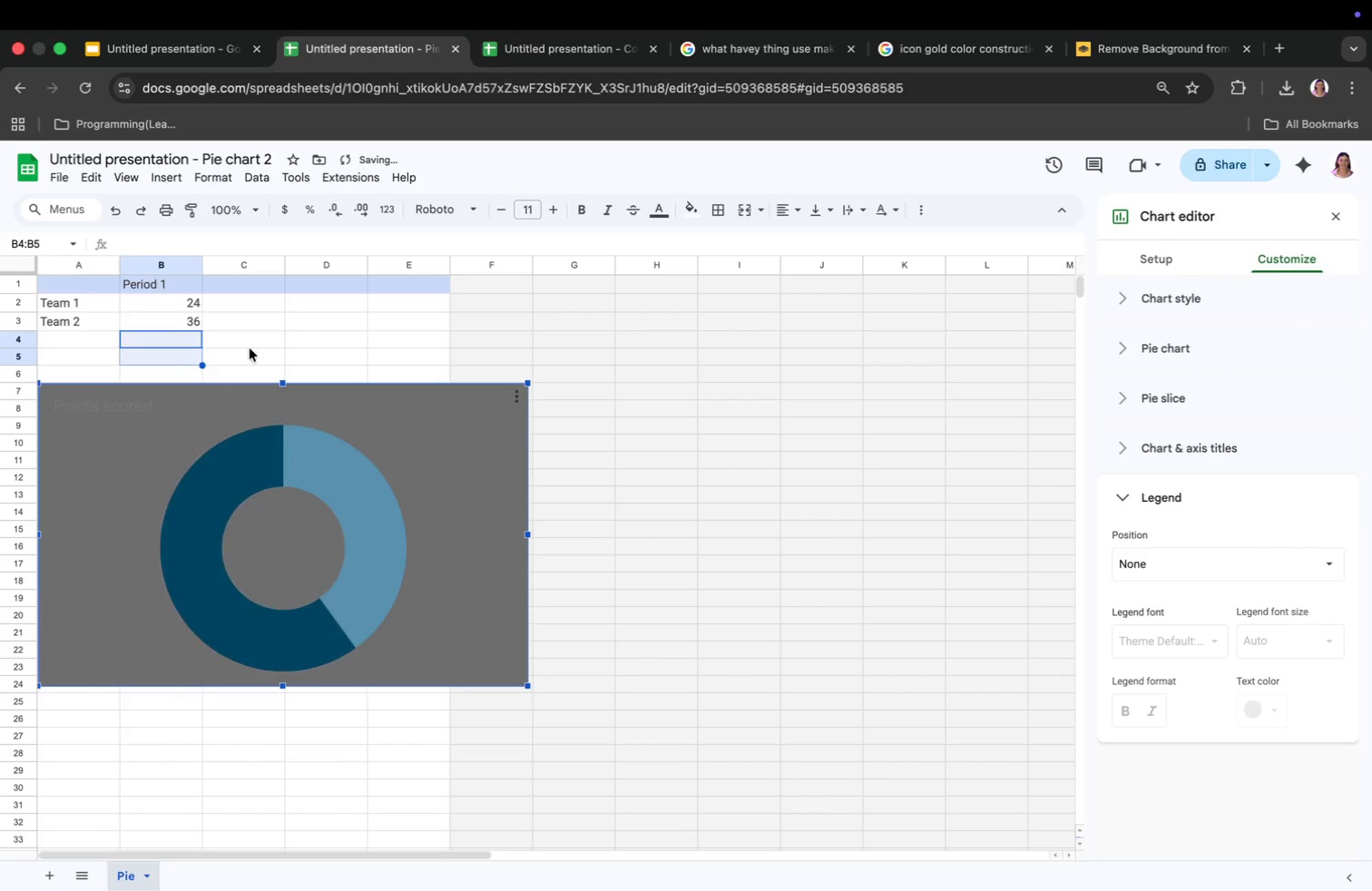 
left_click([196, 297])
 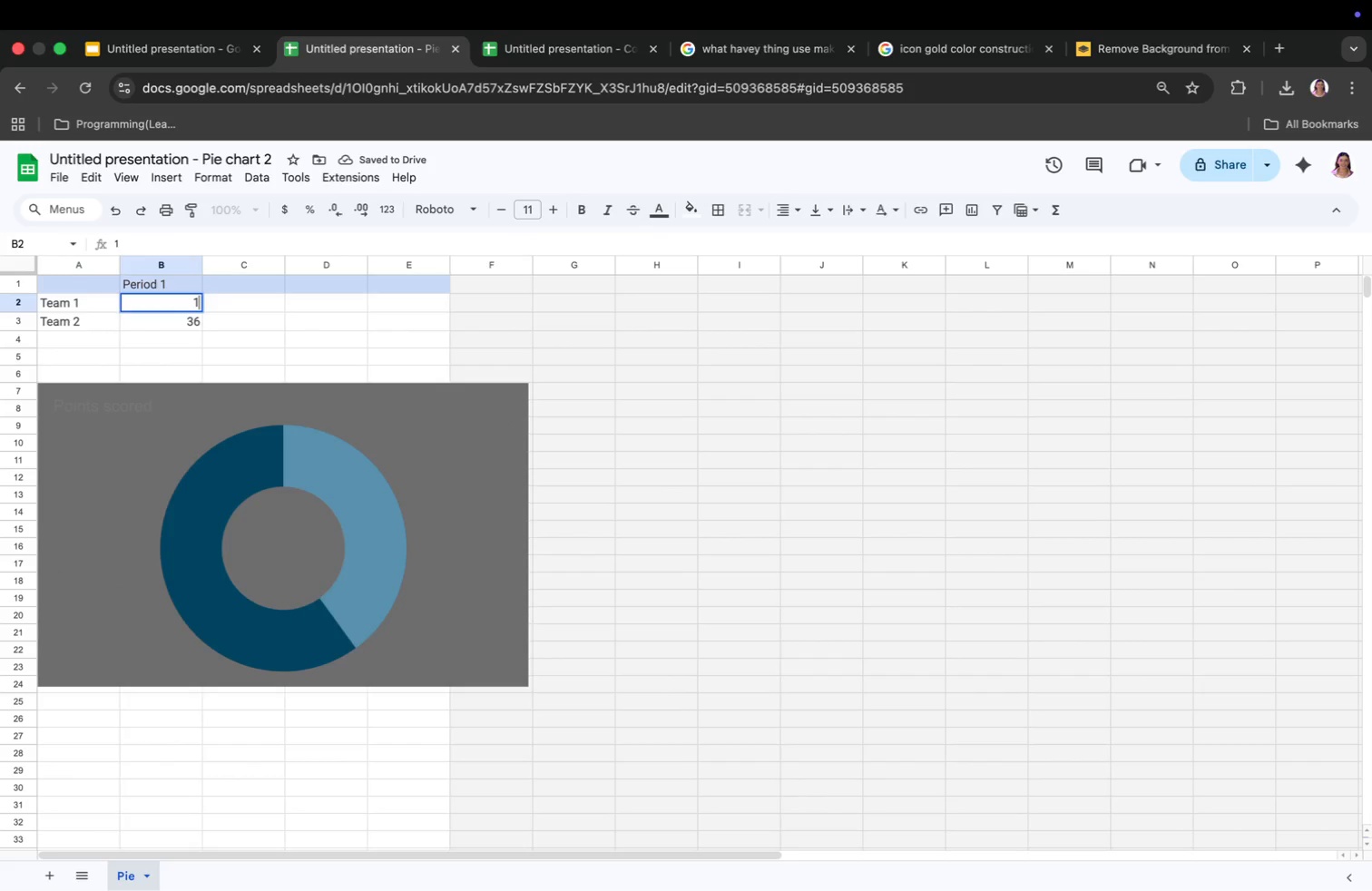 
hold_key(key=1, duration=0.66)
 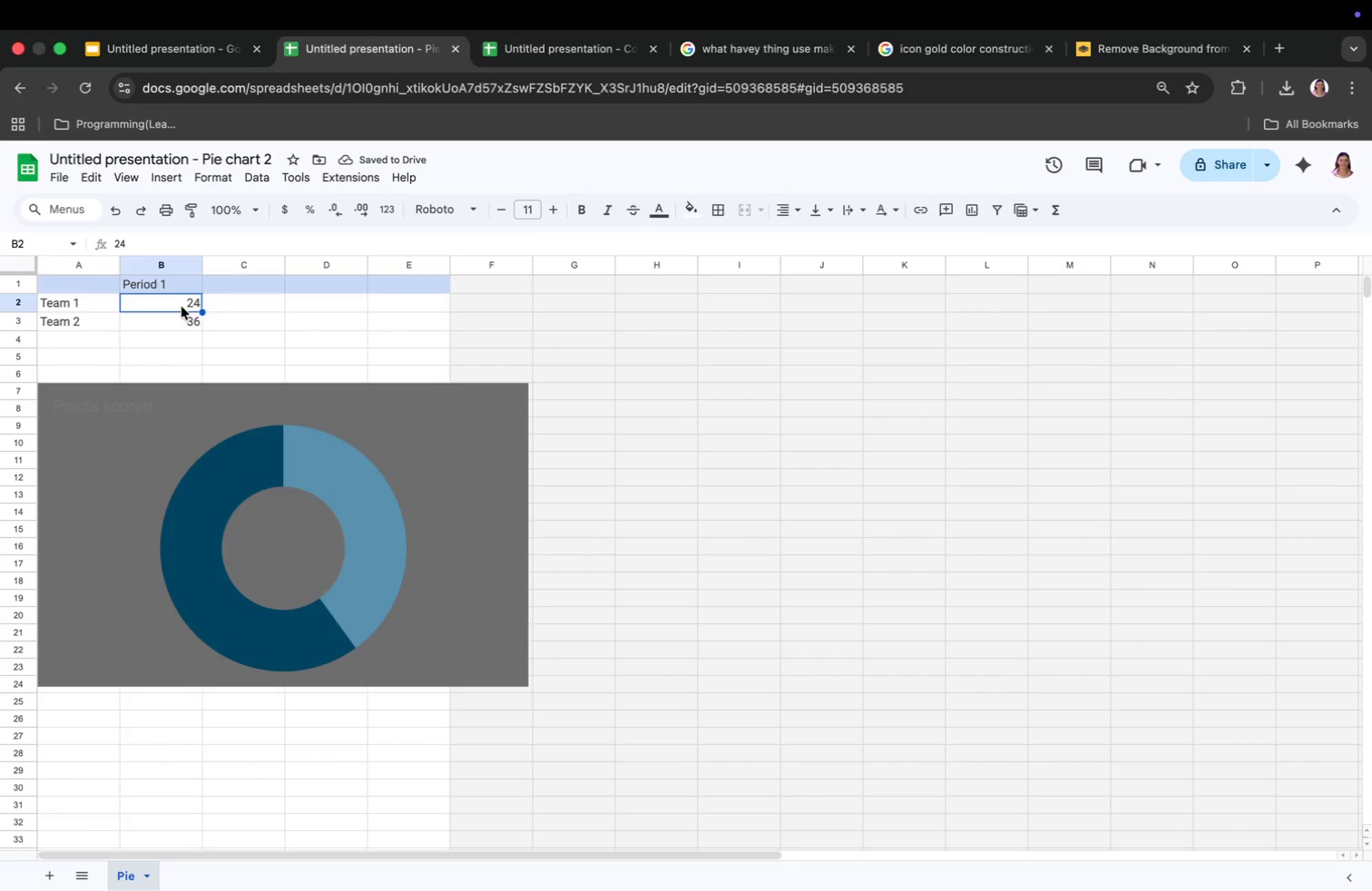 
key(5)
 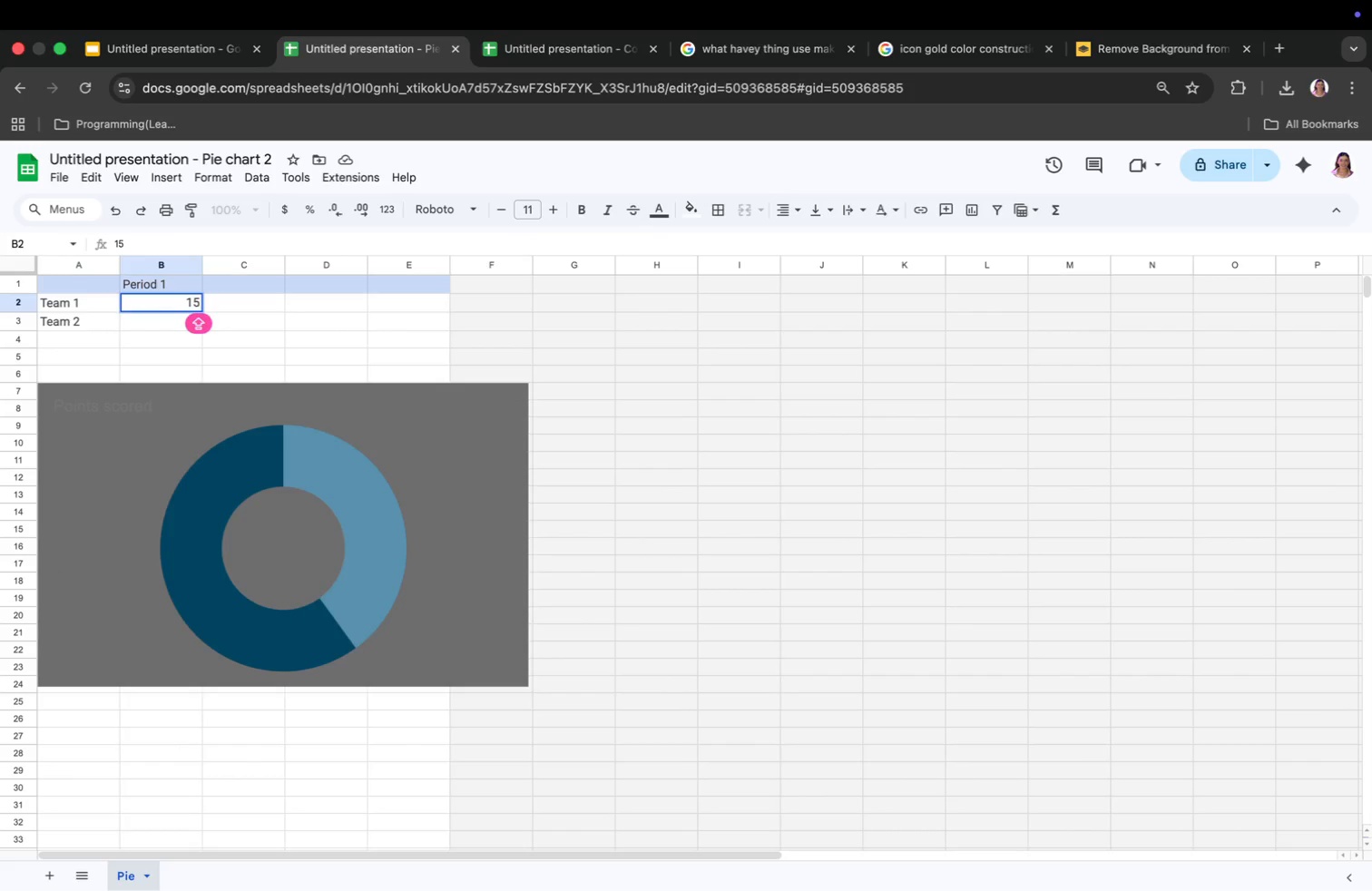 
key(Enter)
 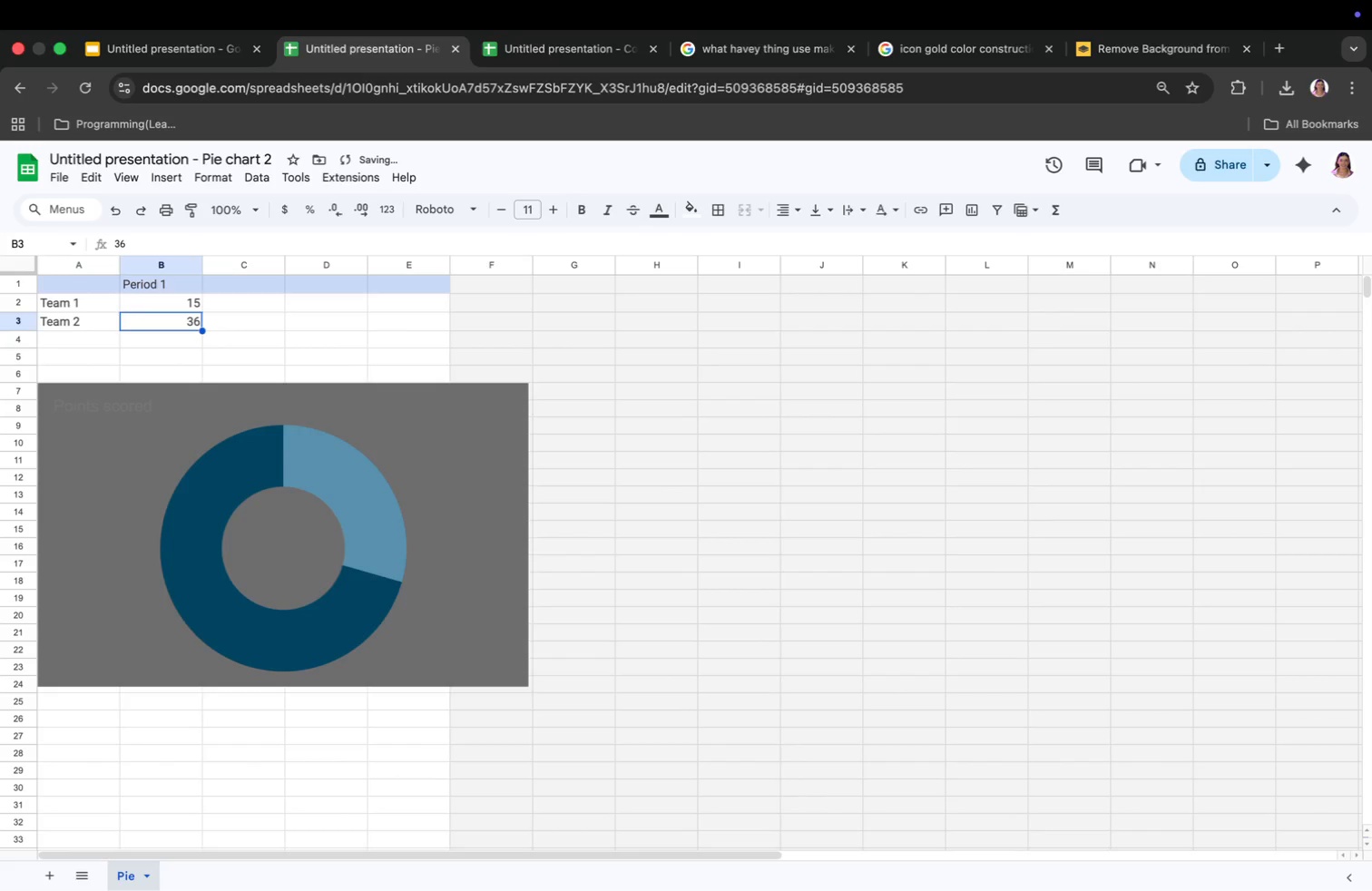 
key(ArrowUp)
 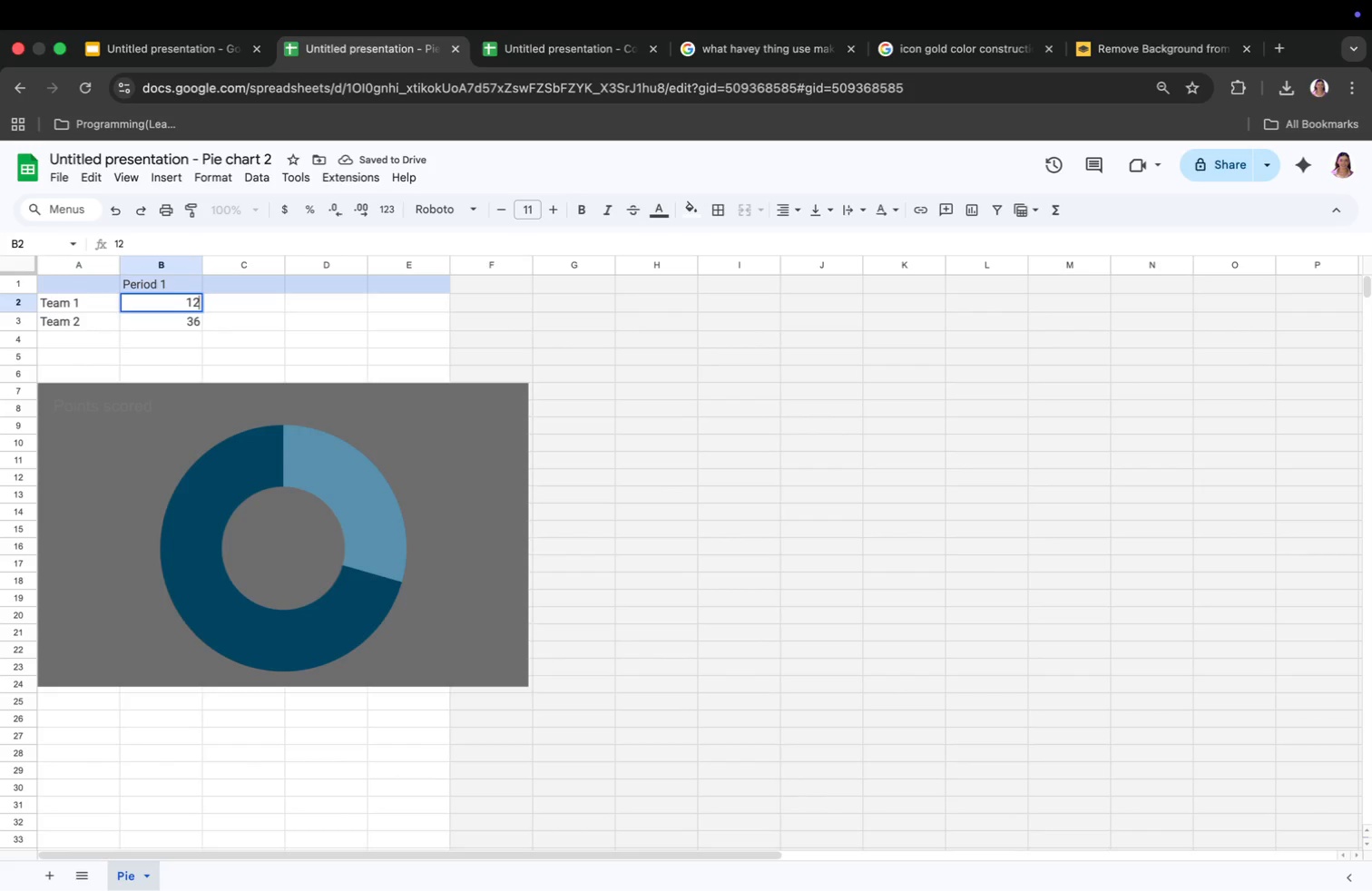 
type(12)
 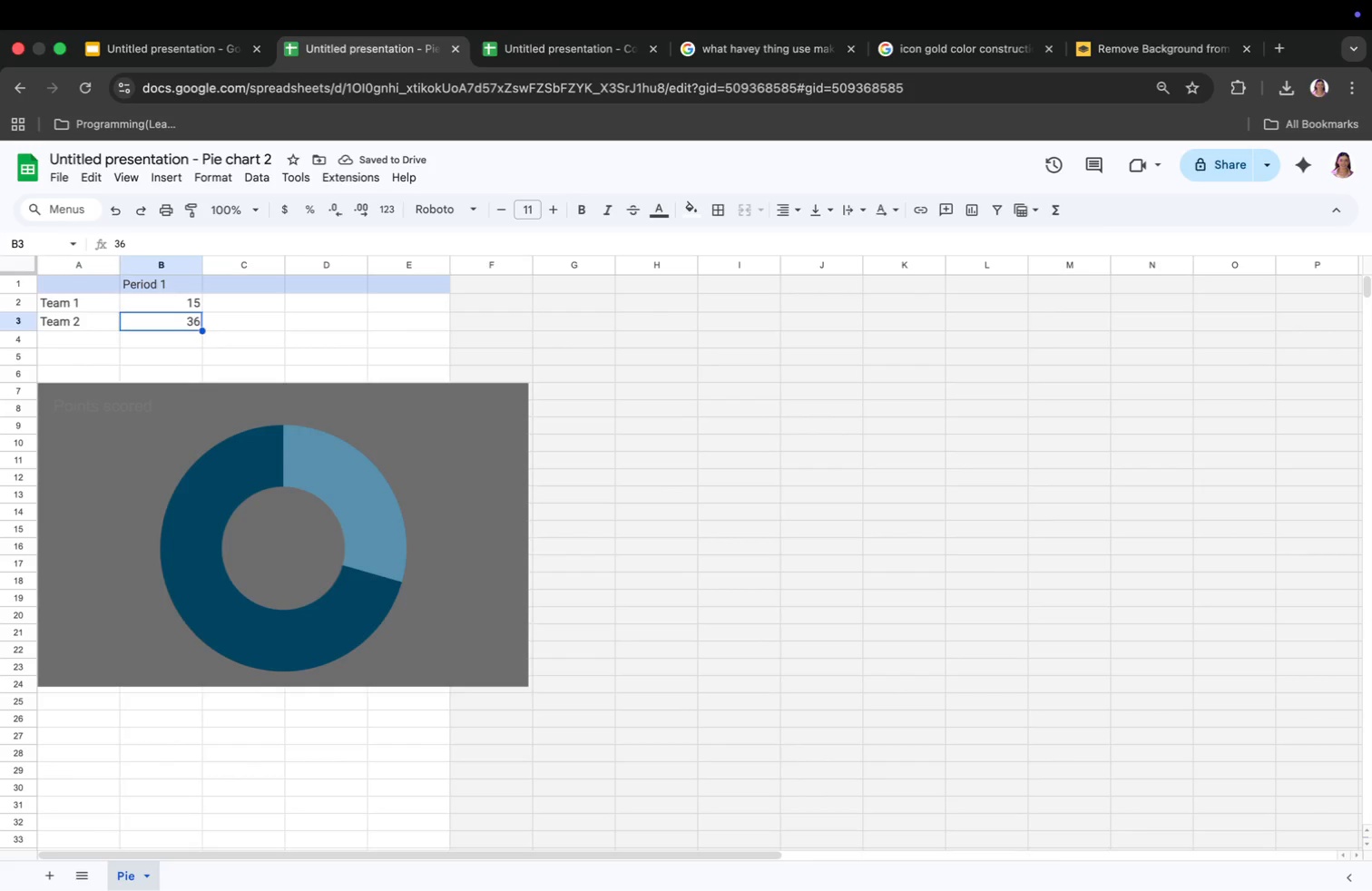 
key(Enter)
 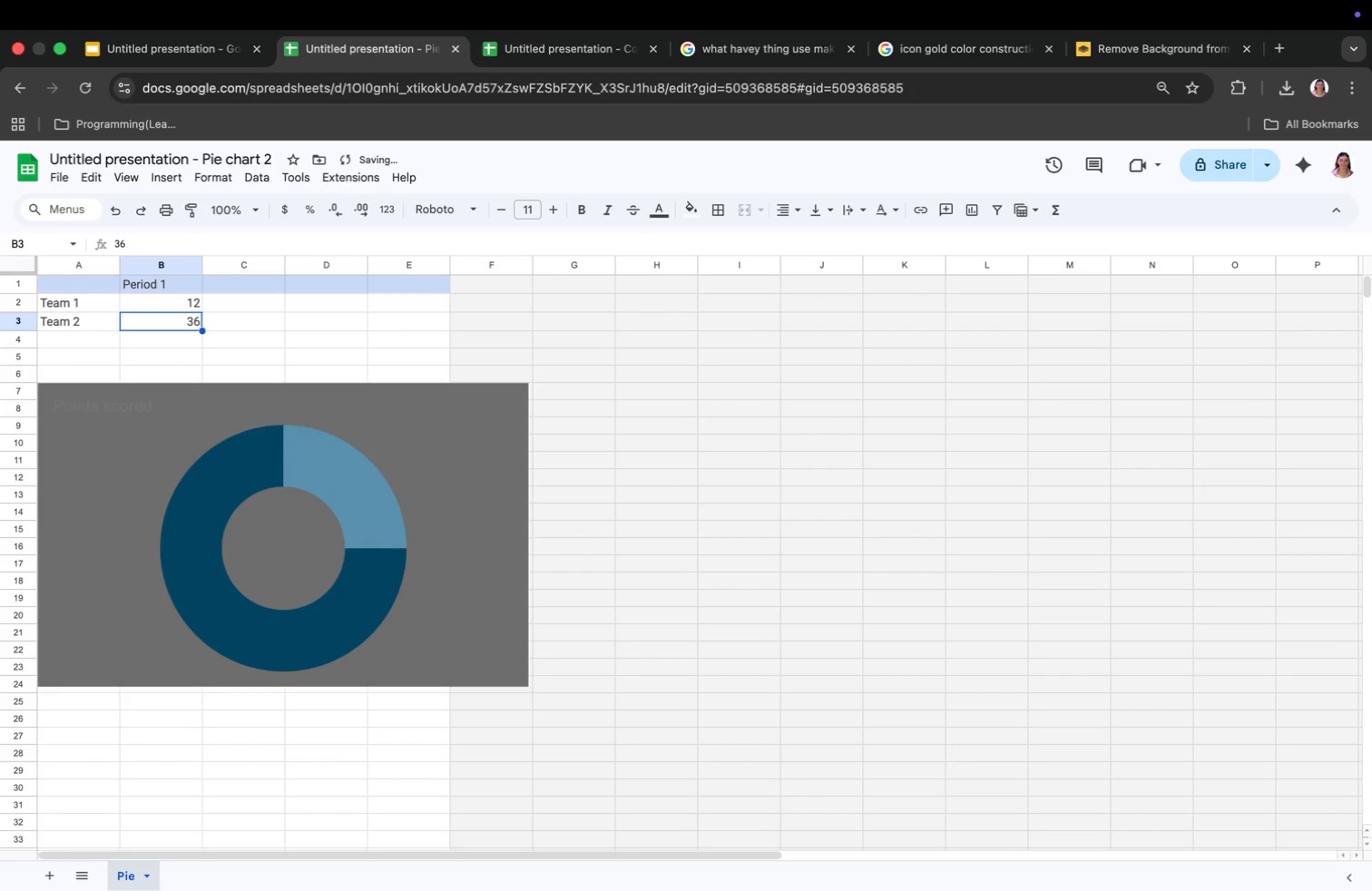 
key(ArrowUp)
 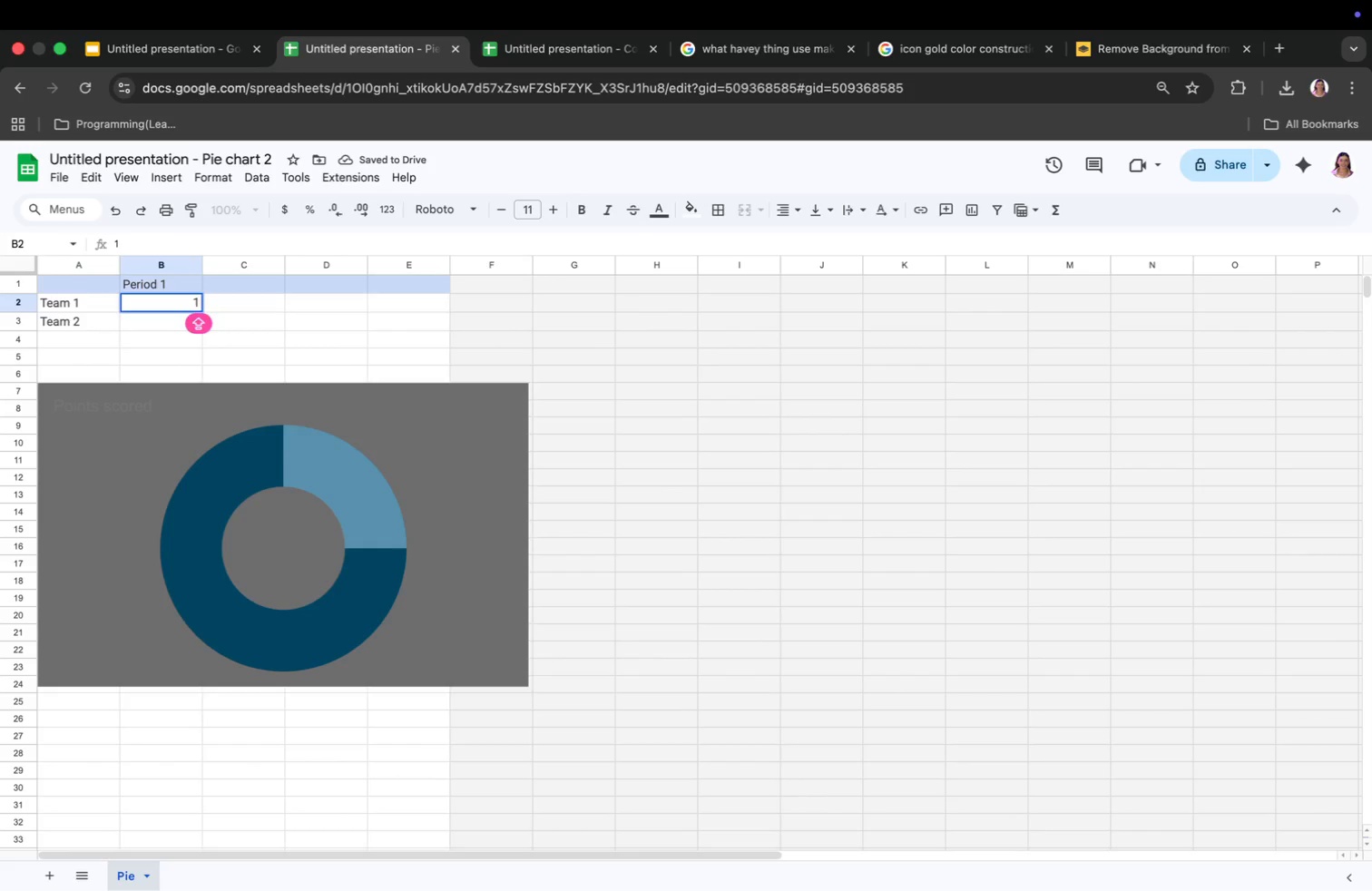 
type(10)
 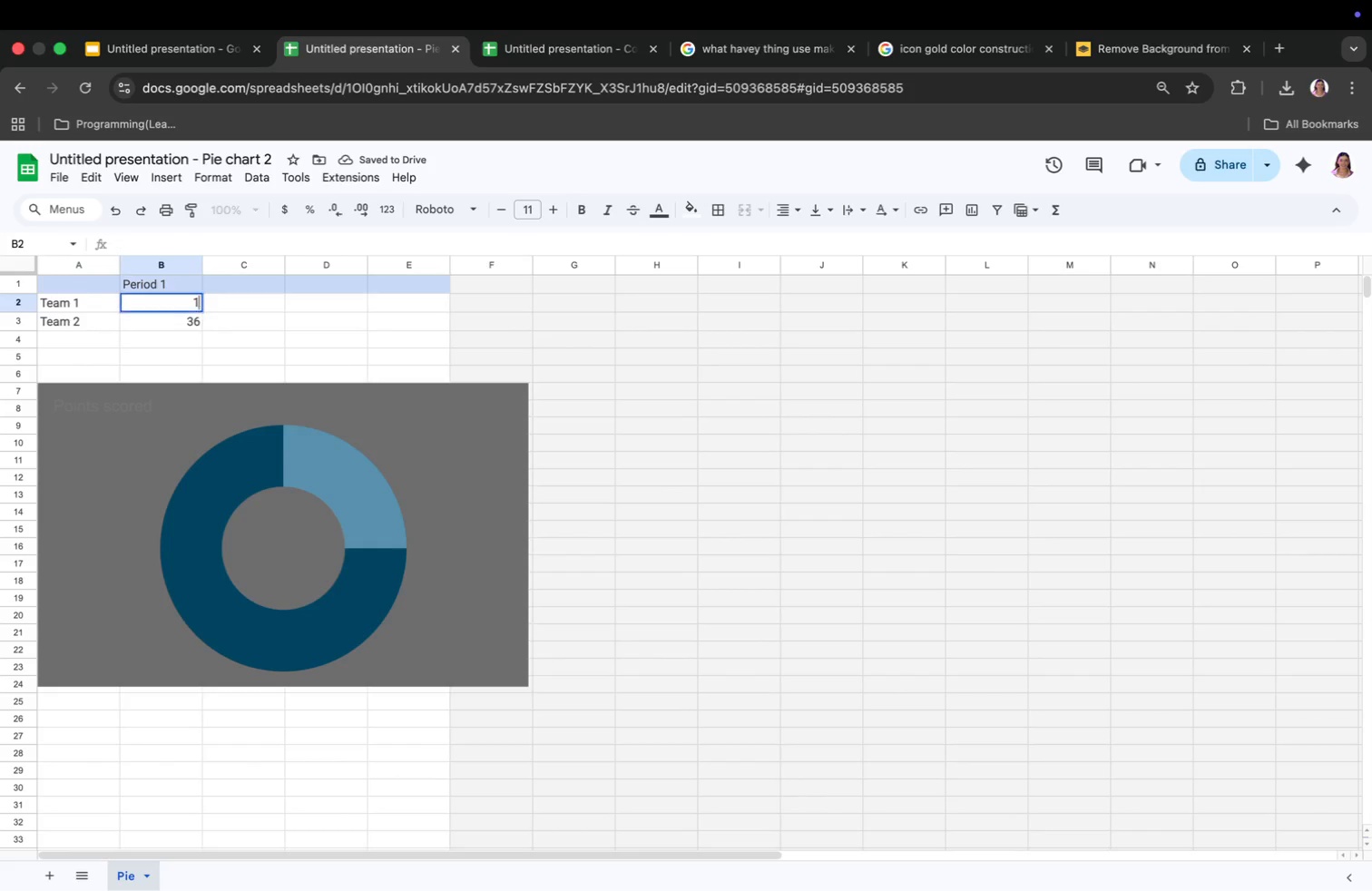 
key(Enter)
 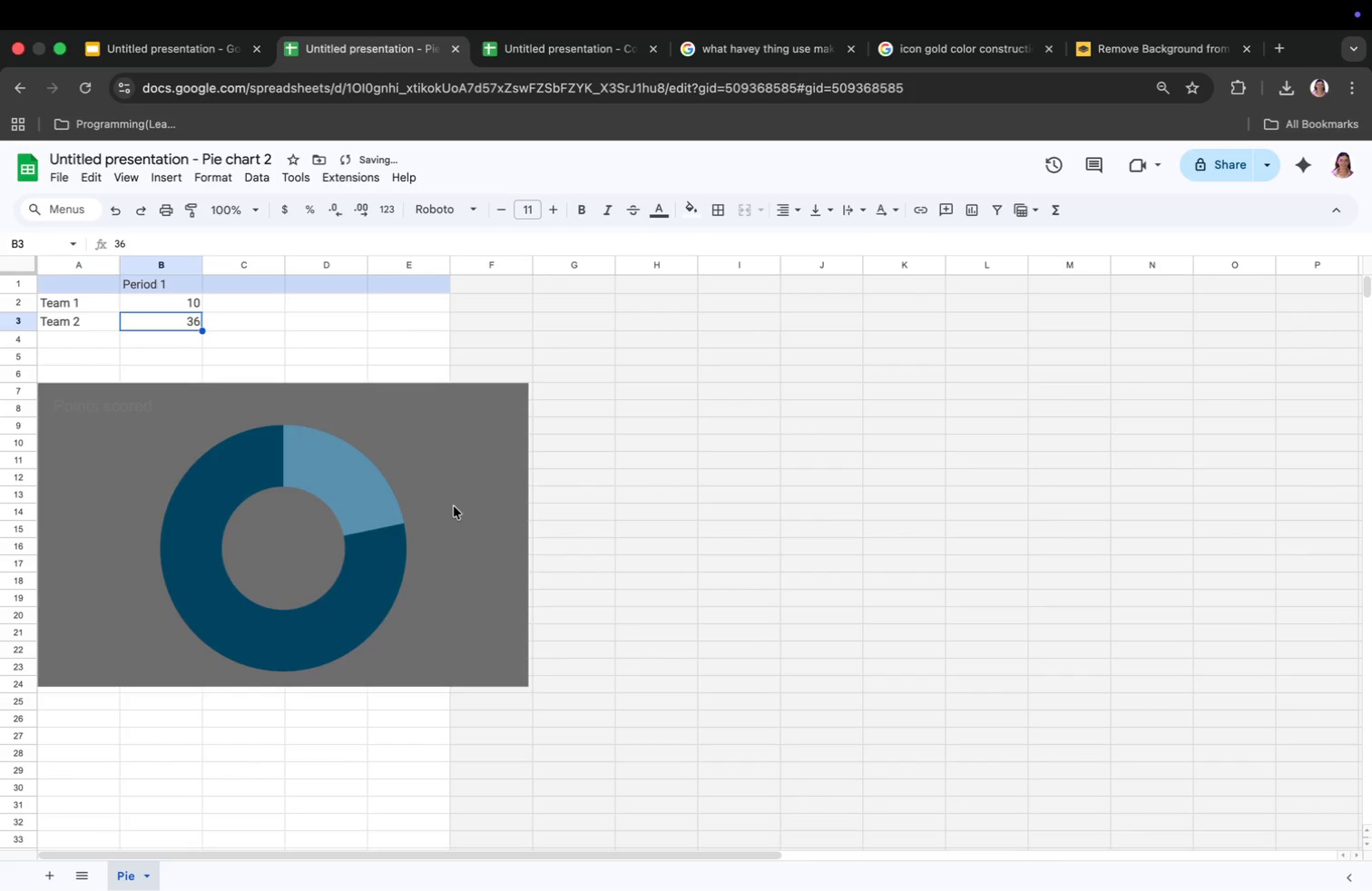 
left_click([379, 509])
 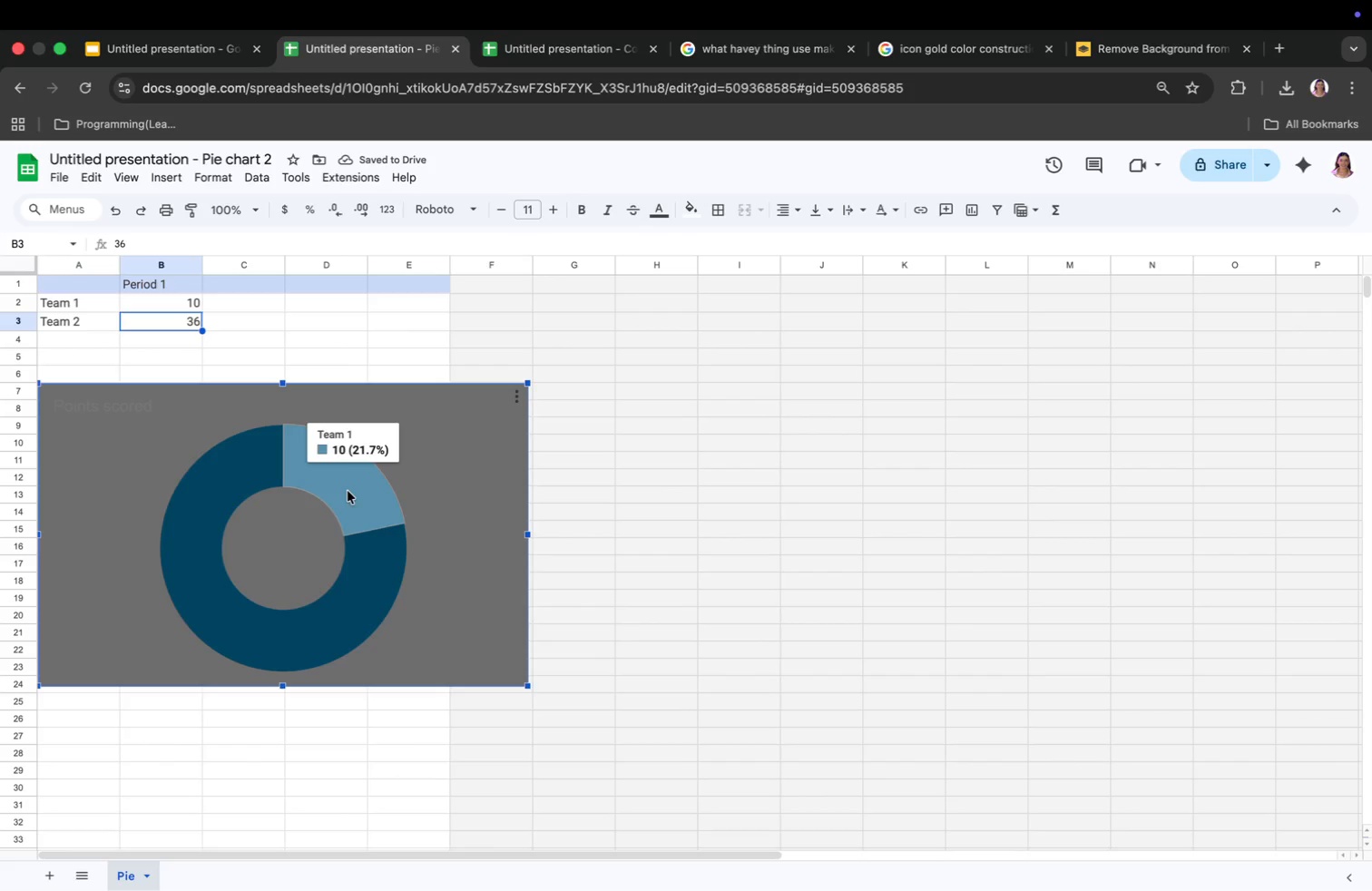 
double_click([344, 480])
 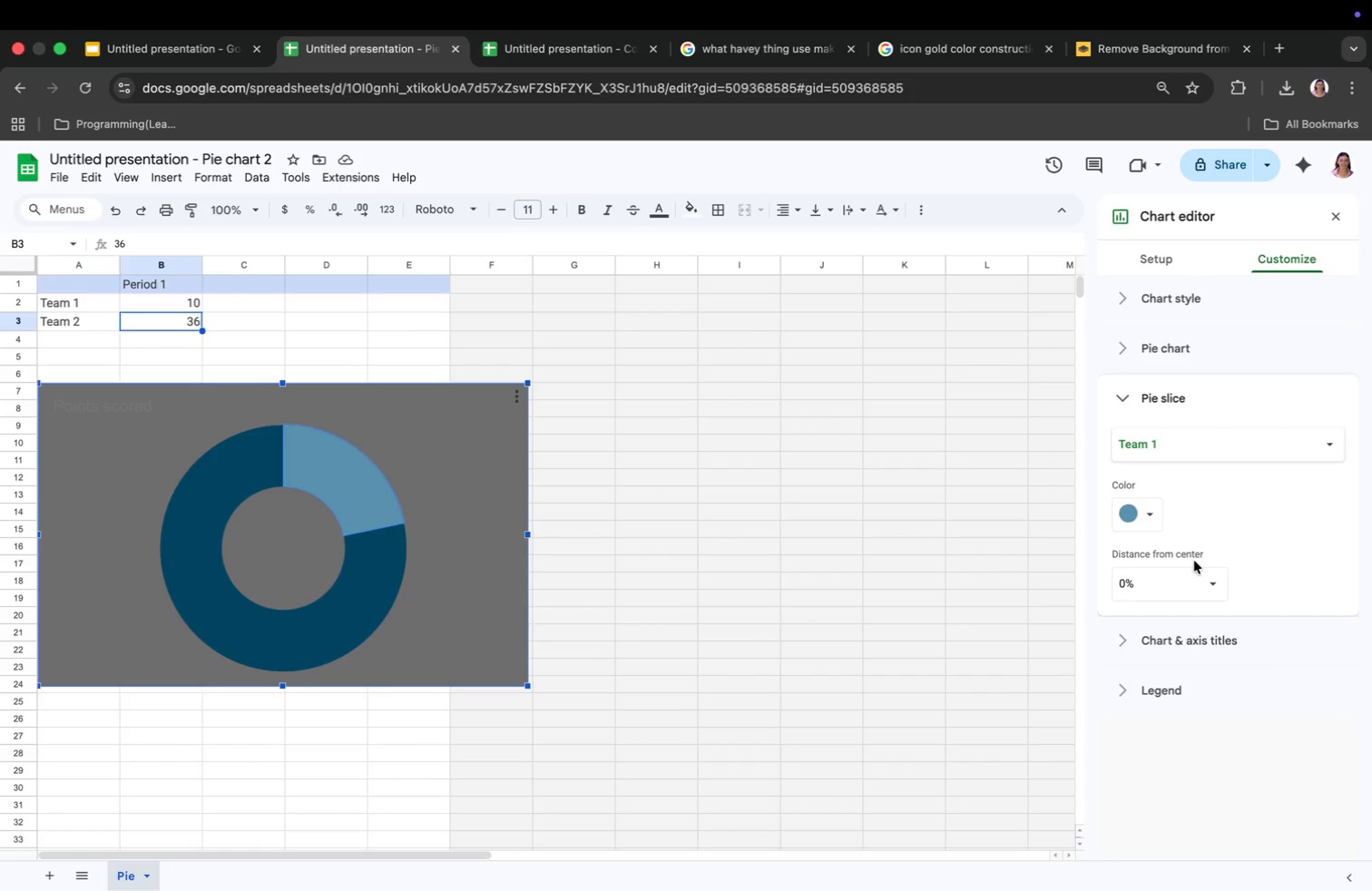 
left_click([1146, 512])
 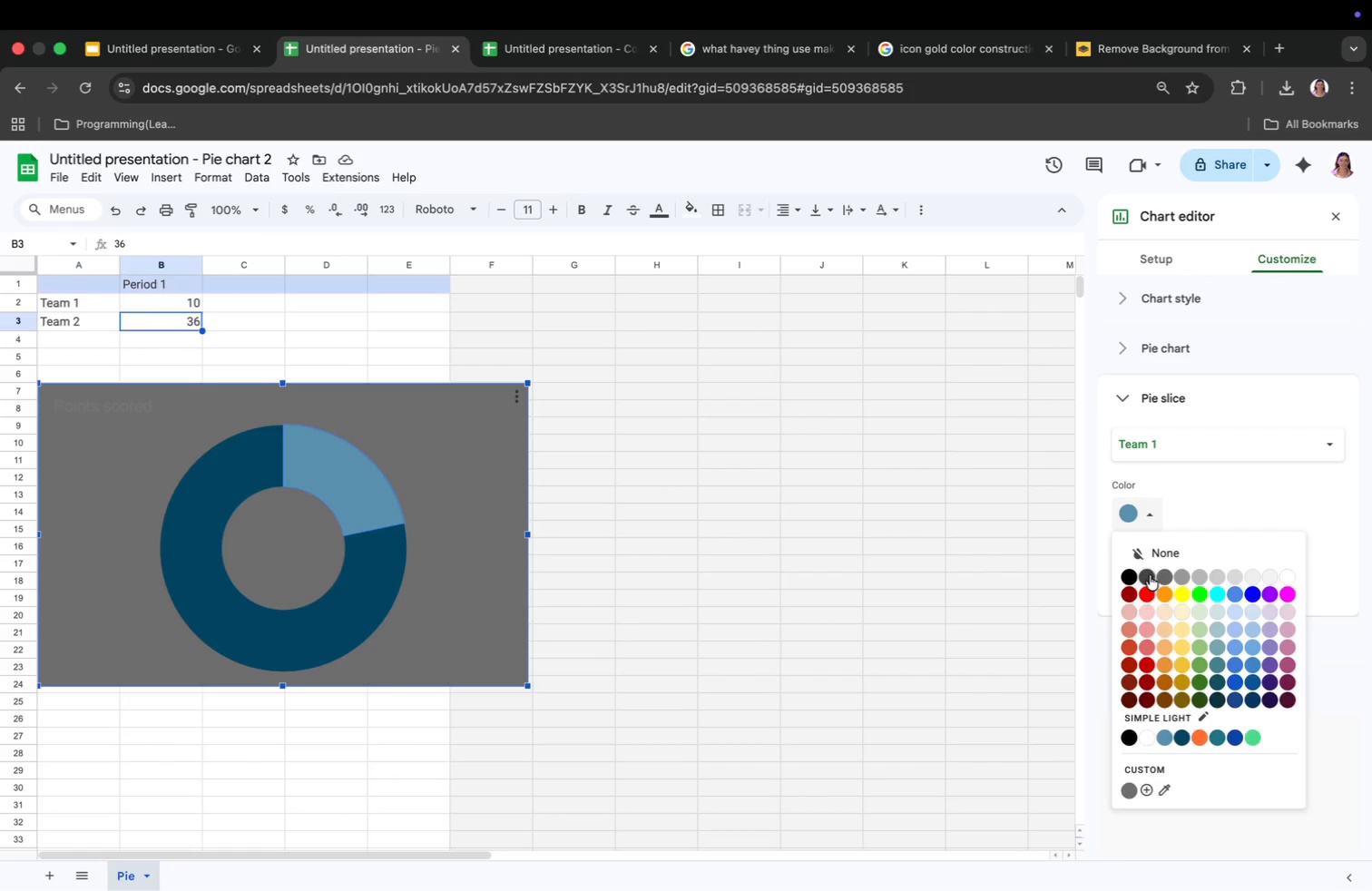 
left_click([1148, 576])
 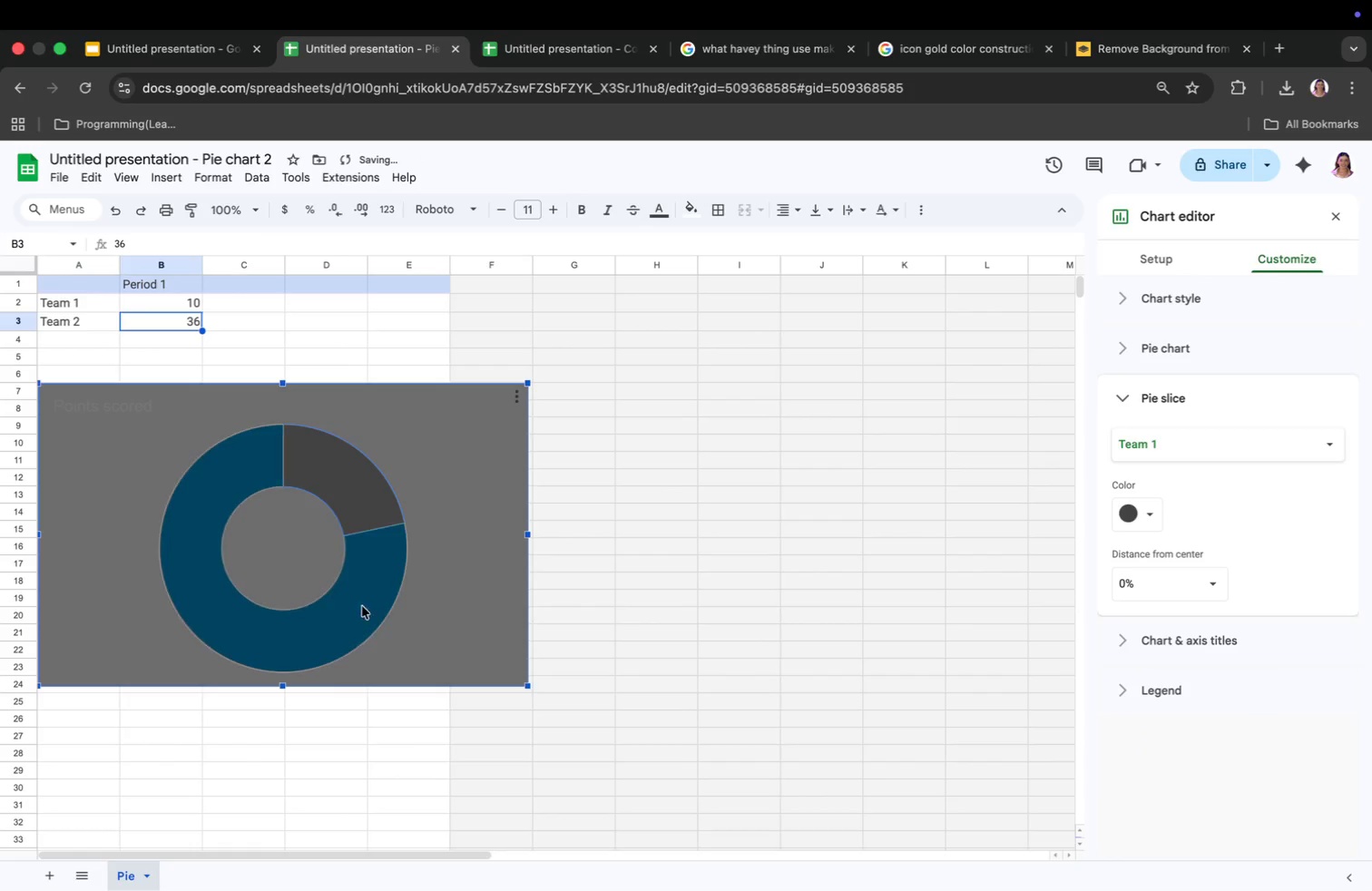 
double_click([349, 606])
 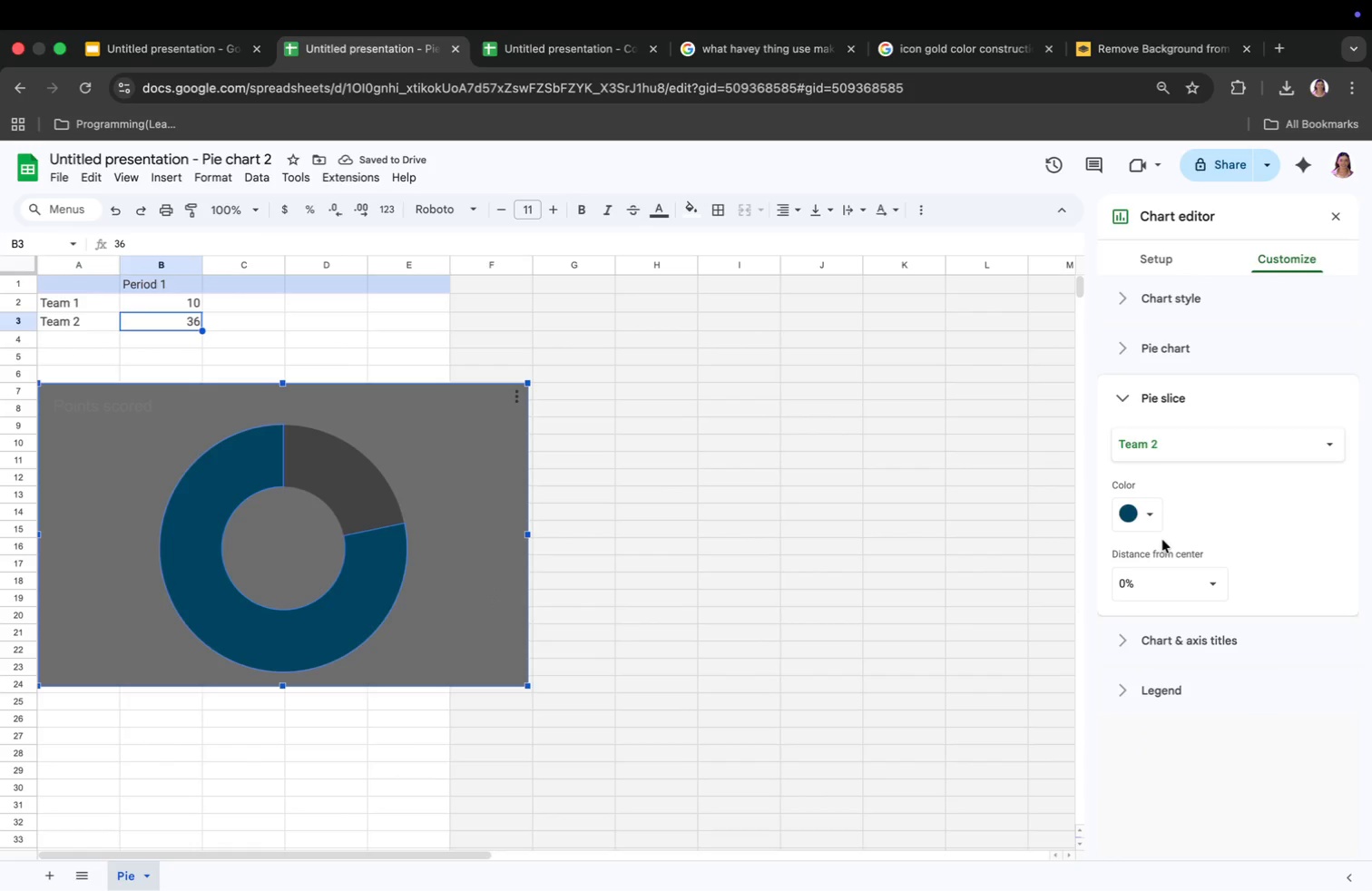 
left_click([1140, 514])
 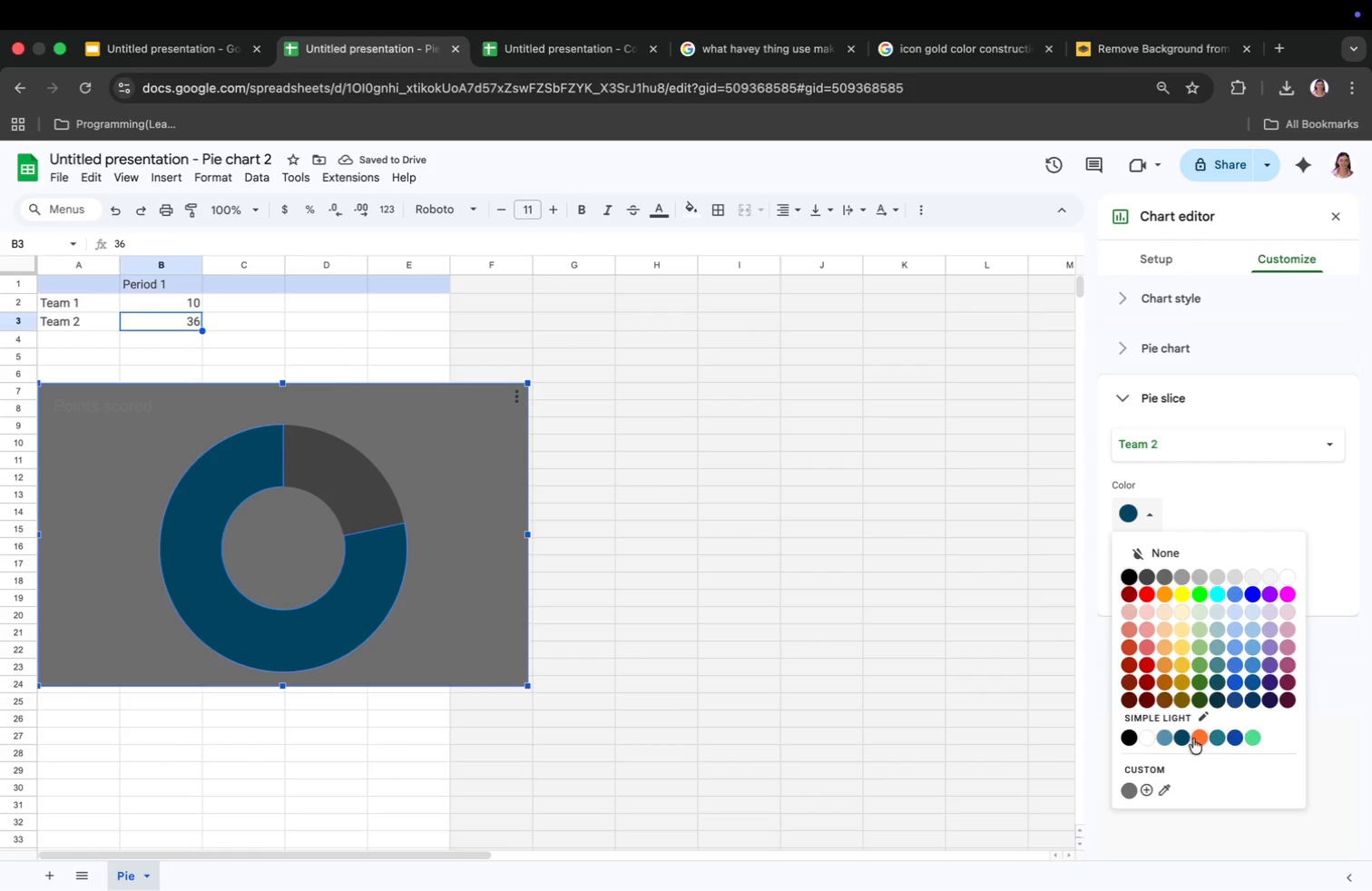 
left_click([1201, 738])
 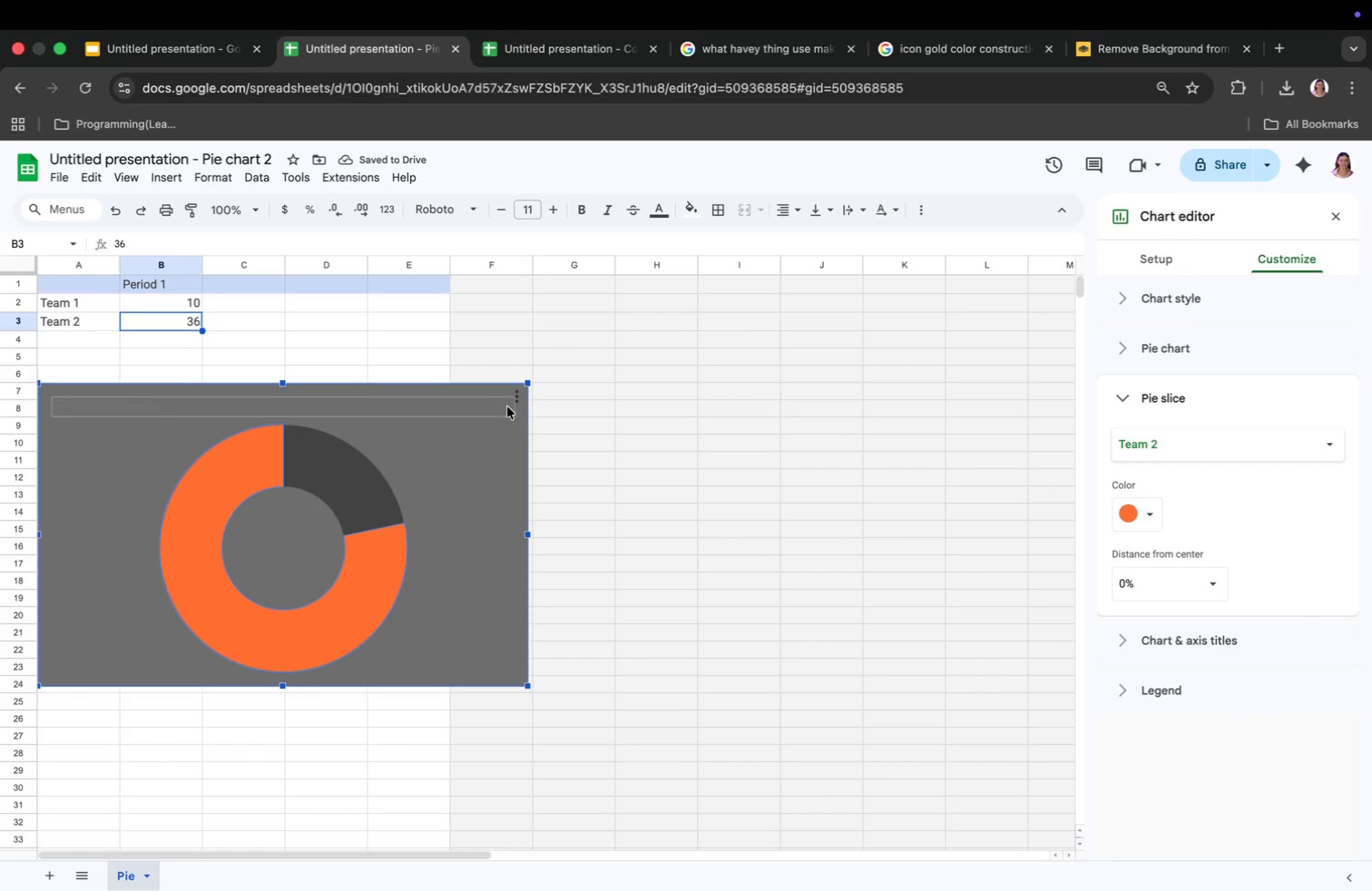 
left_click([115, 41])
 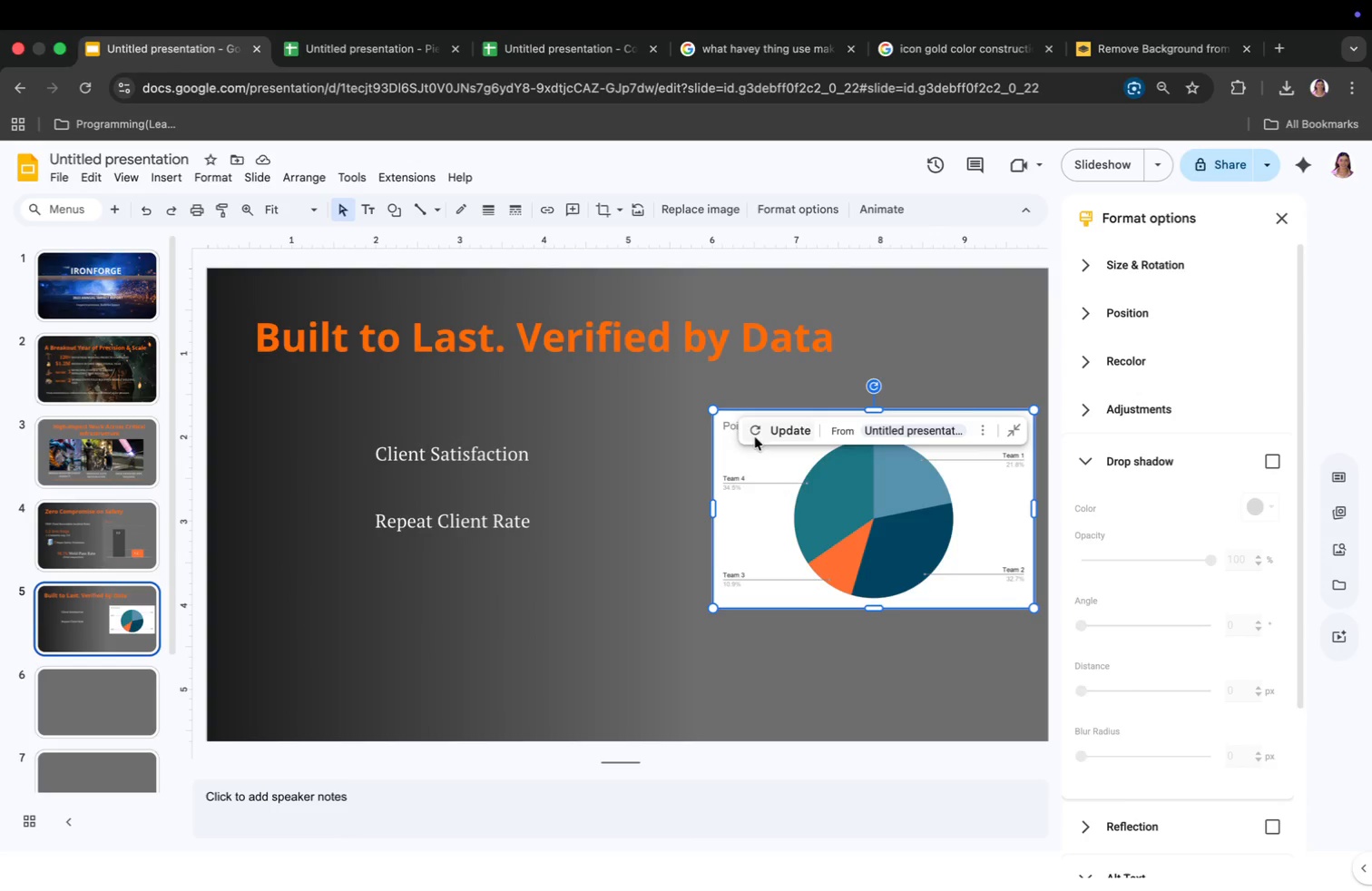 
left_click([774, 428])
 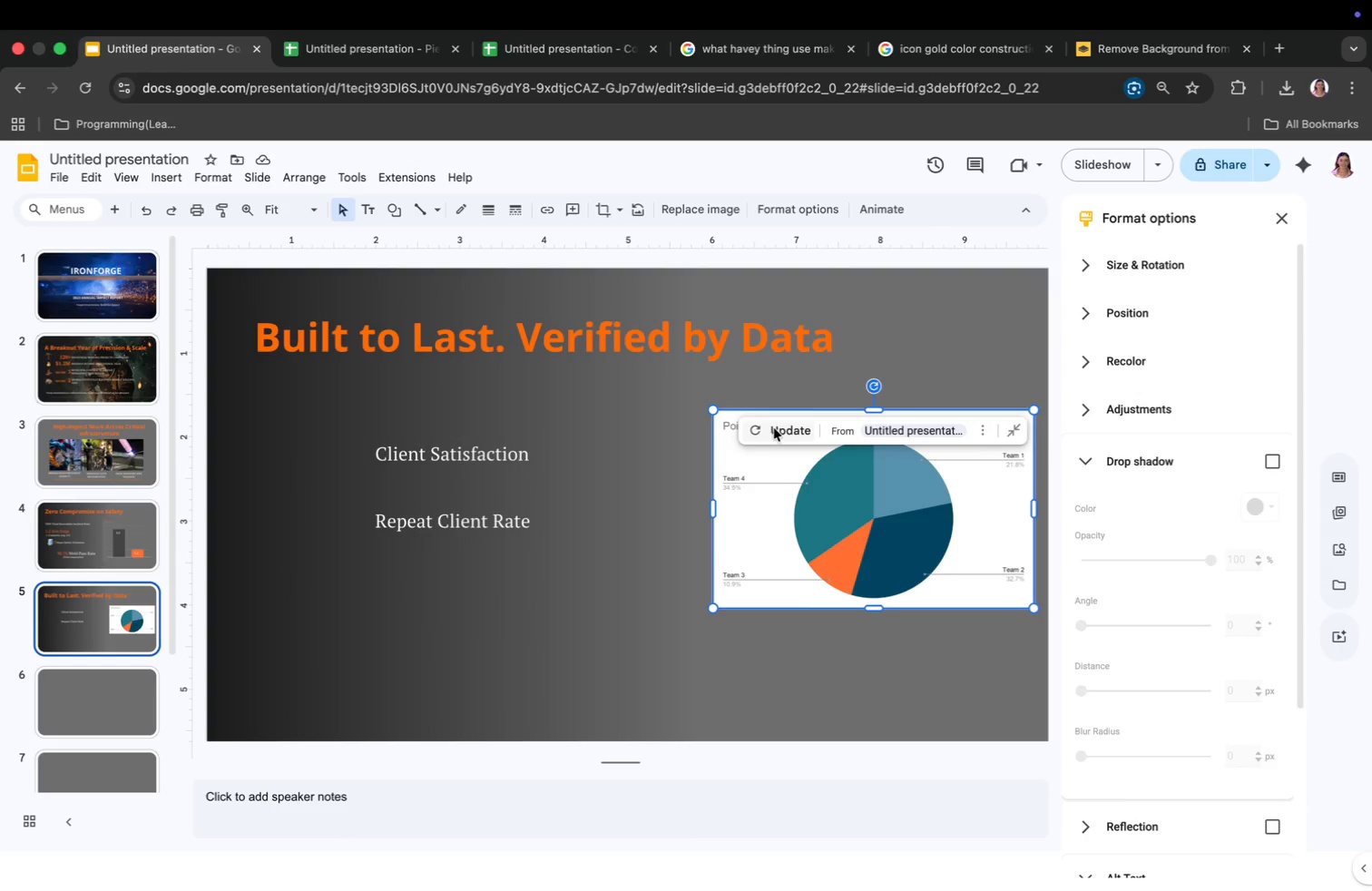 
left_click_drag(start_coordinate=[858, 526], to_coordinate=[791, 524])
 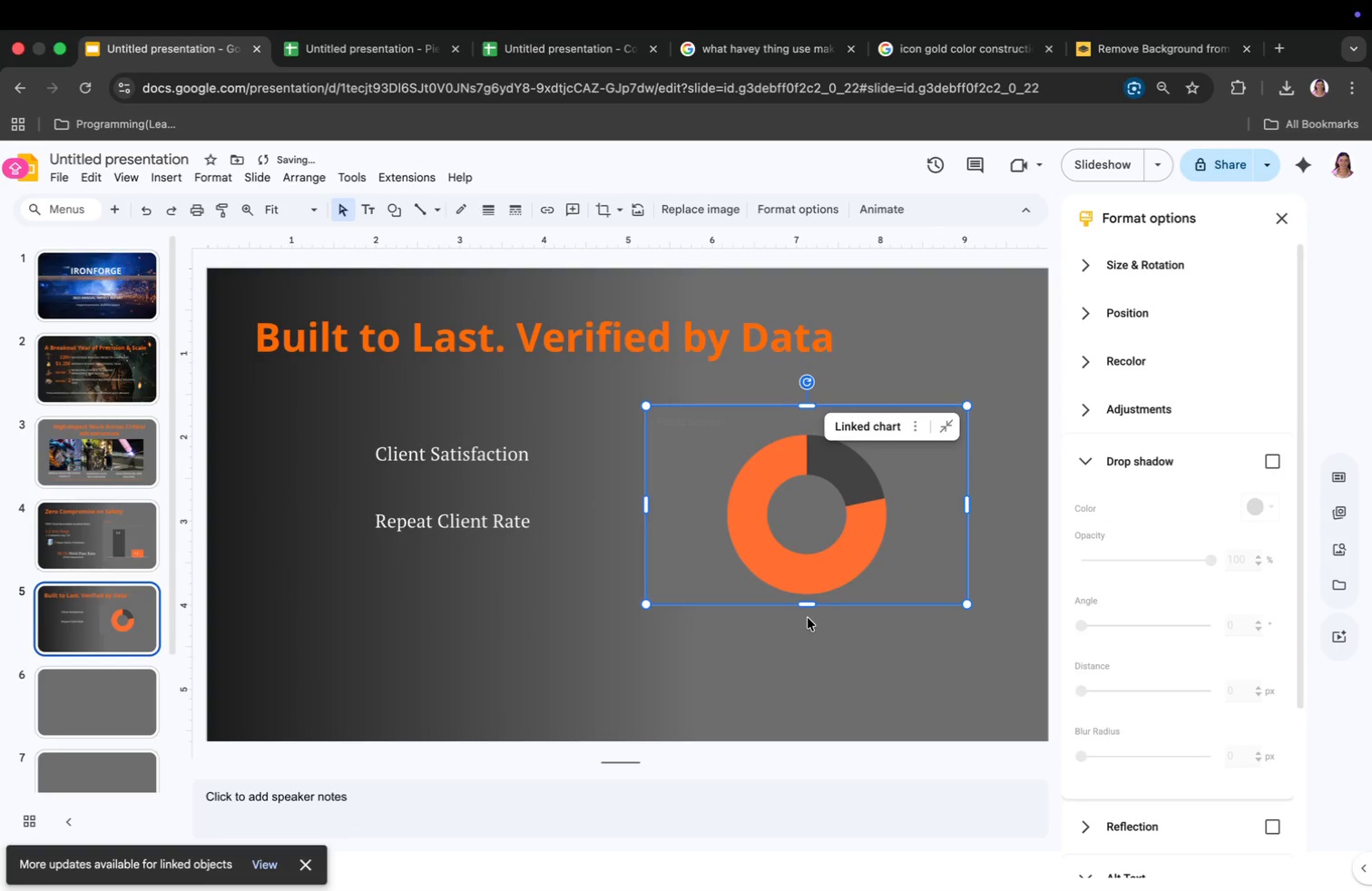 
left_click_drag(start_coordinate=[809, 602], to_coordinate=[818, 710])
 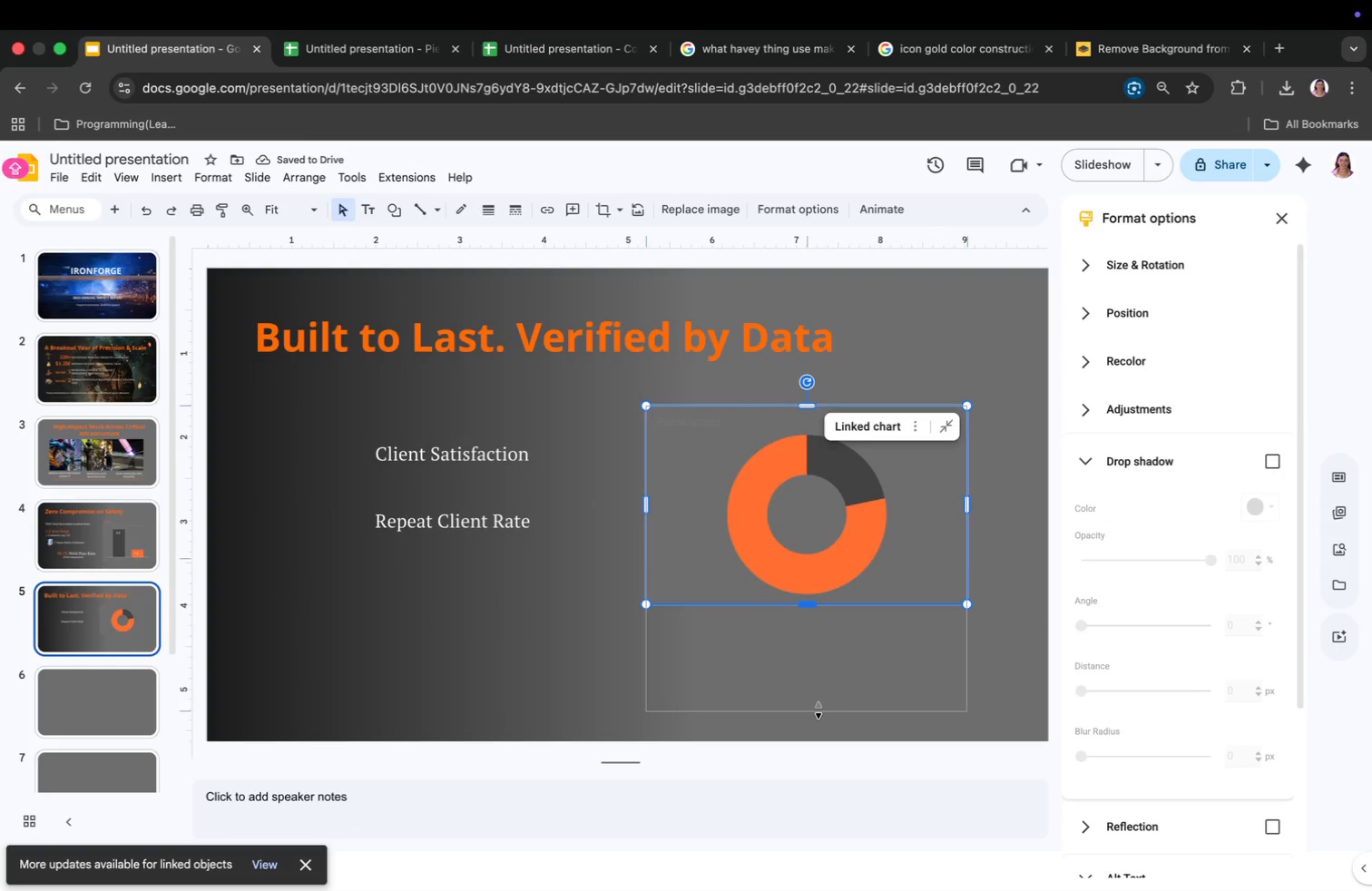 
left_click_drag(start_coordinate=[965, 563], to_coordinate=[1050, 566])
 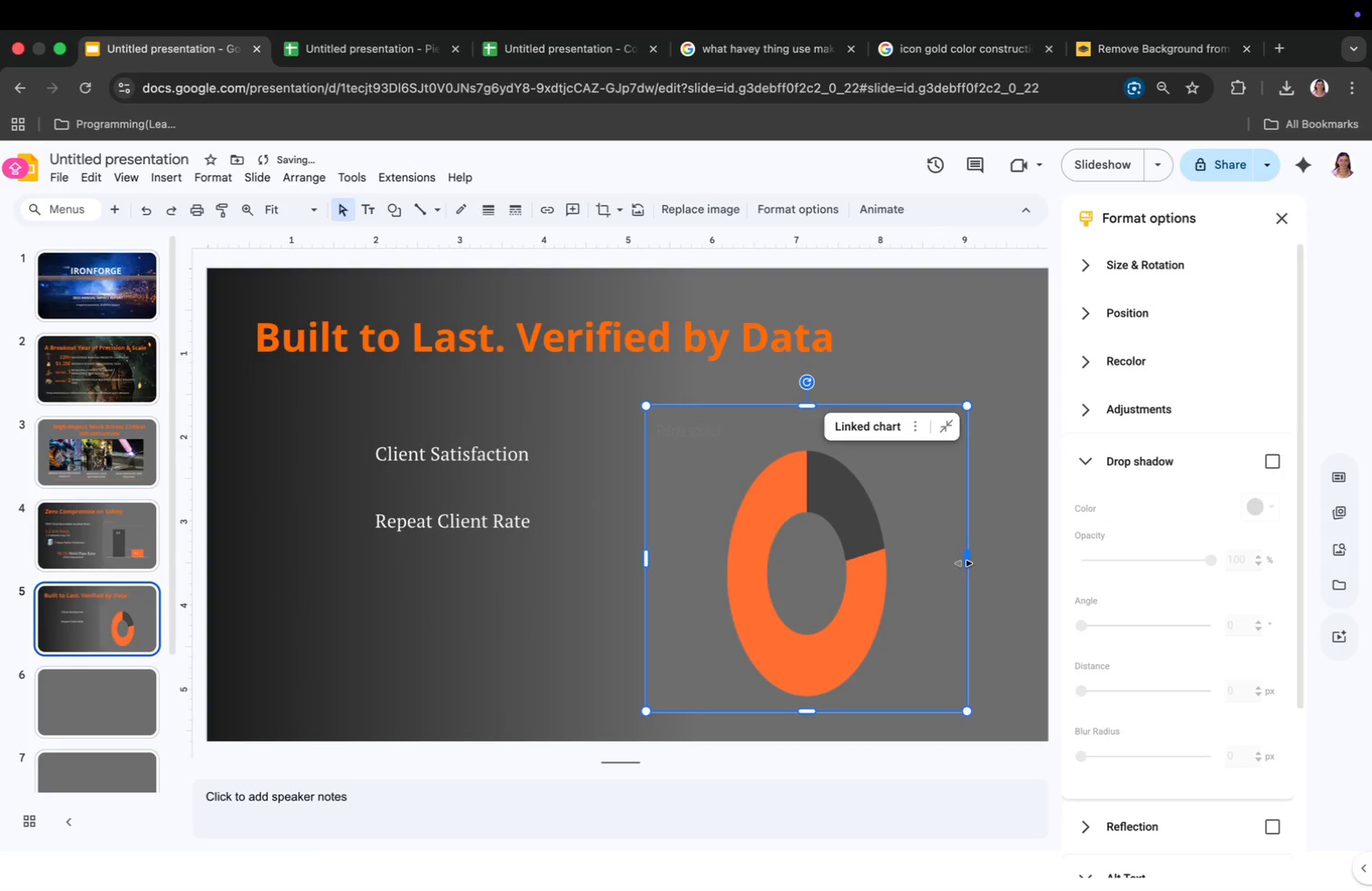 
left_click_drag(start_coordinate=[843, 566], to_coordinate=[841, 540])
 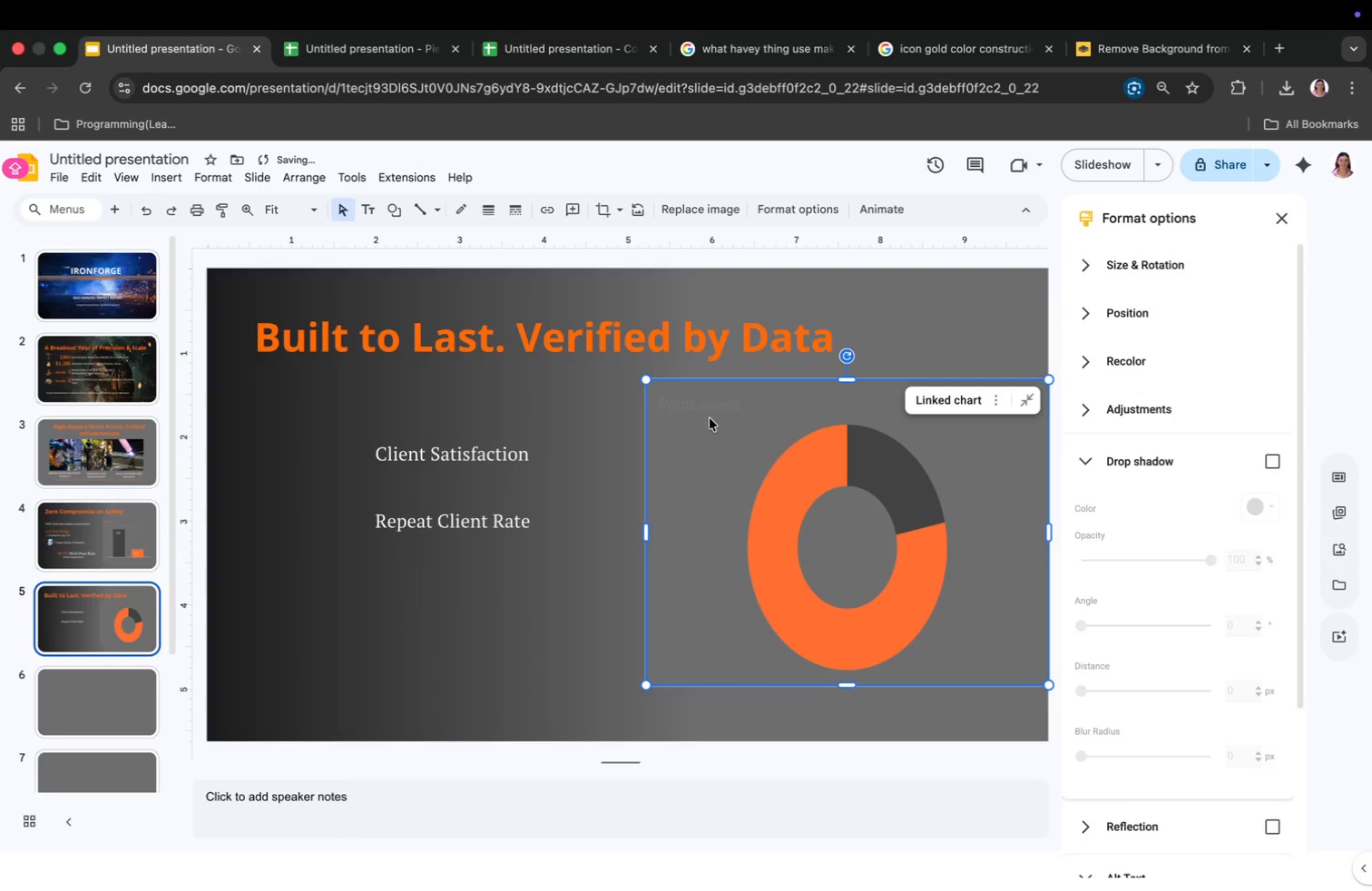 
left_click([163, 178])
 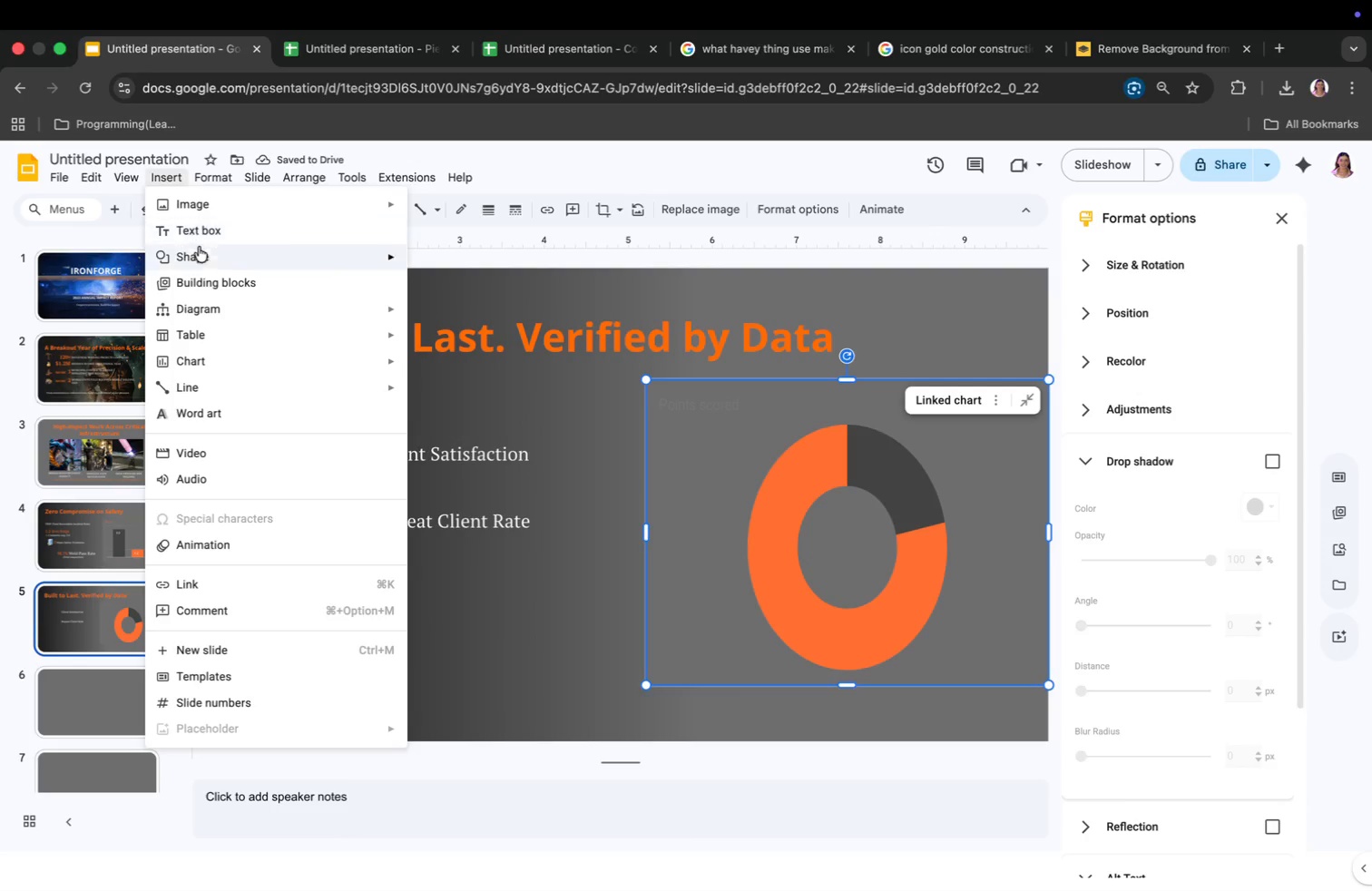 
left_click([202, 229])
 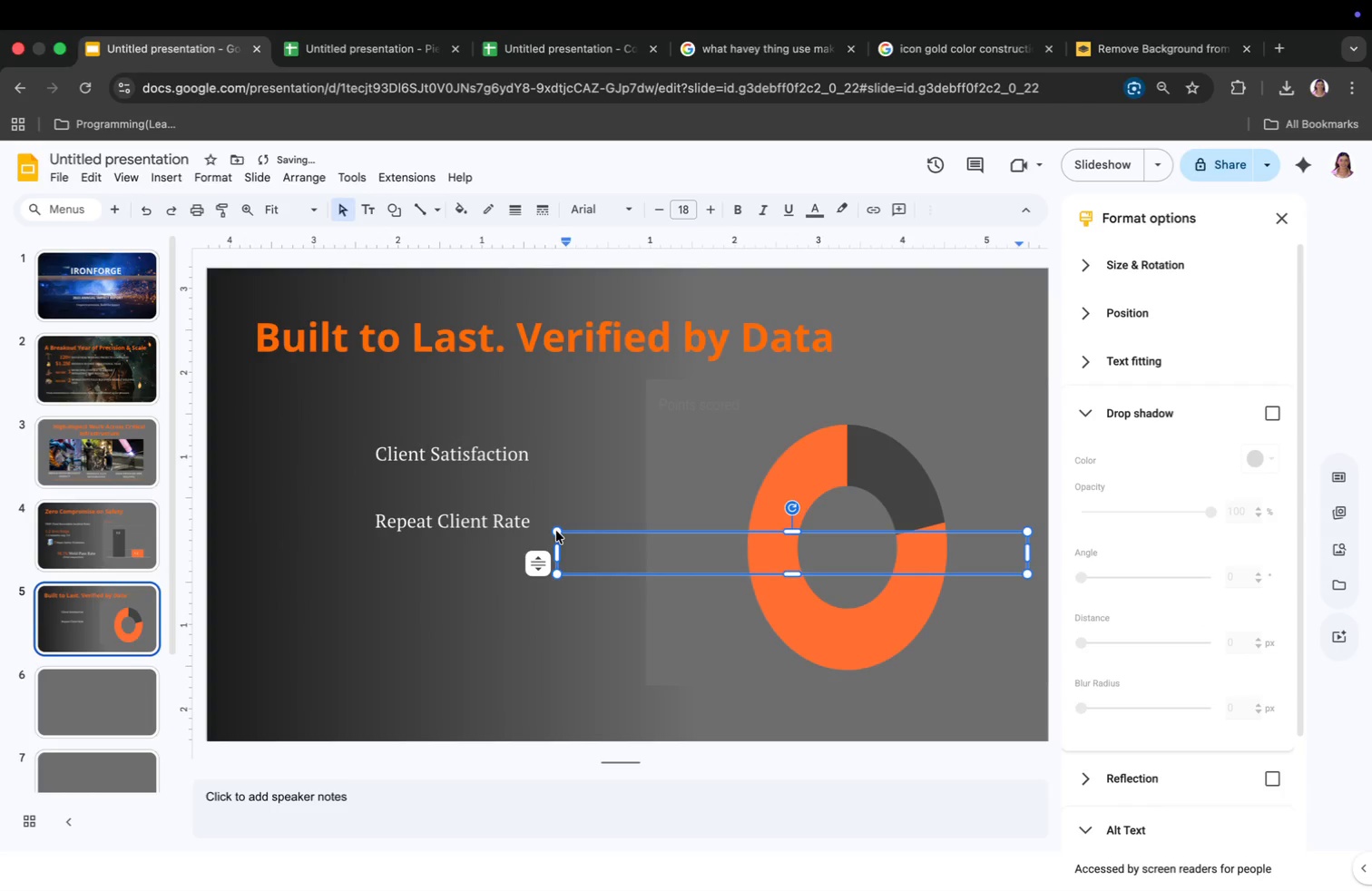 
left_click_drag(start_coordinate=[1026, 548], to_coordinate=[709, 559])
 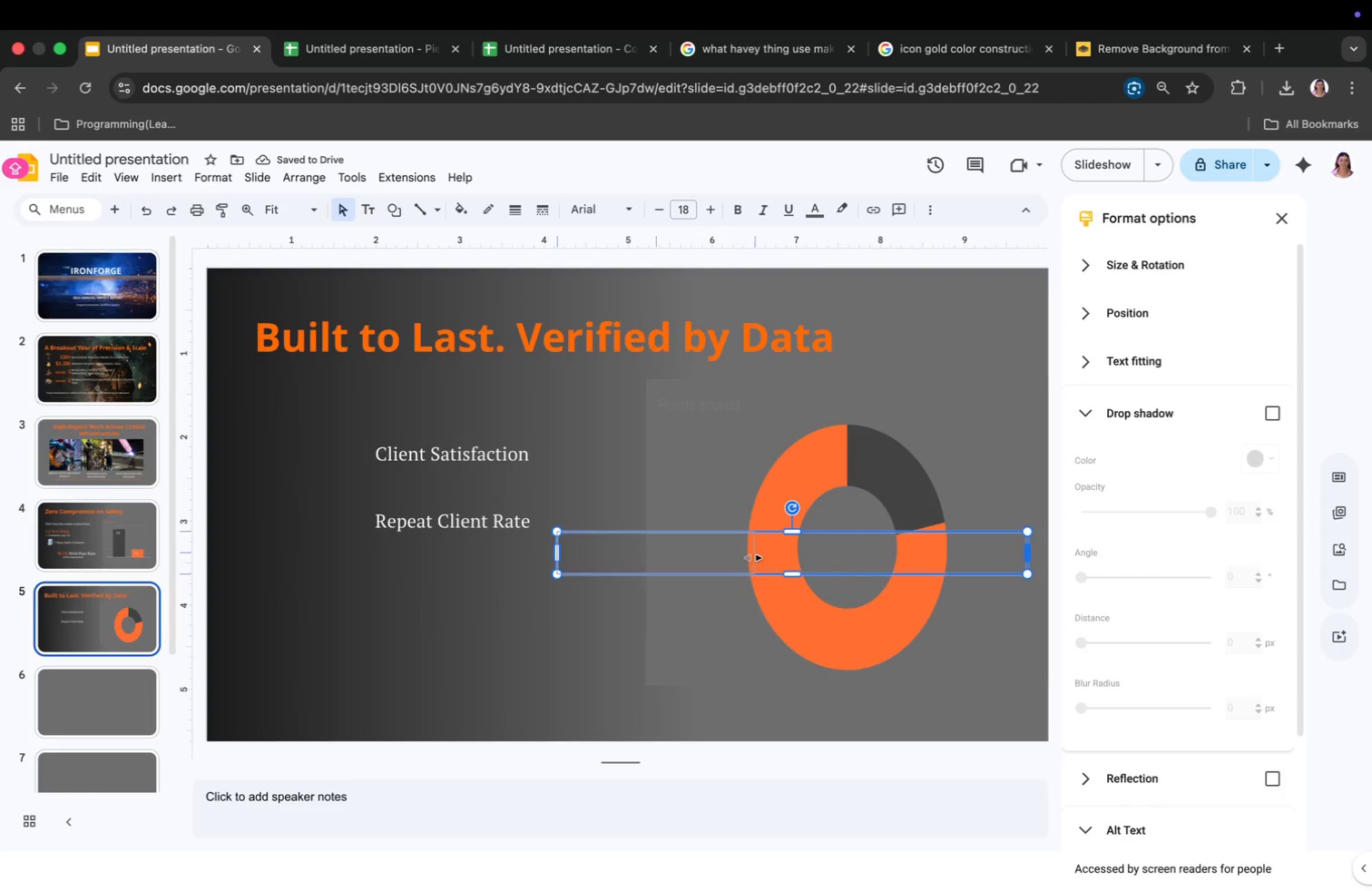 
key(Meta+CommandLeft)
 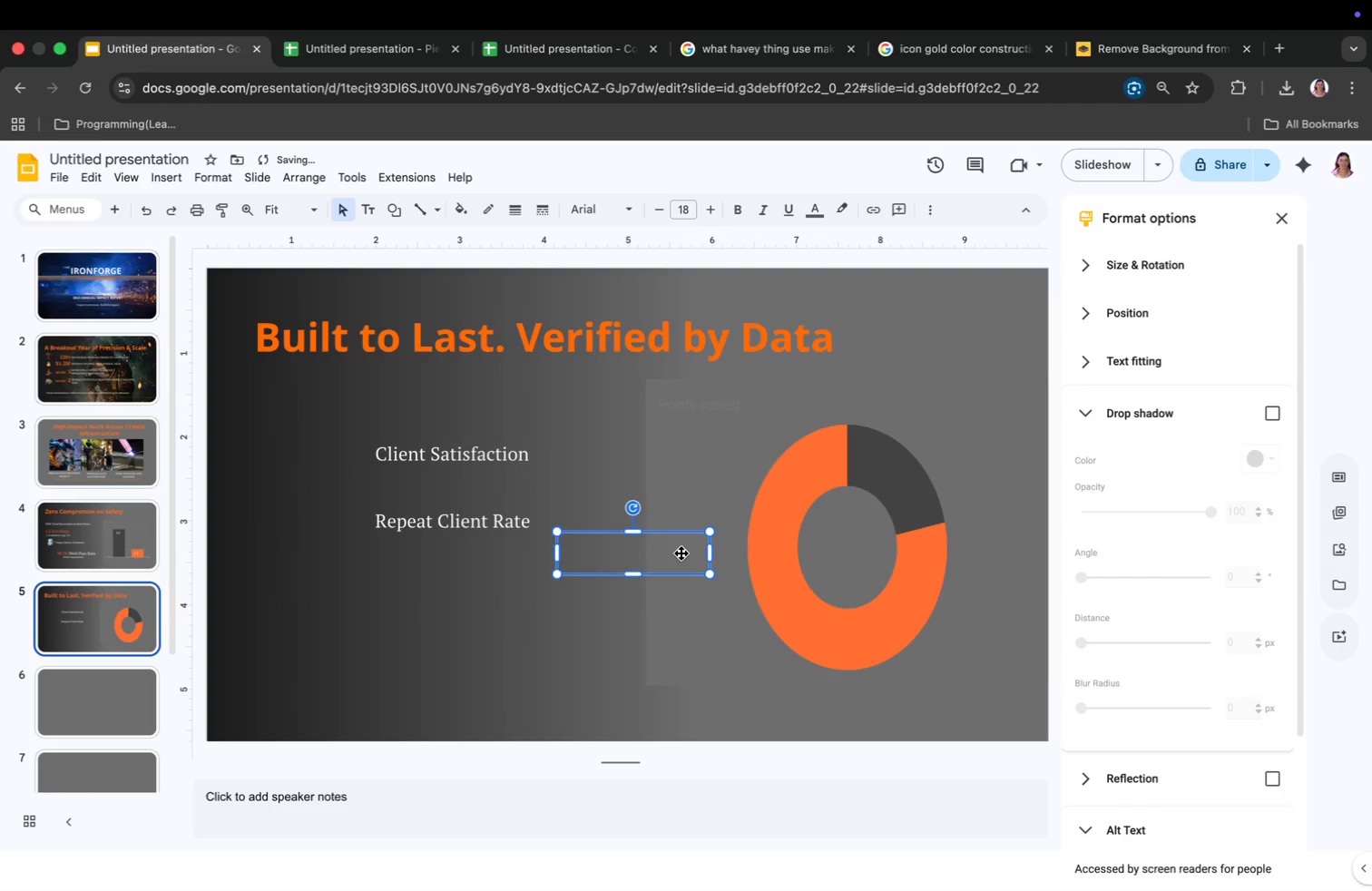 
key(Meta+C)
 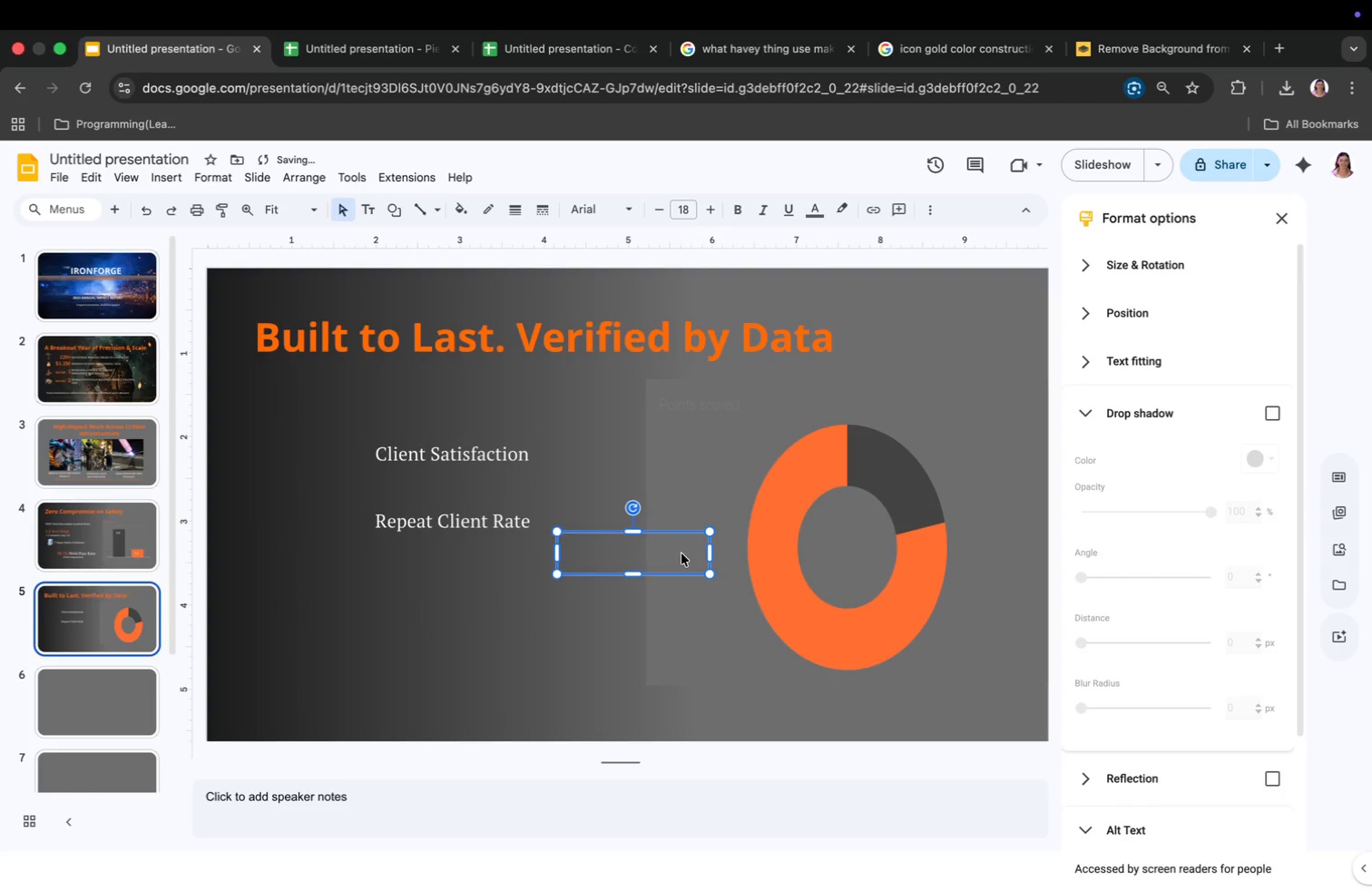 
key(Meta+V)
 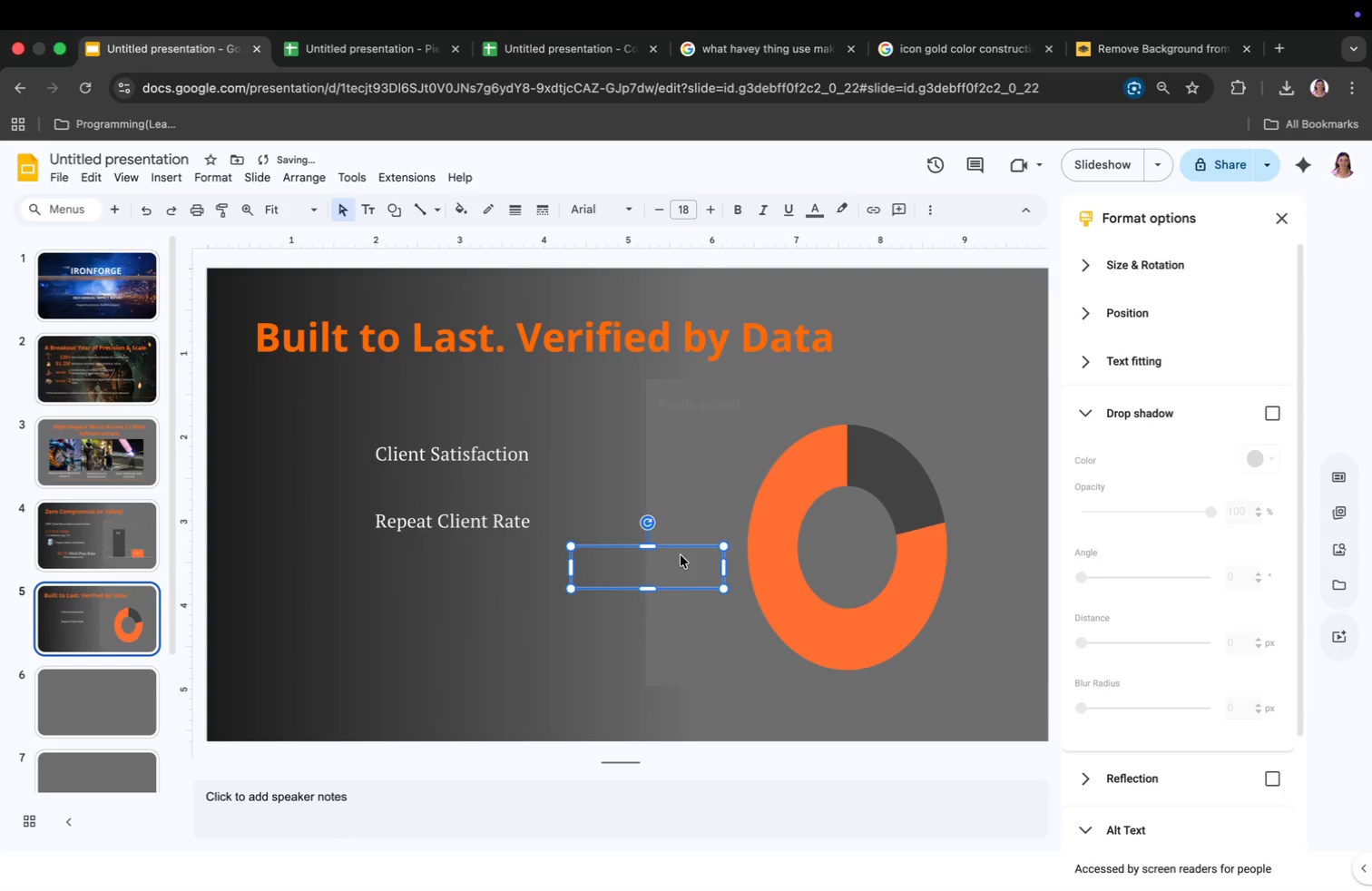 
left_click_drag(start_coordinate=[681, 554], to_coordinate=[944, 469])
 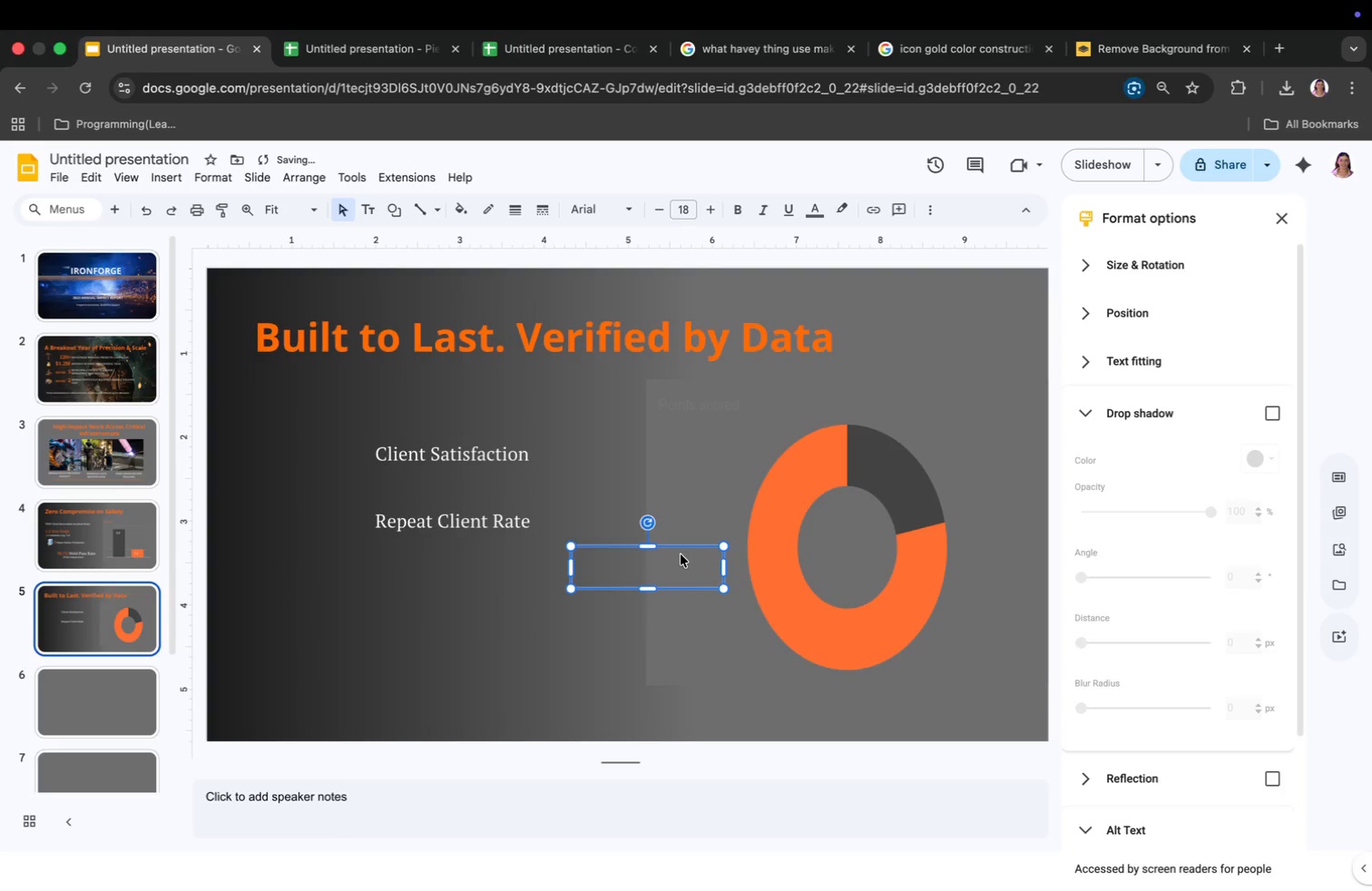 
left_click_drag(start_coordinate=[673, 563], to_coordinate=[887, 563])
 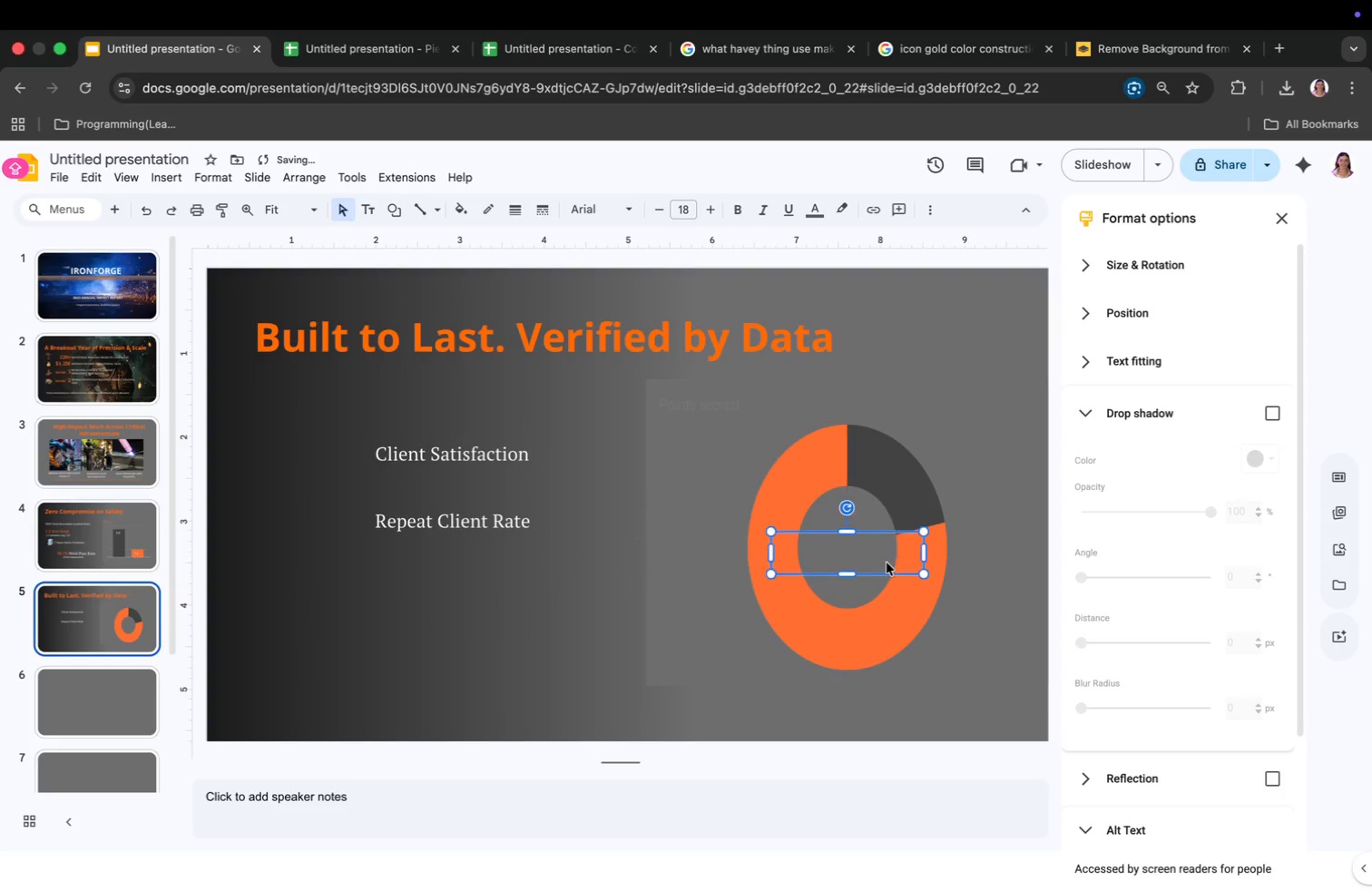 
left_click([862, 561])
 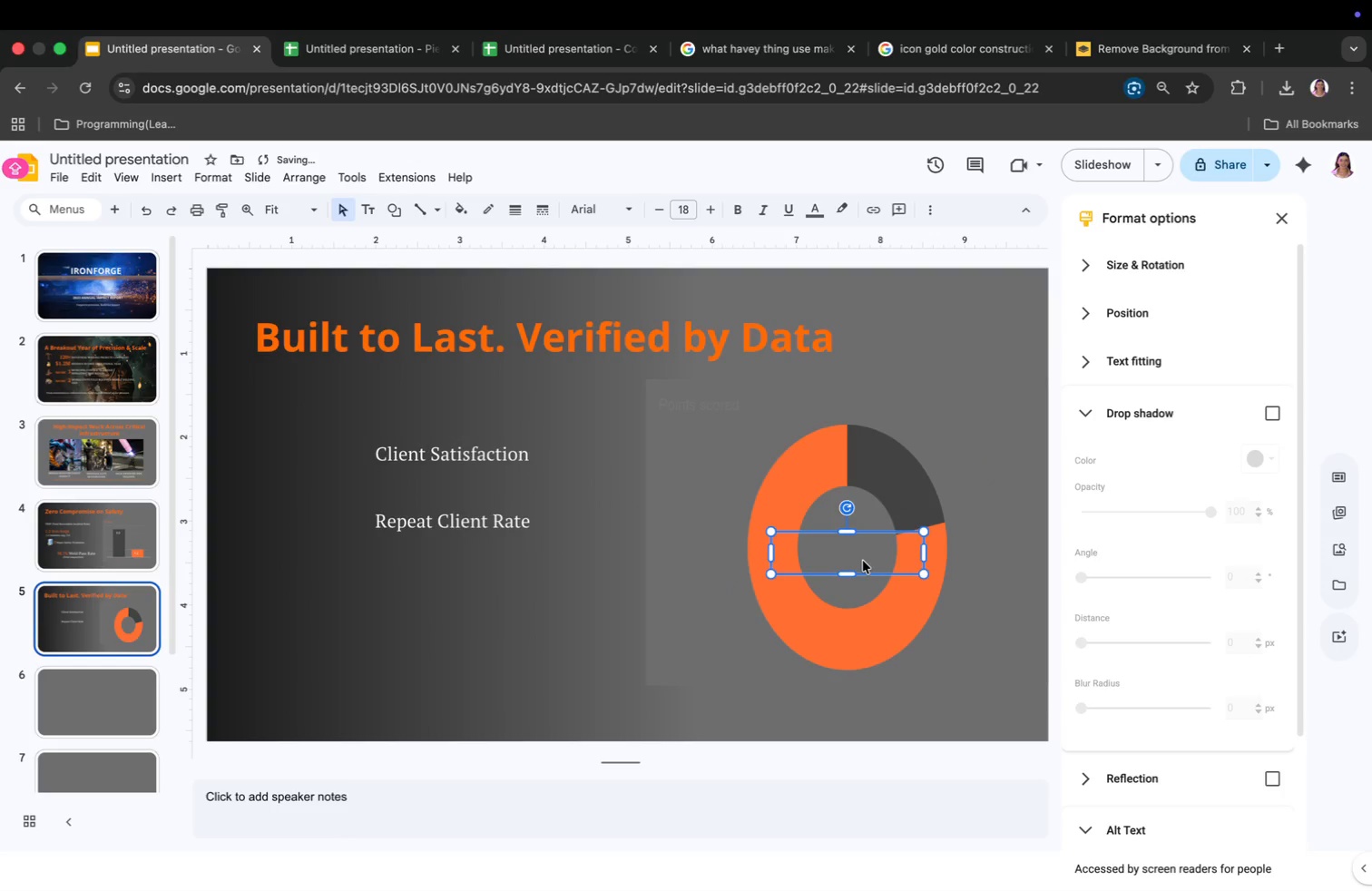 
type(85%)
 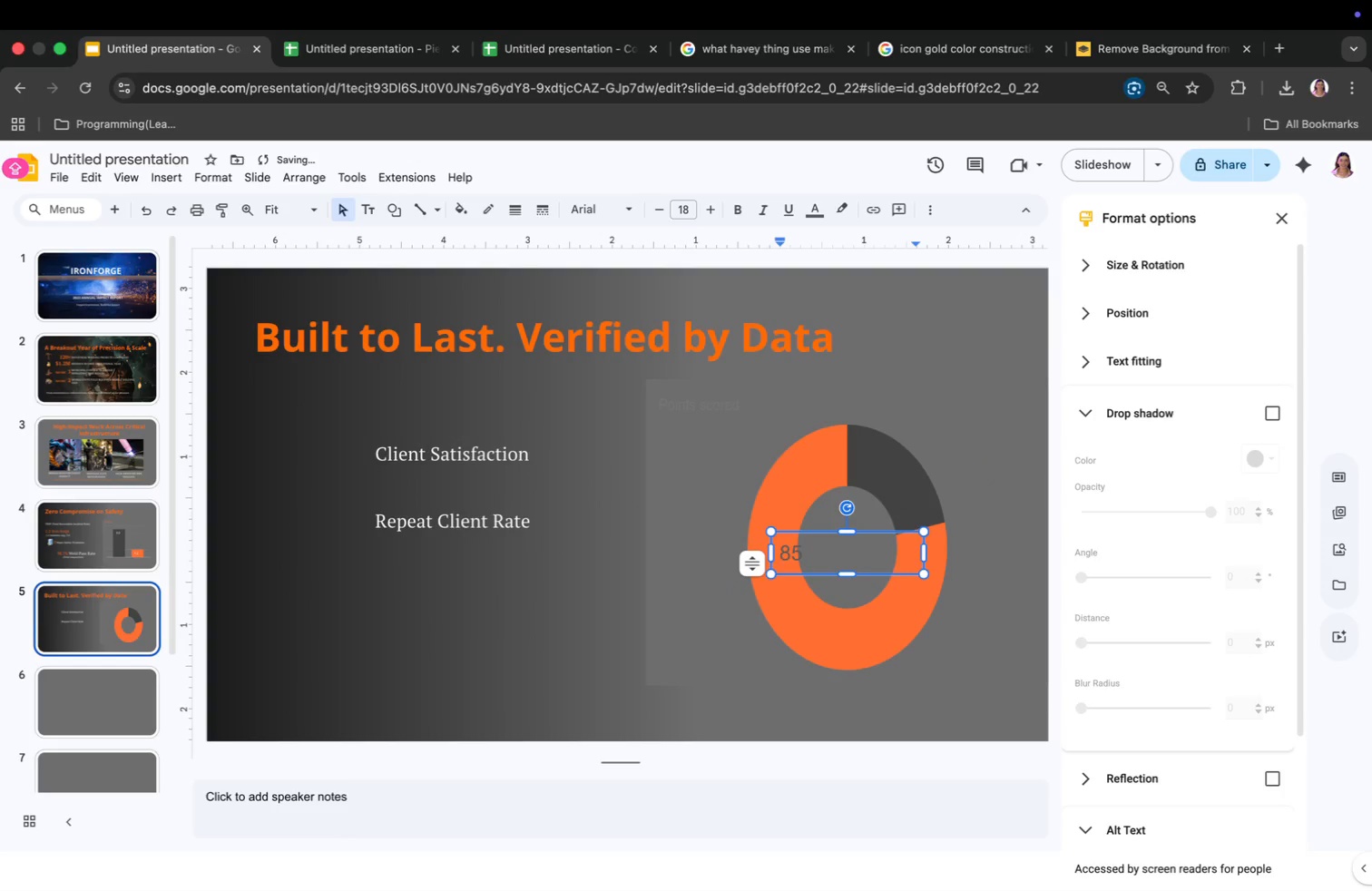 
key(Meta+CommandLeft)
 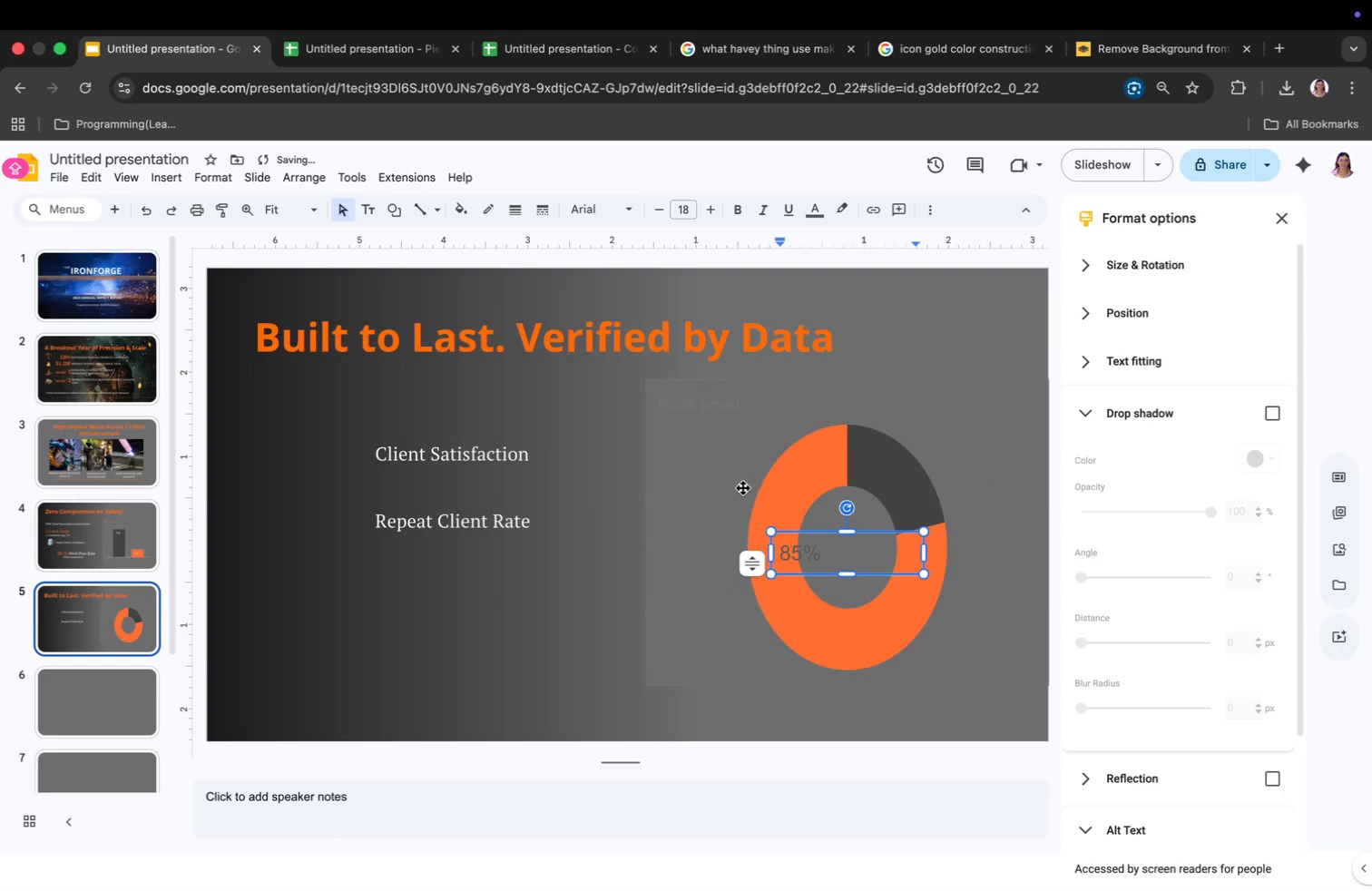 
key(Meta+A)
 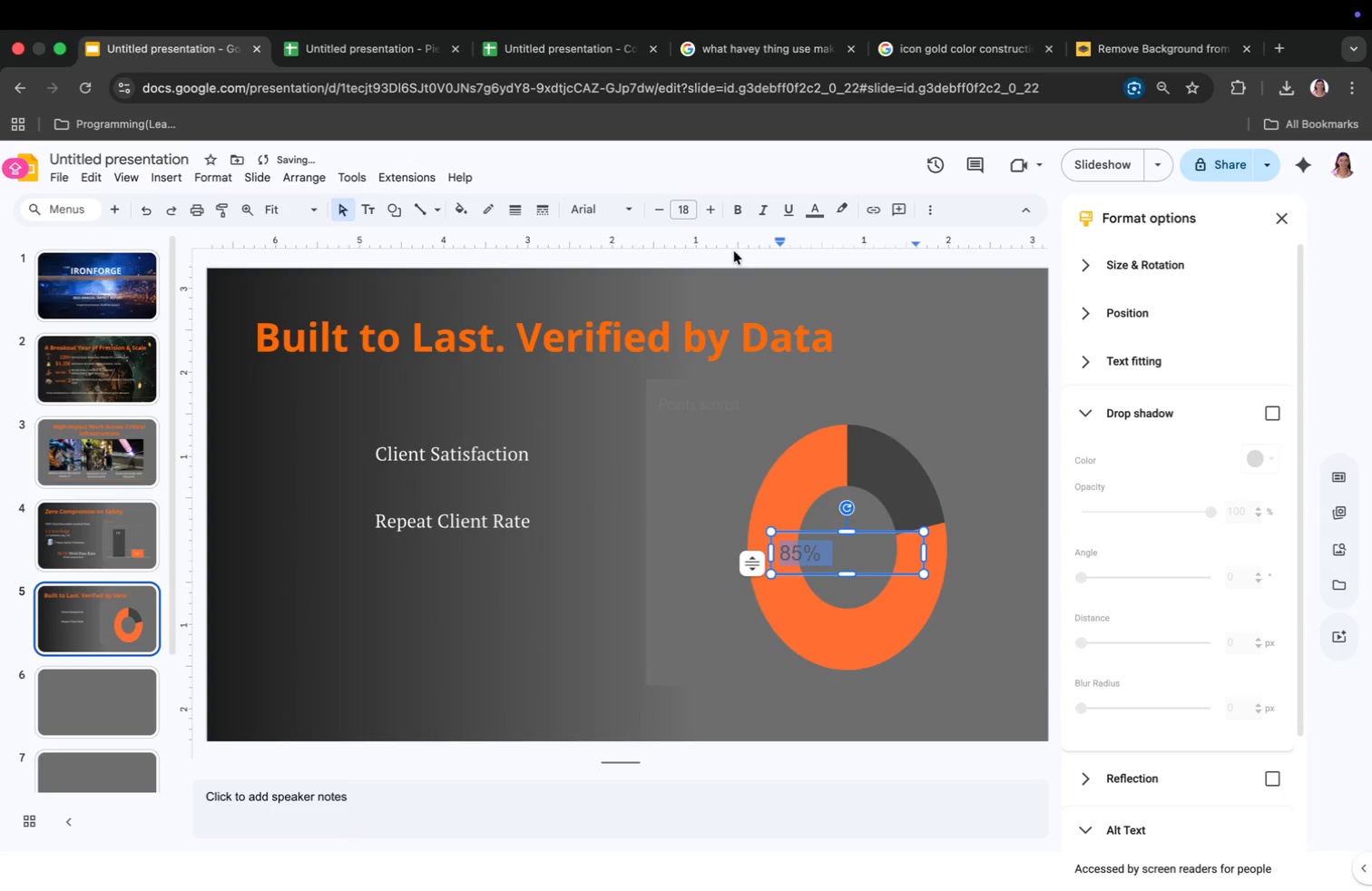 
left_click([739, 215])
 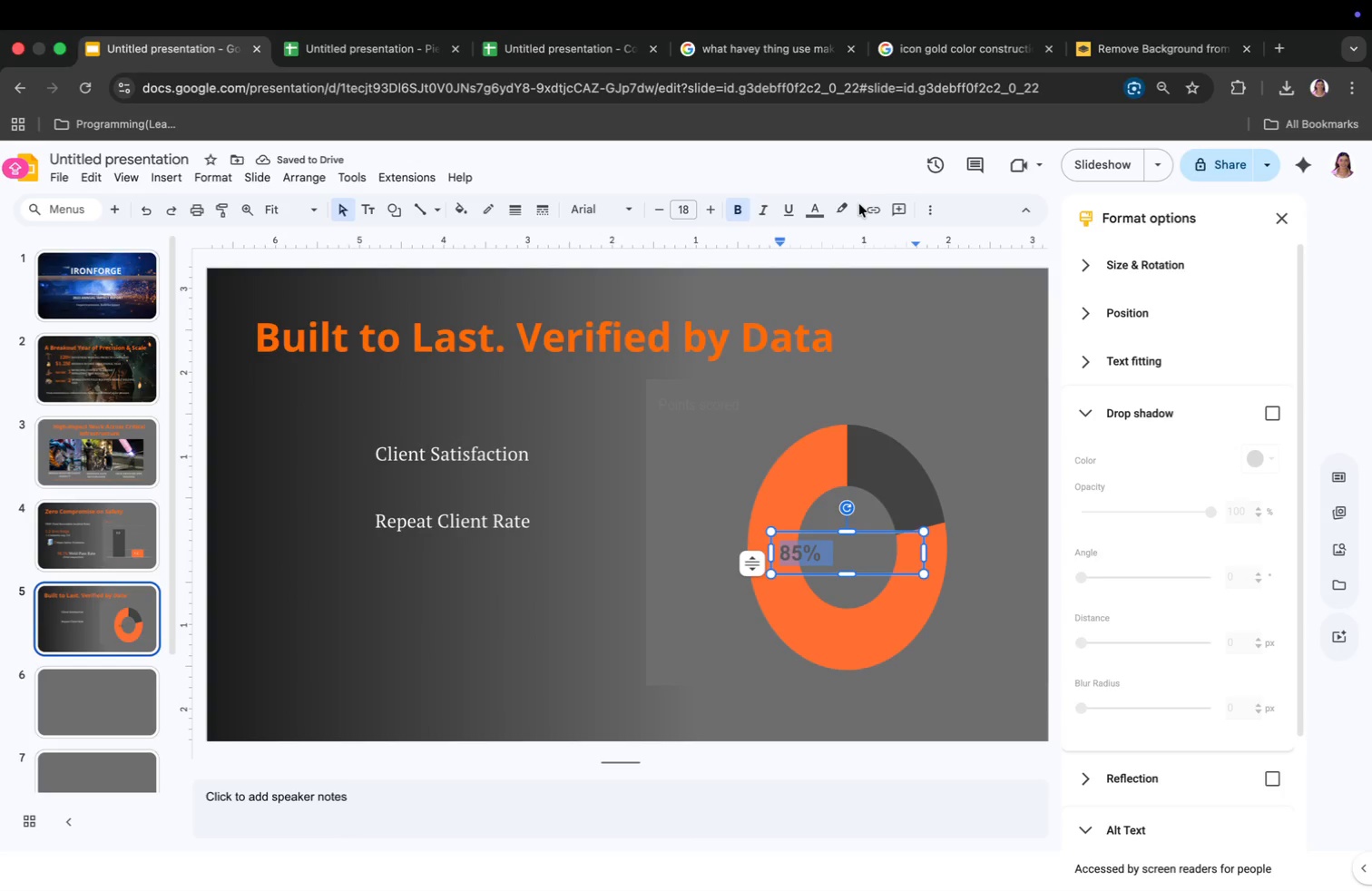 
left_click([828, 209])
 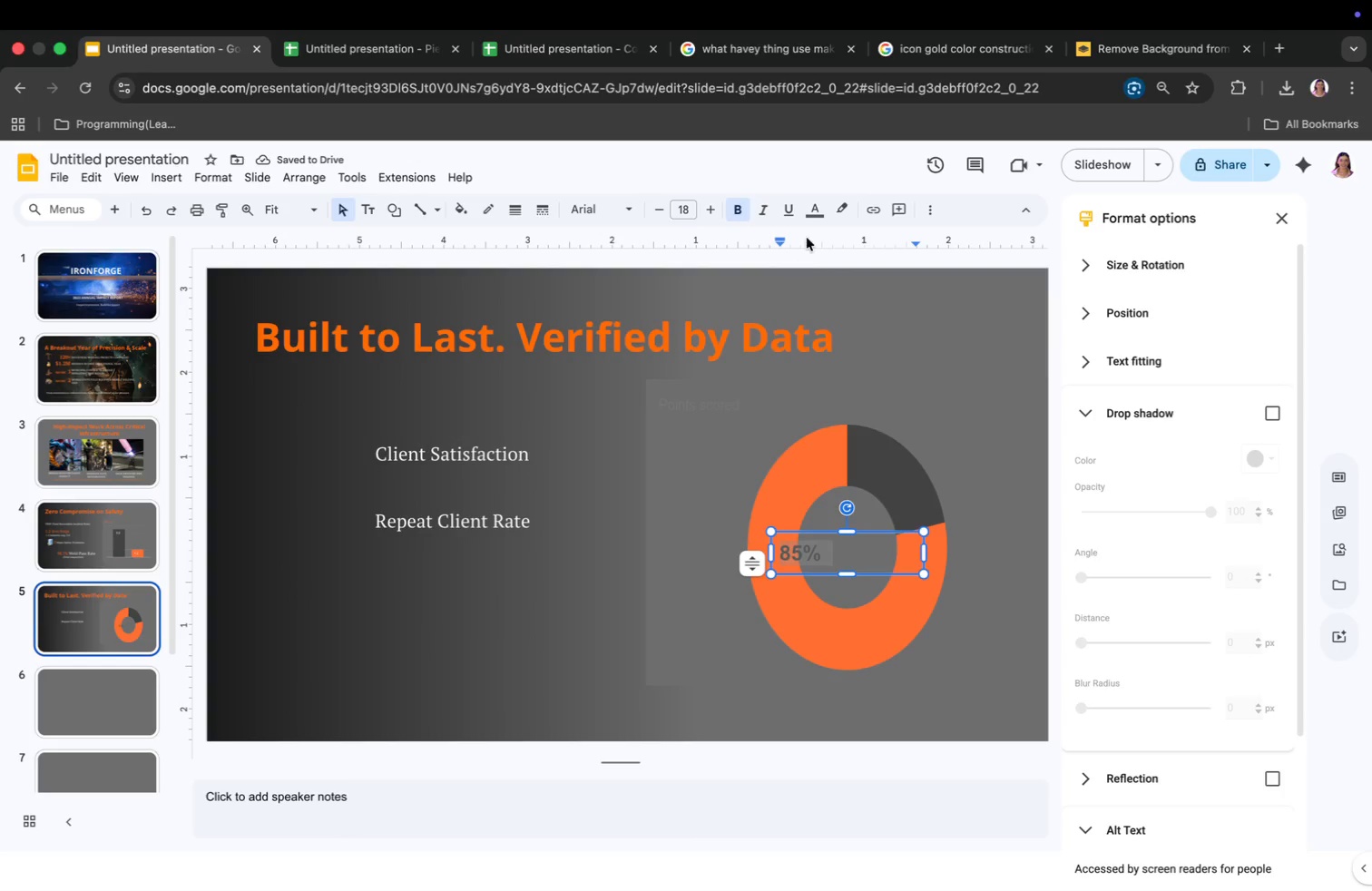 
left_click([814, 201])
 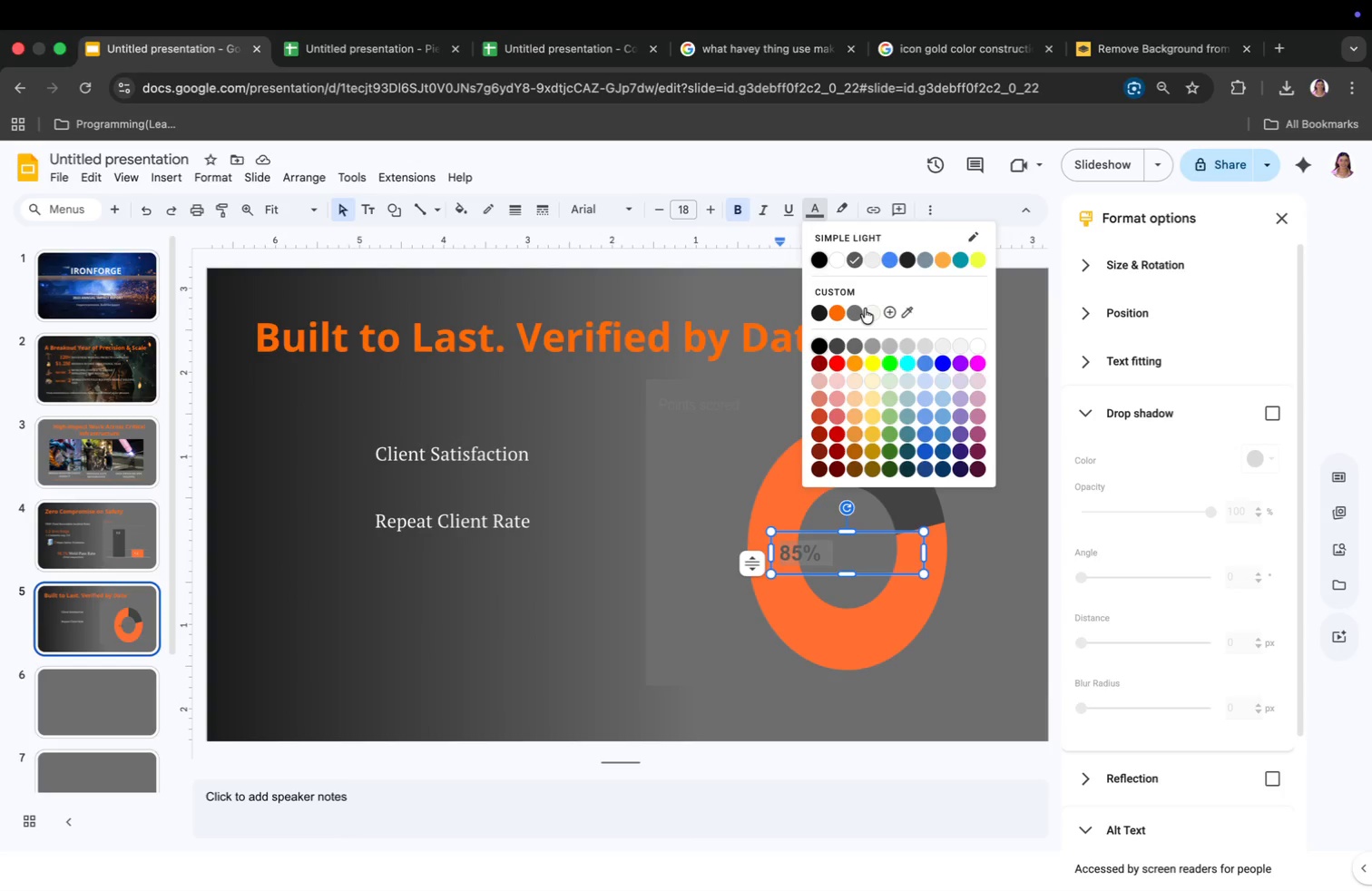 
left_click([868, 309])
 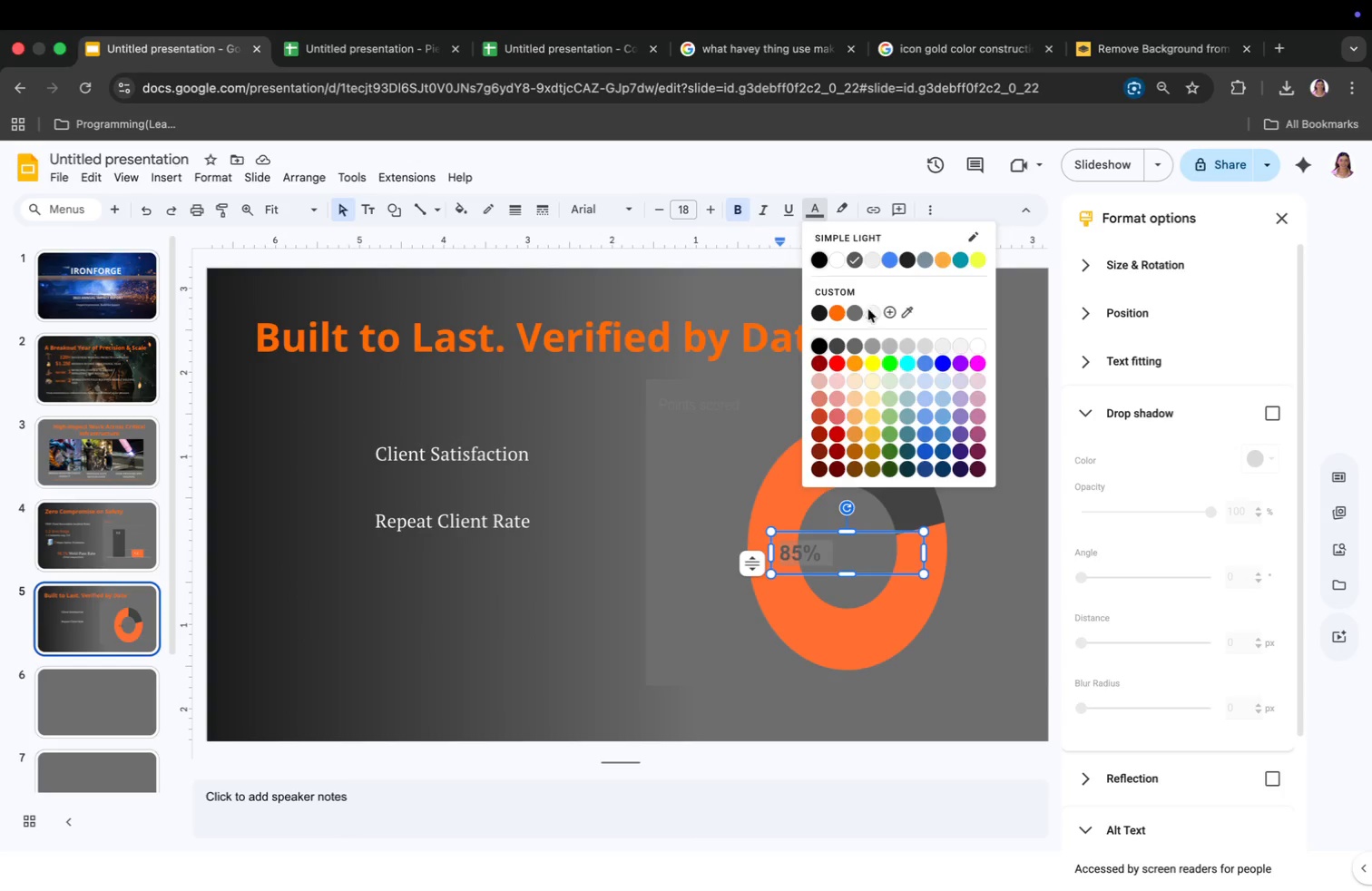 
left_click_drag(start_coordinate=[923, 559], to_coordinate=[841, 563])
 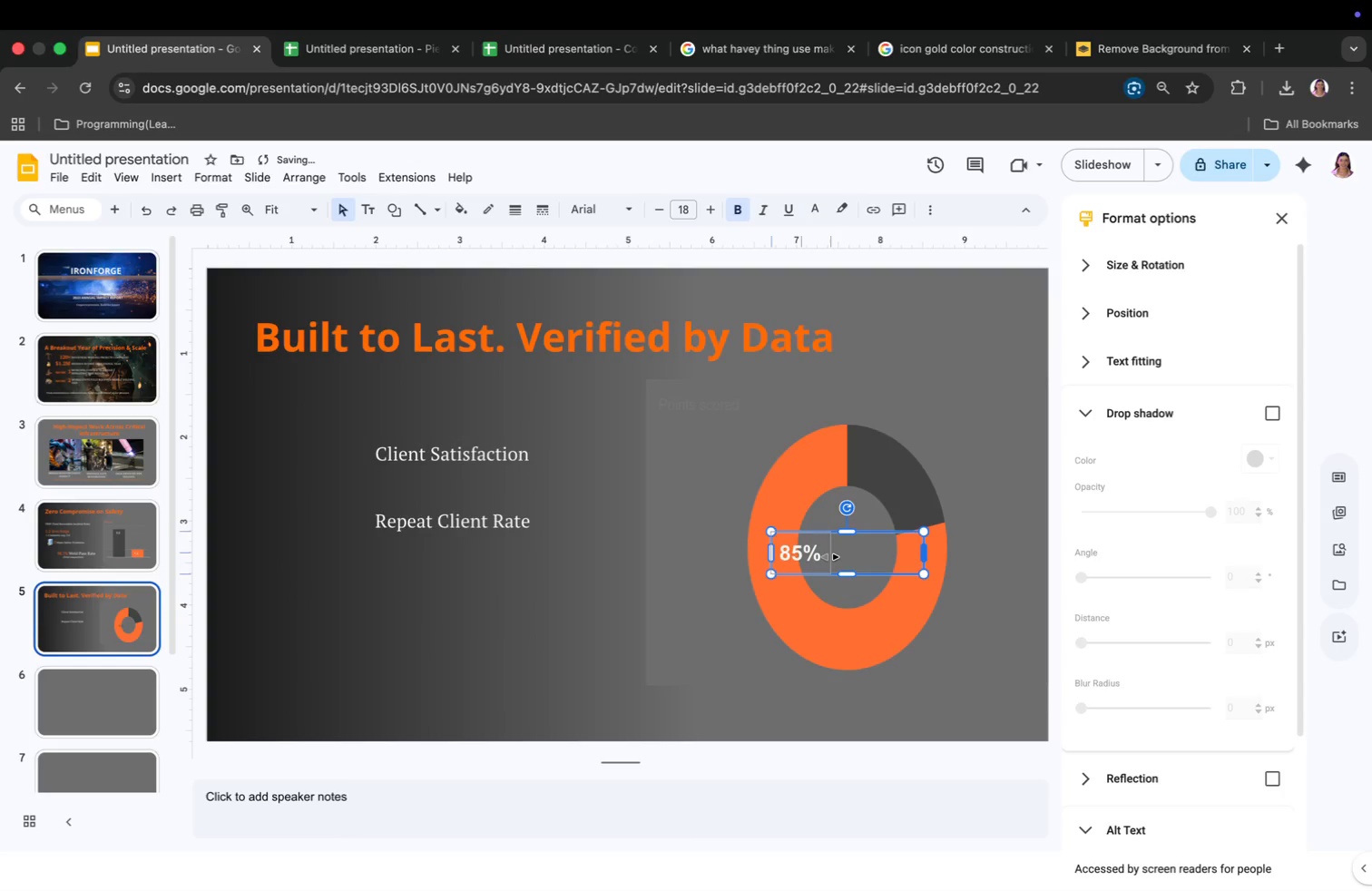 
left_click_drag(start_coordinate=[773, 573], to_coordinate=[740, 618])
 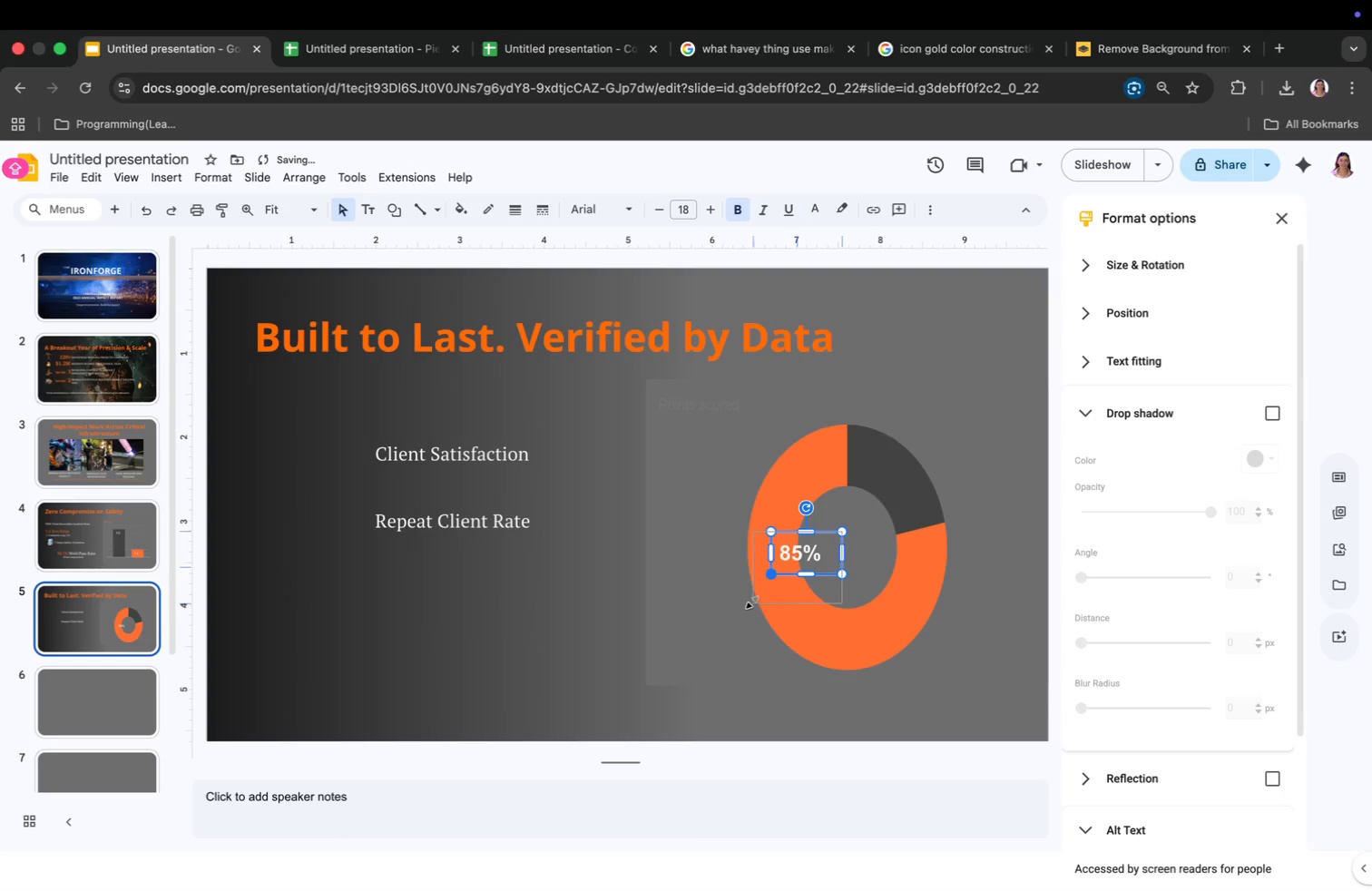 
left_click_drag(start_coordinate=[843, 554], to_coordinate=[807, 563])
 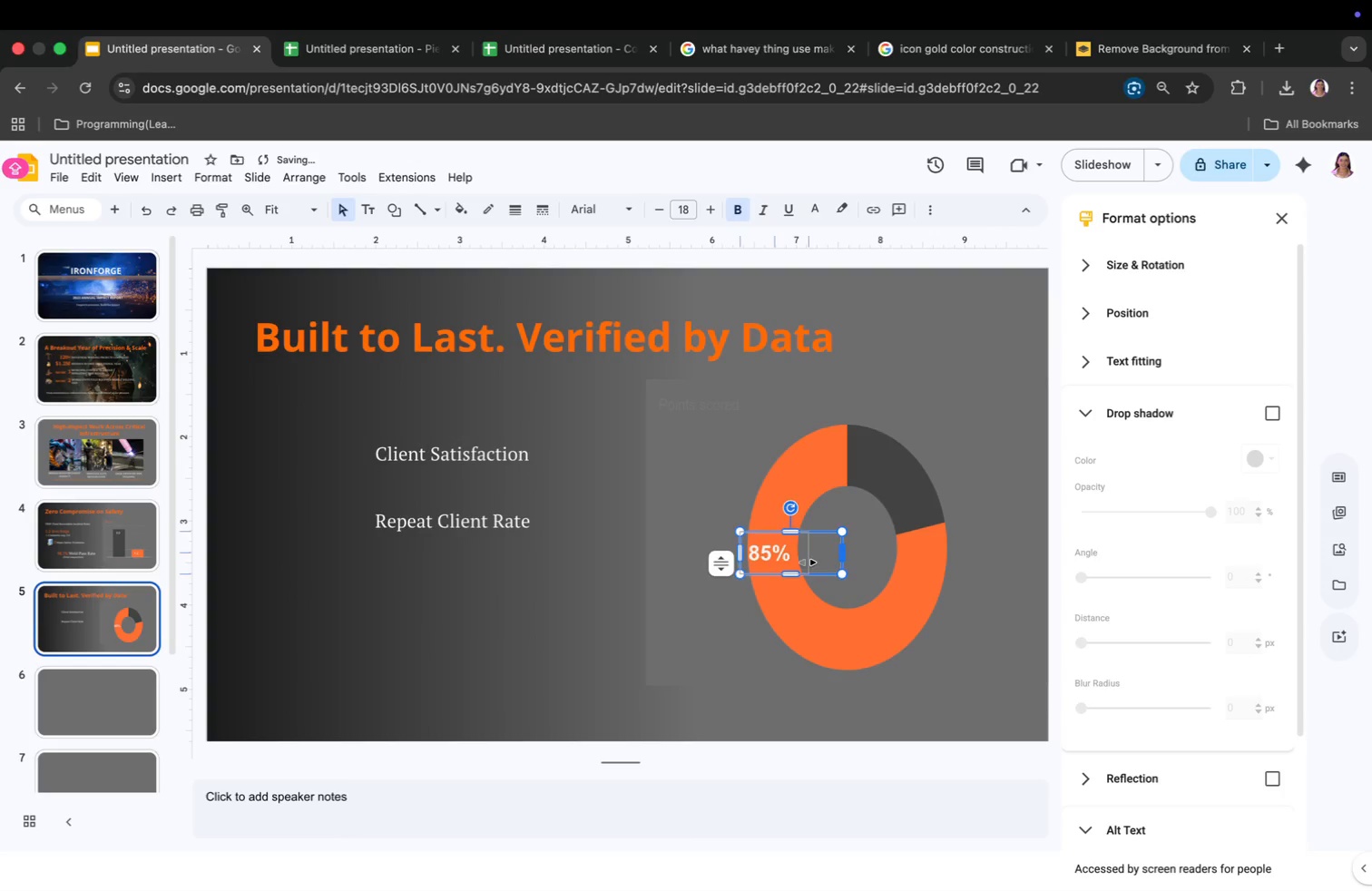 
key(Meta+CommandLeft)
 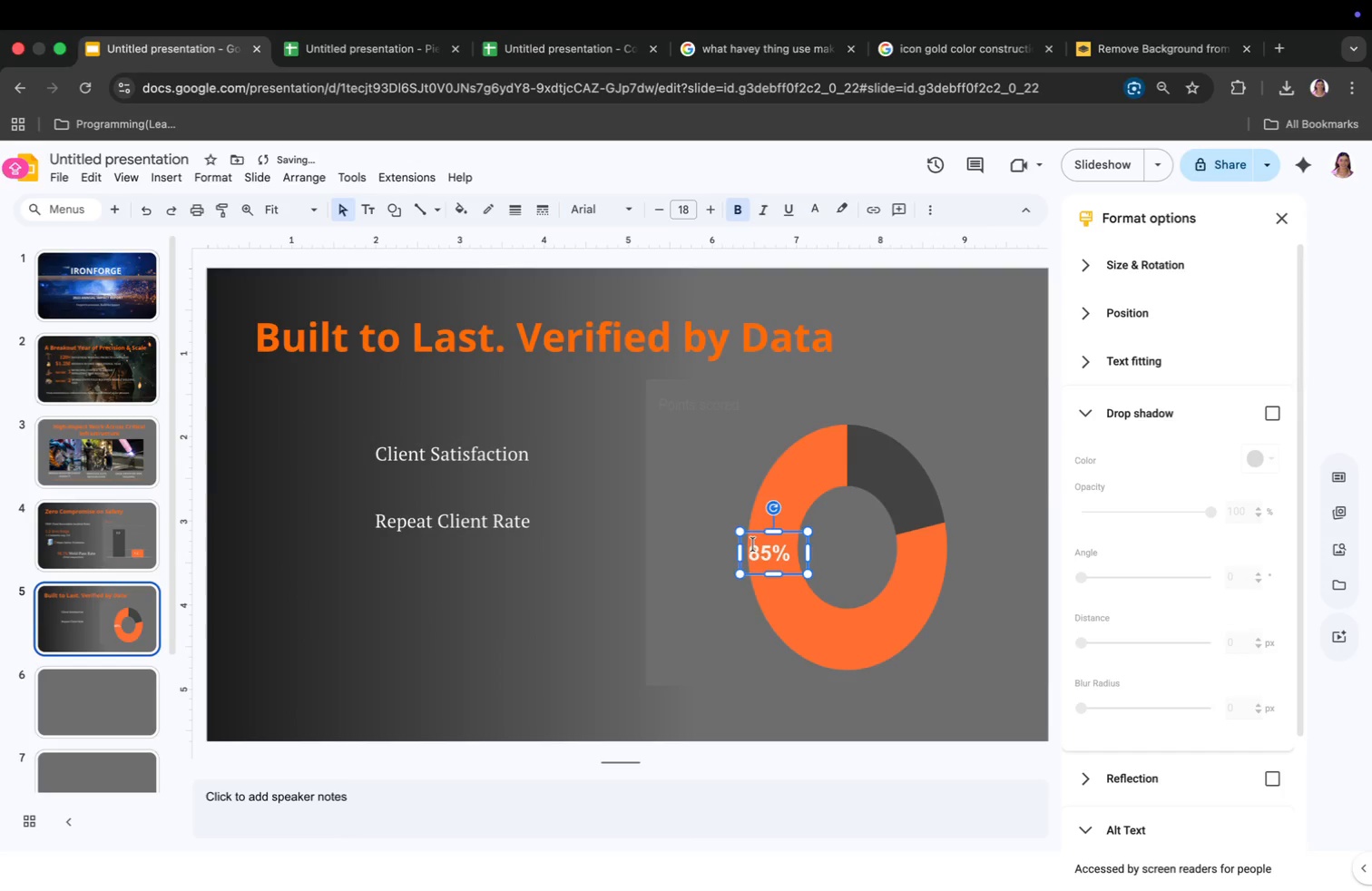 
key(Meta+A)
 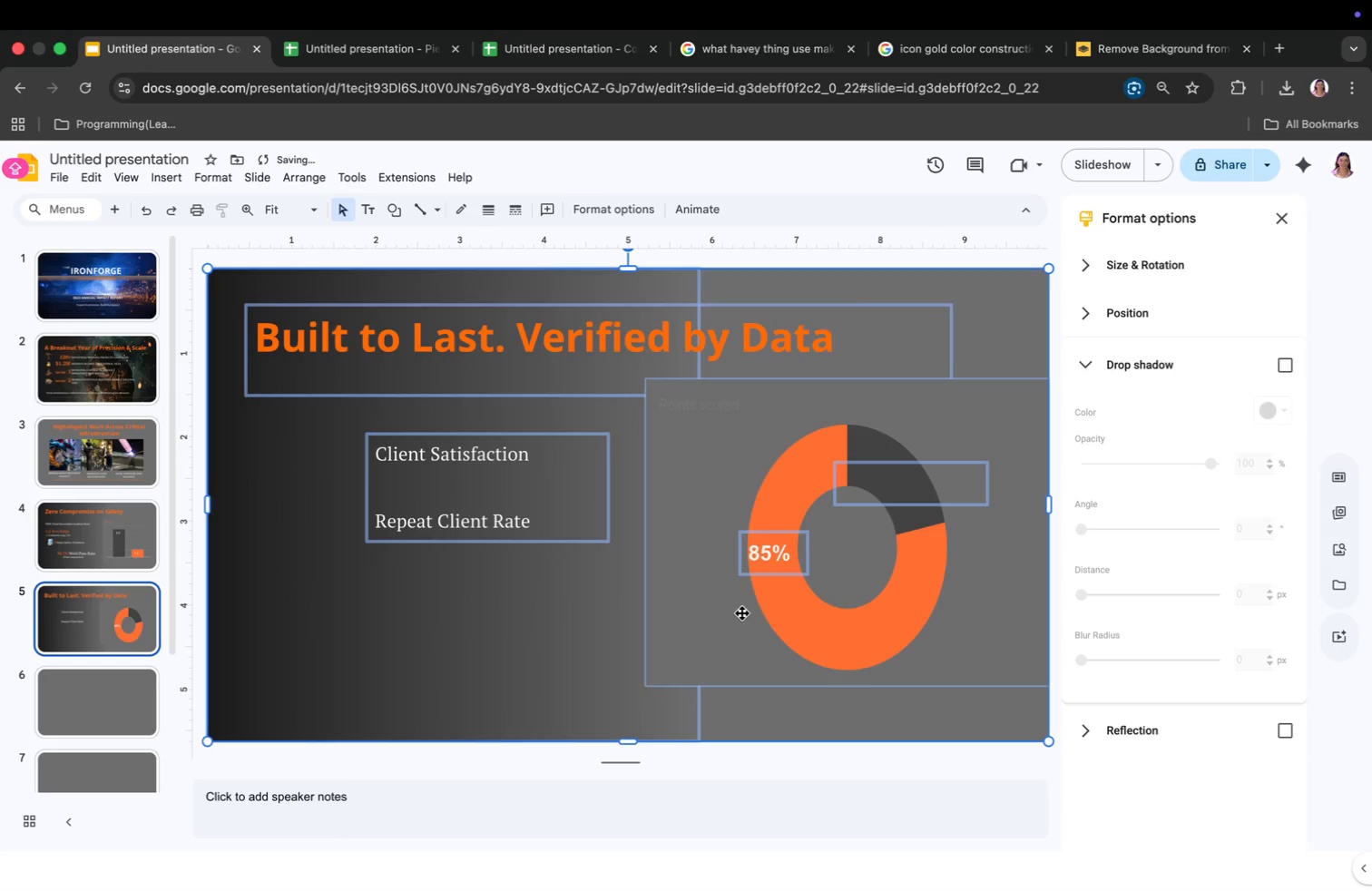 
left_click([785, 715])
 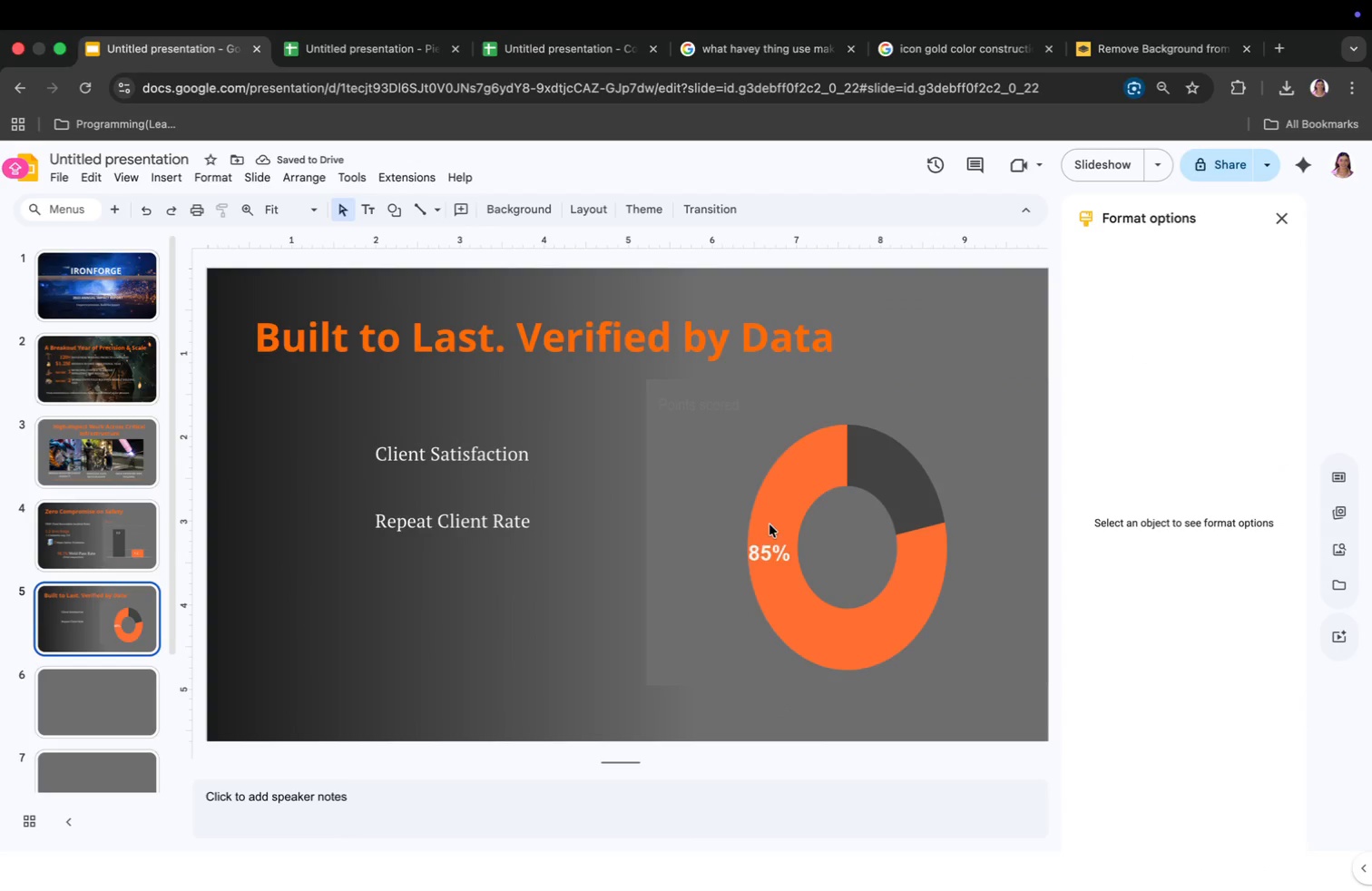 
left_click([769, 548])
 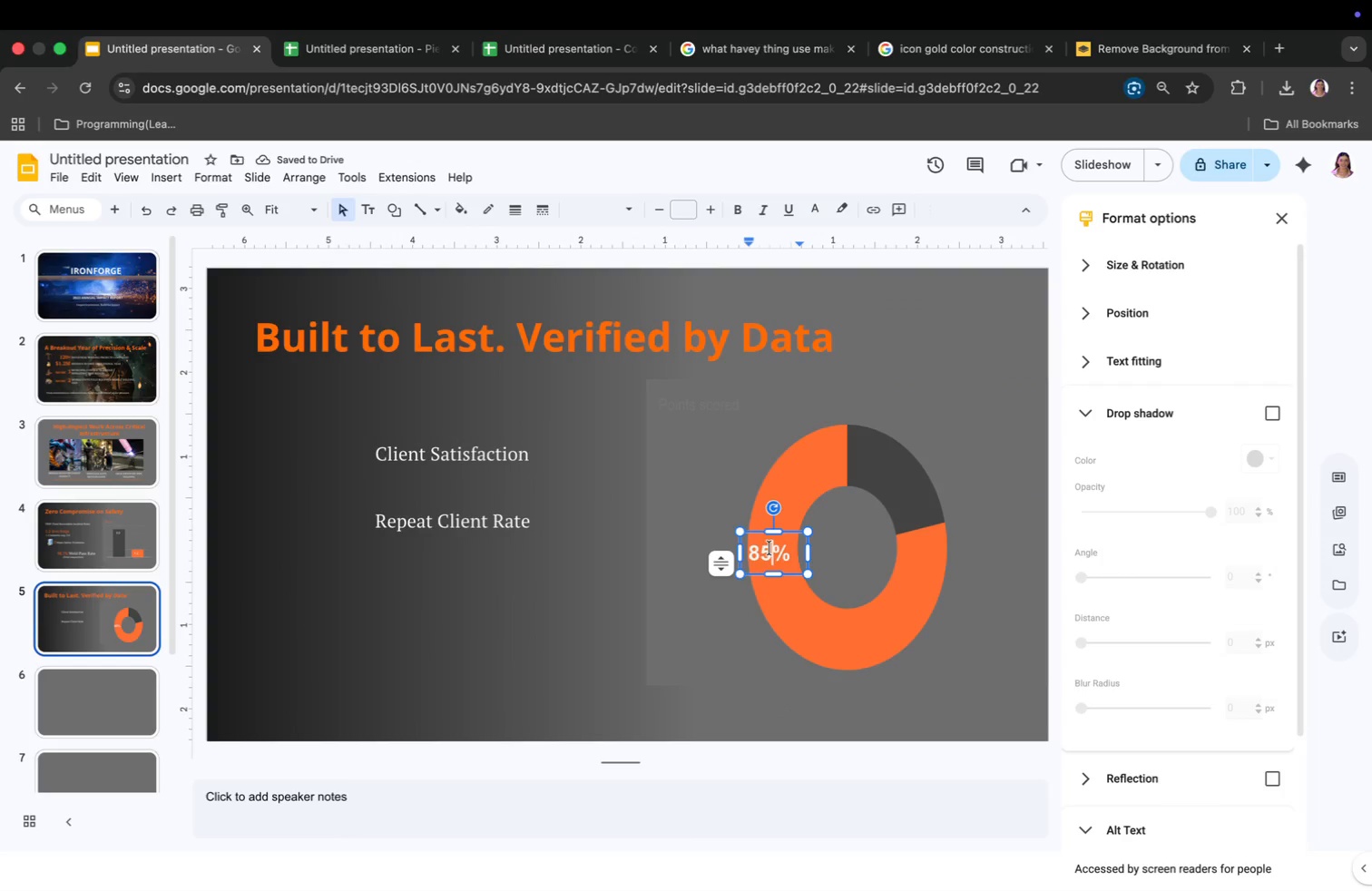 
key(Meta+CommandLeft)
 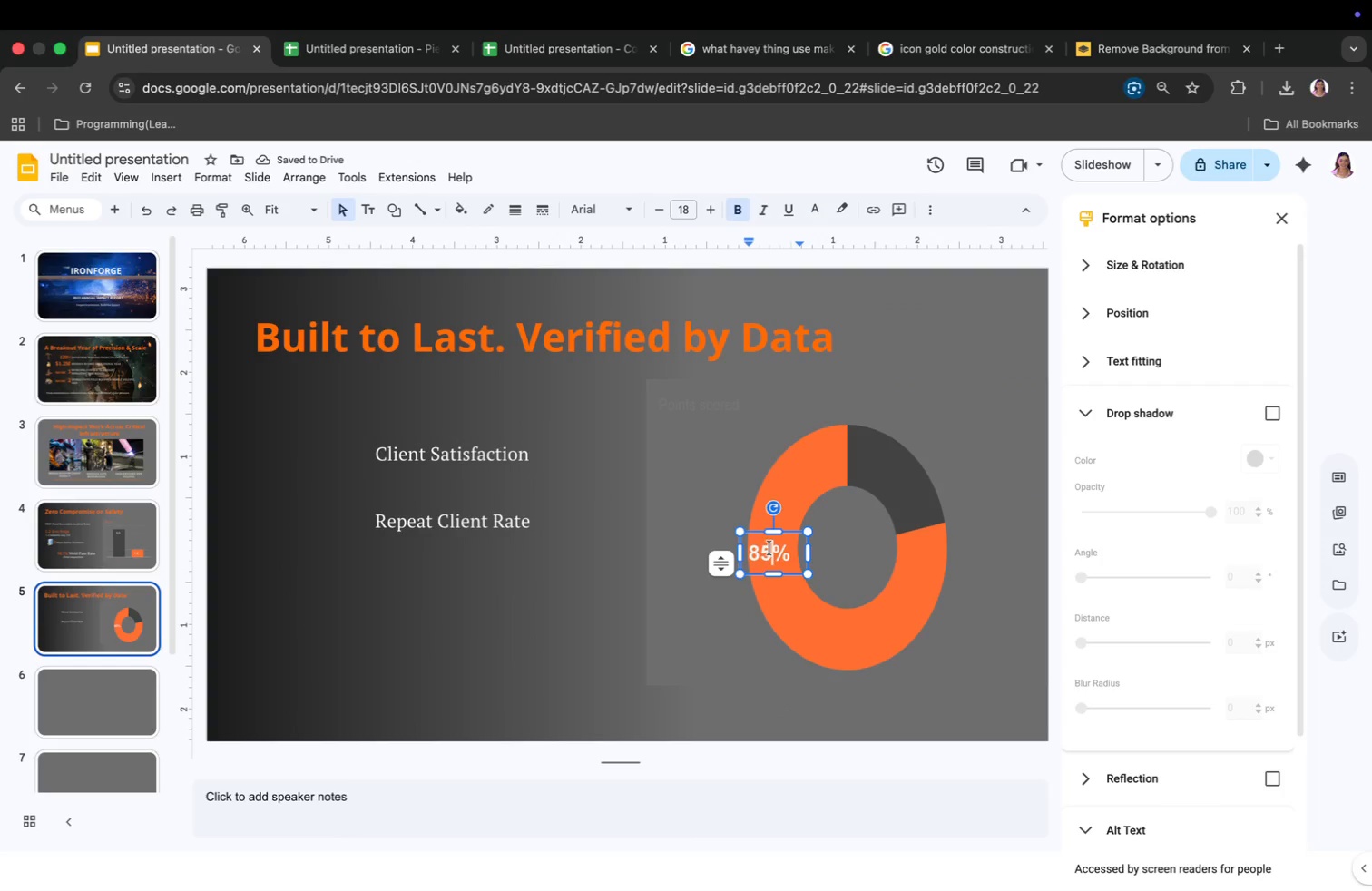 
key(Meta+A)
 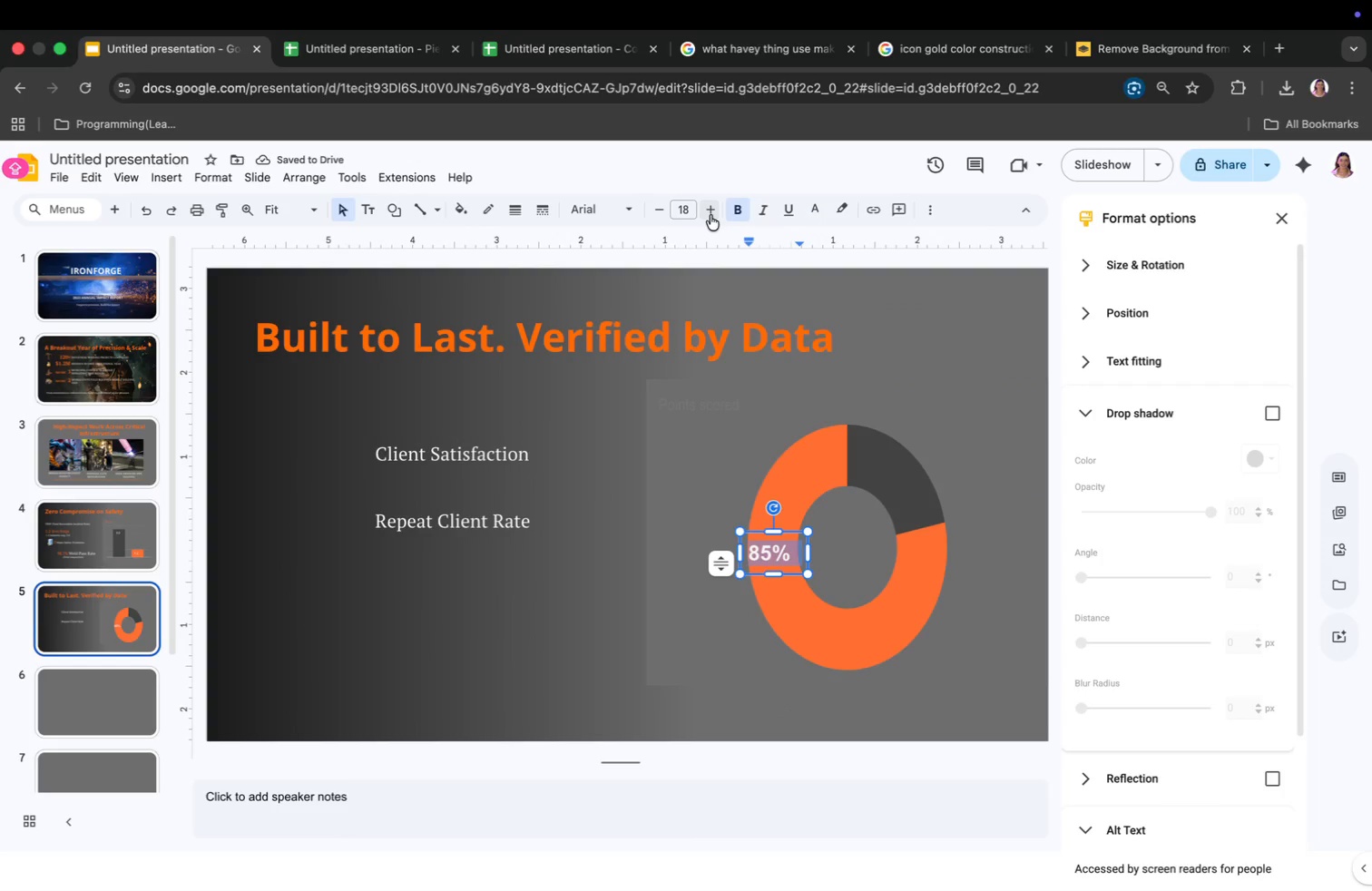 
double_click([710, 215])
 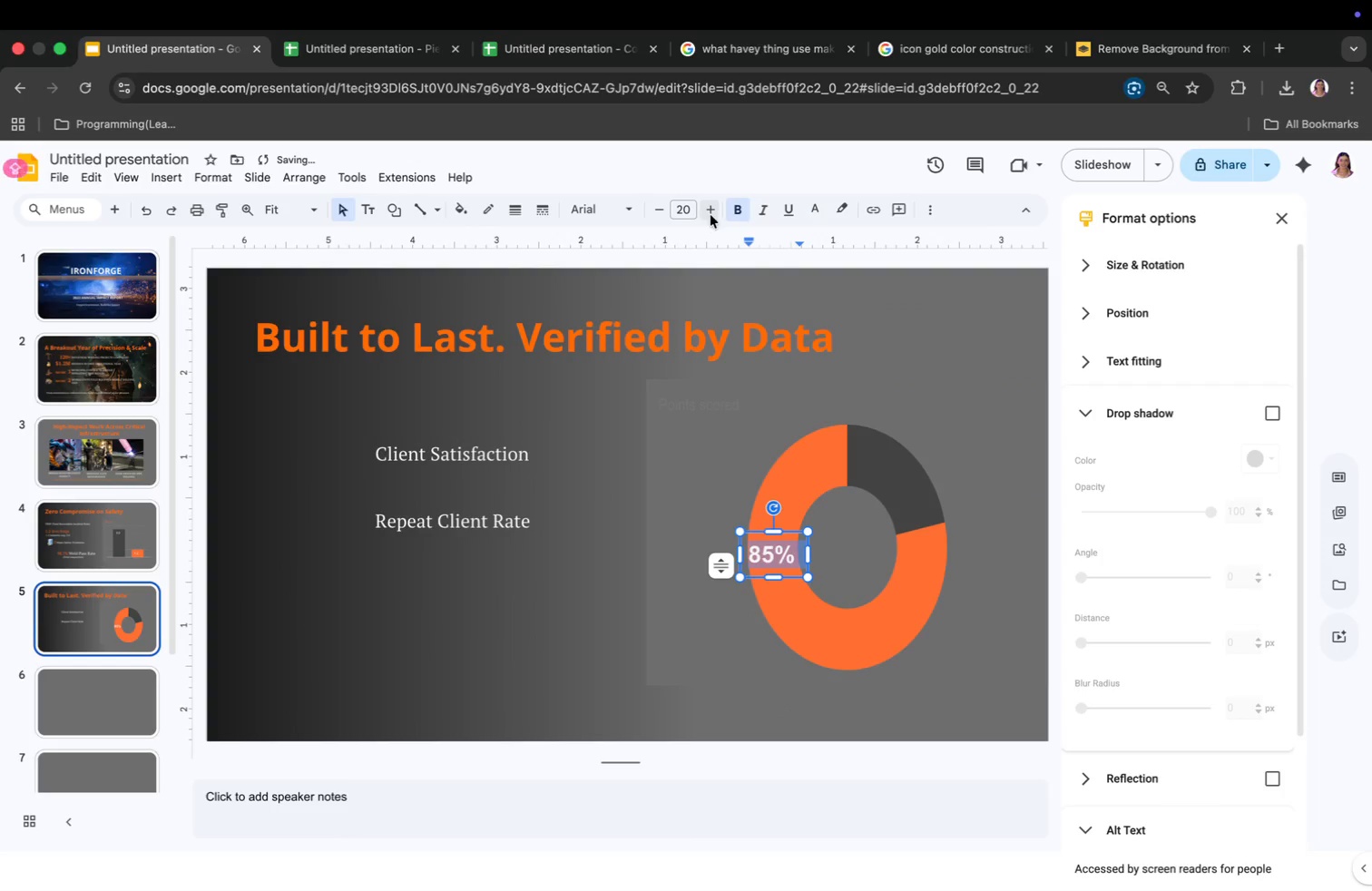 
double_click([710, 215])
 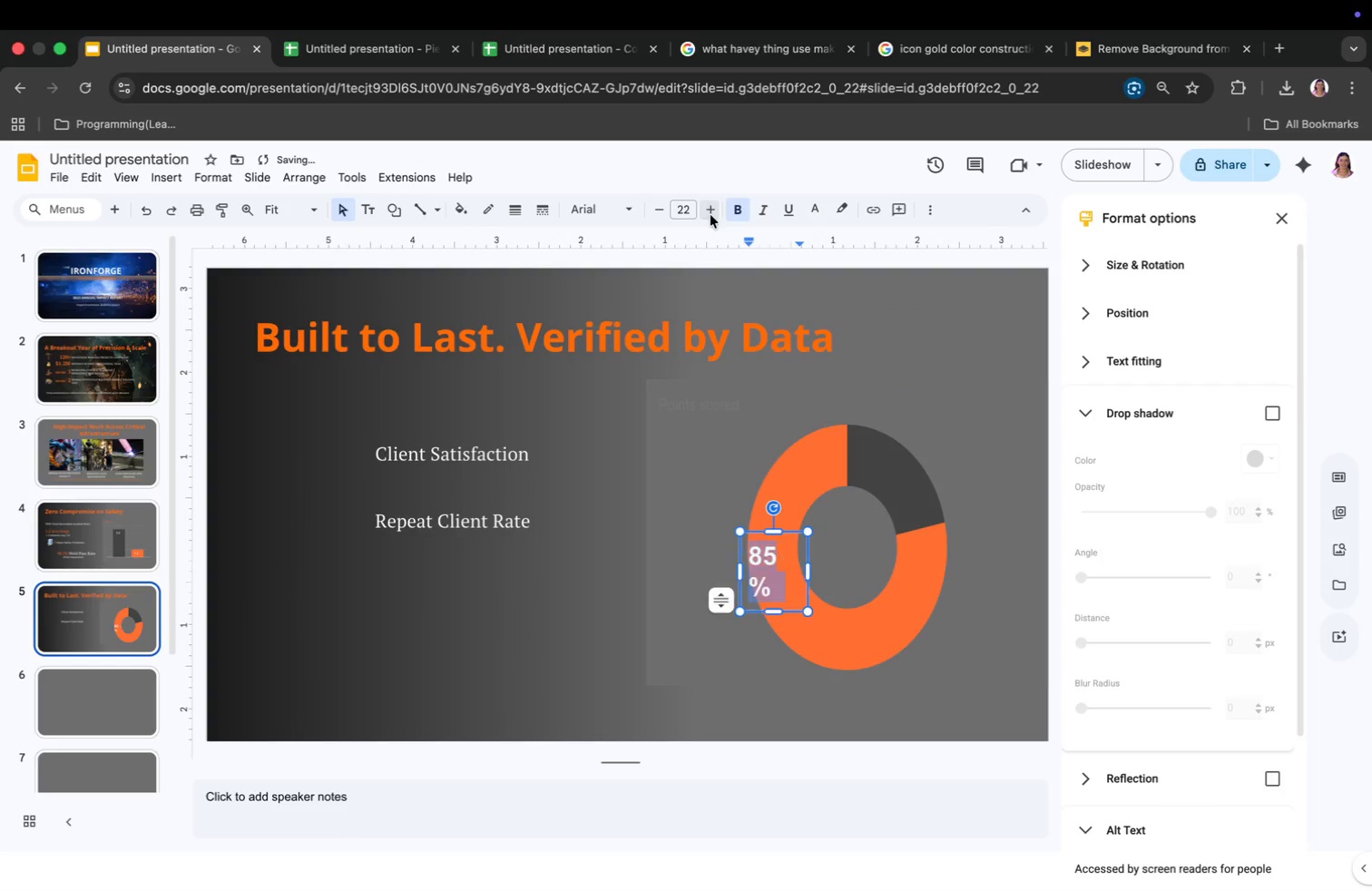 
triple_click([710, 215])
 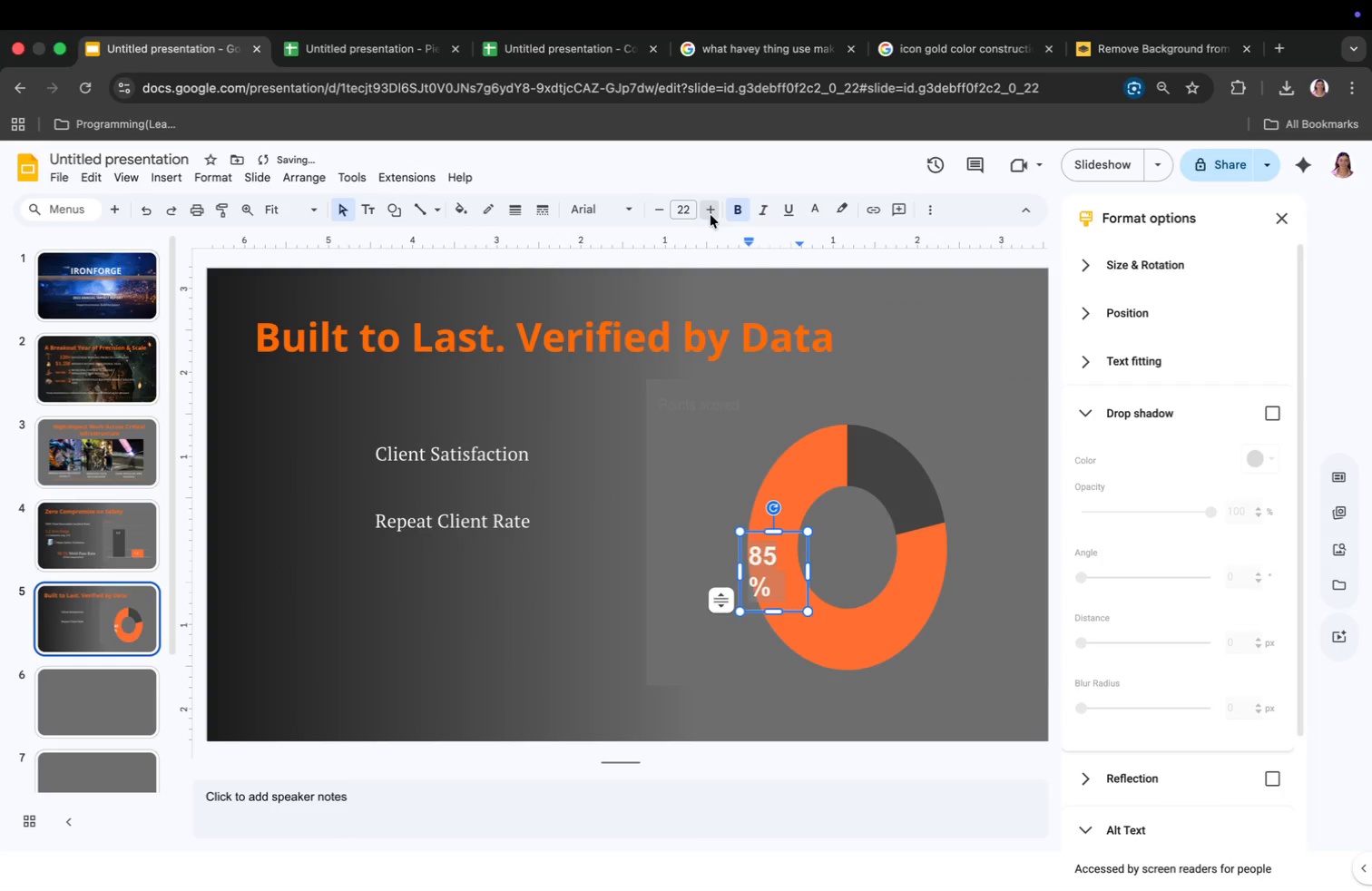 
triple_click([710, 215])
 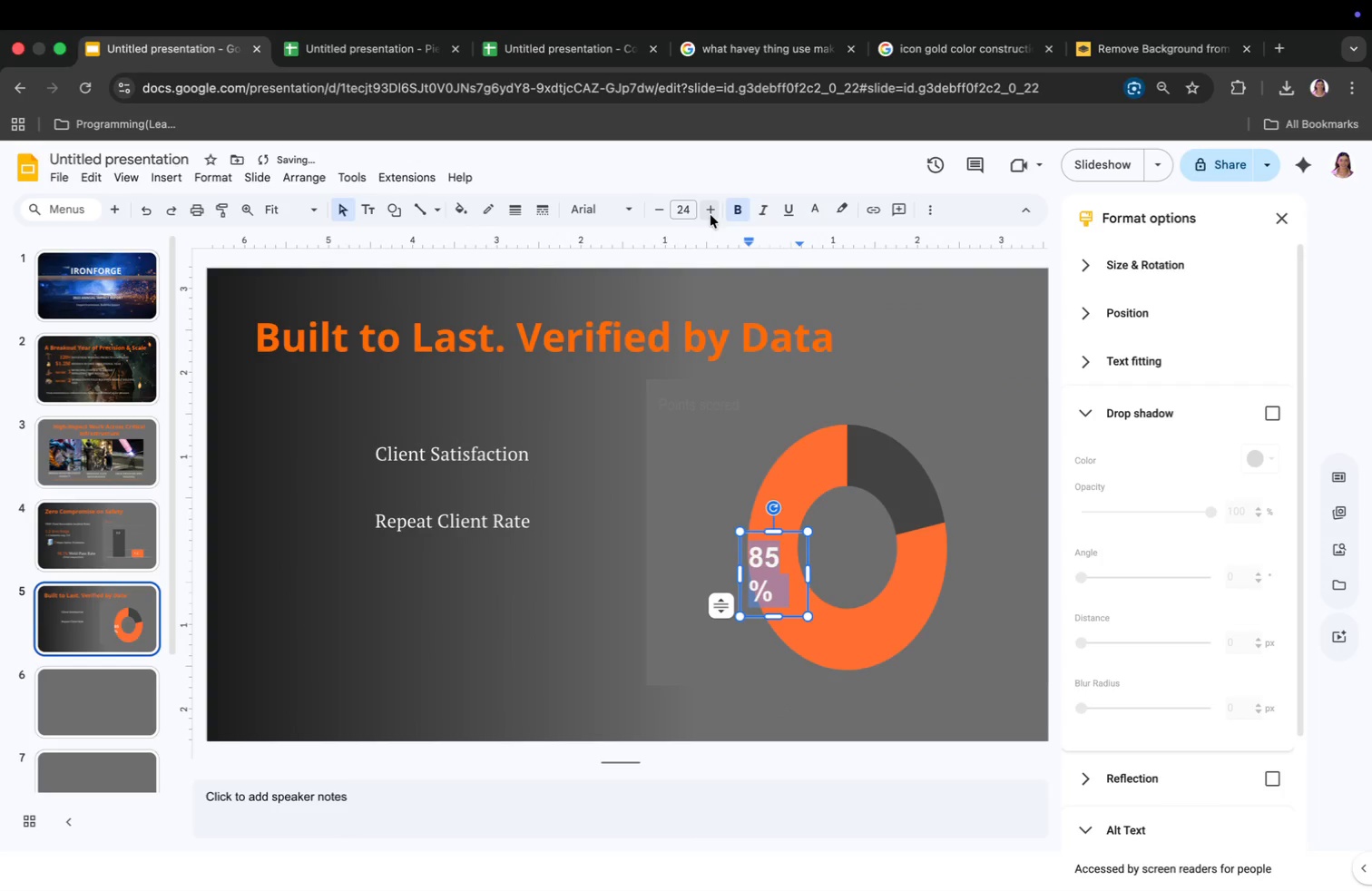 
triple_click([710, 215])
 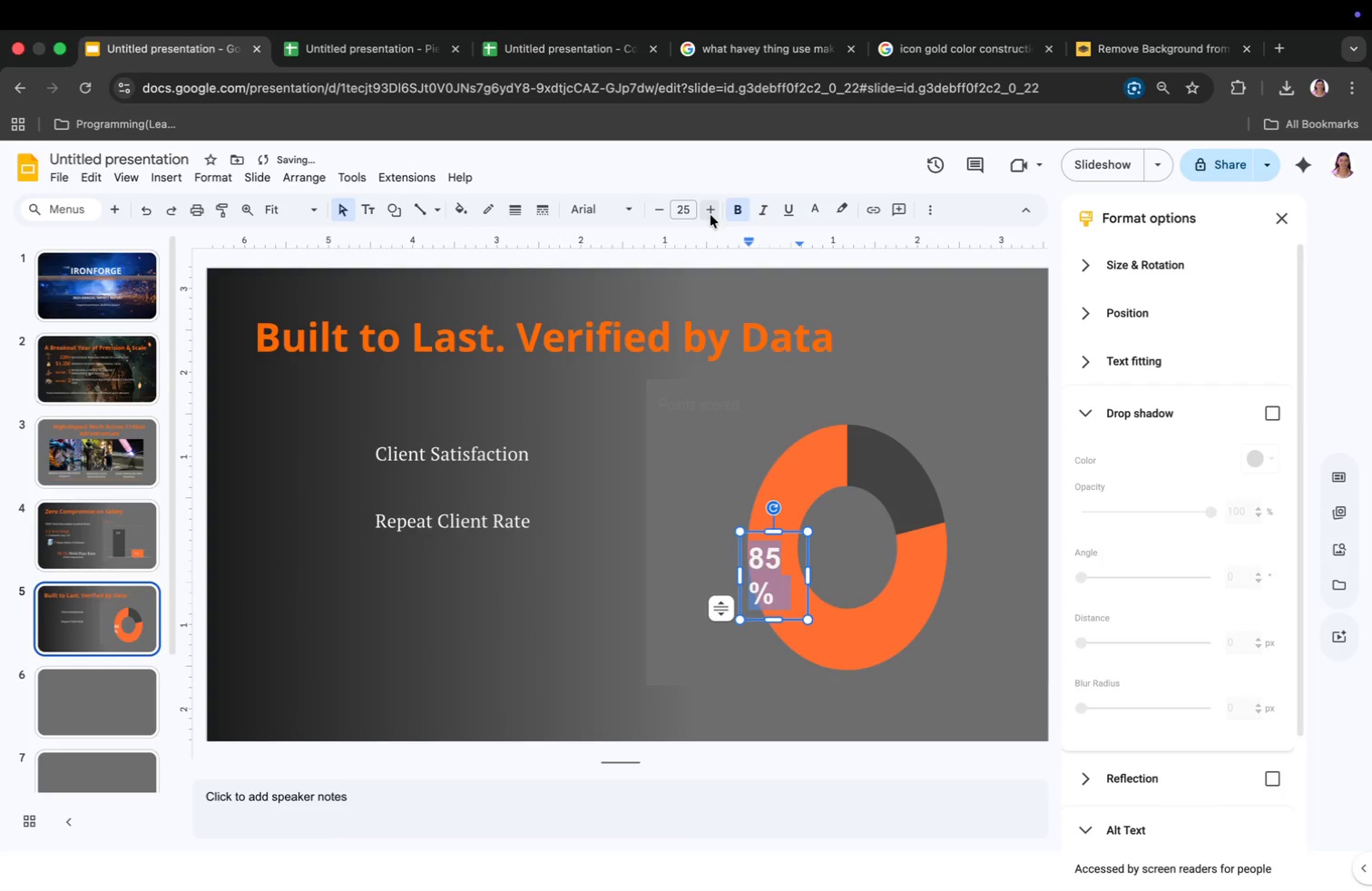 
triple_click([710, 215])
 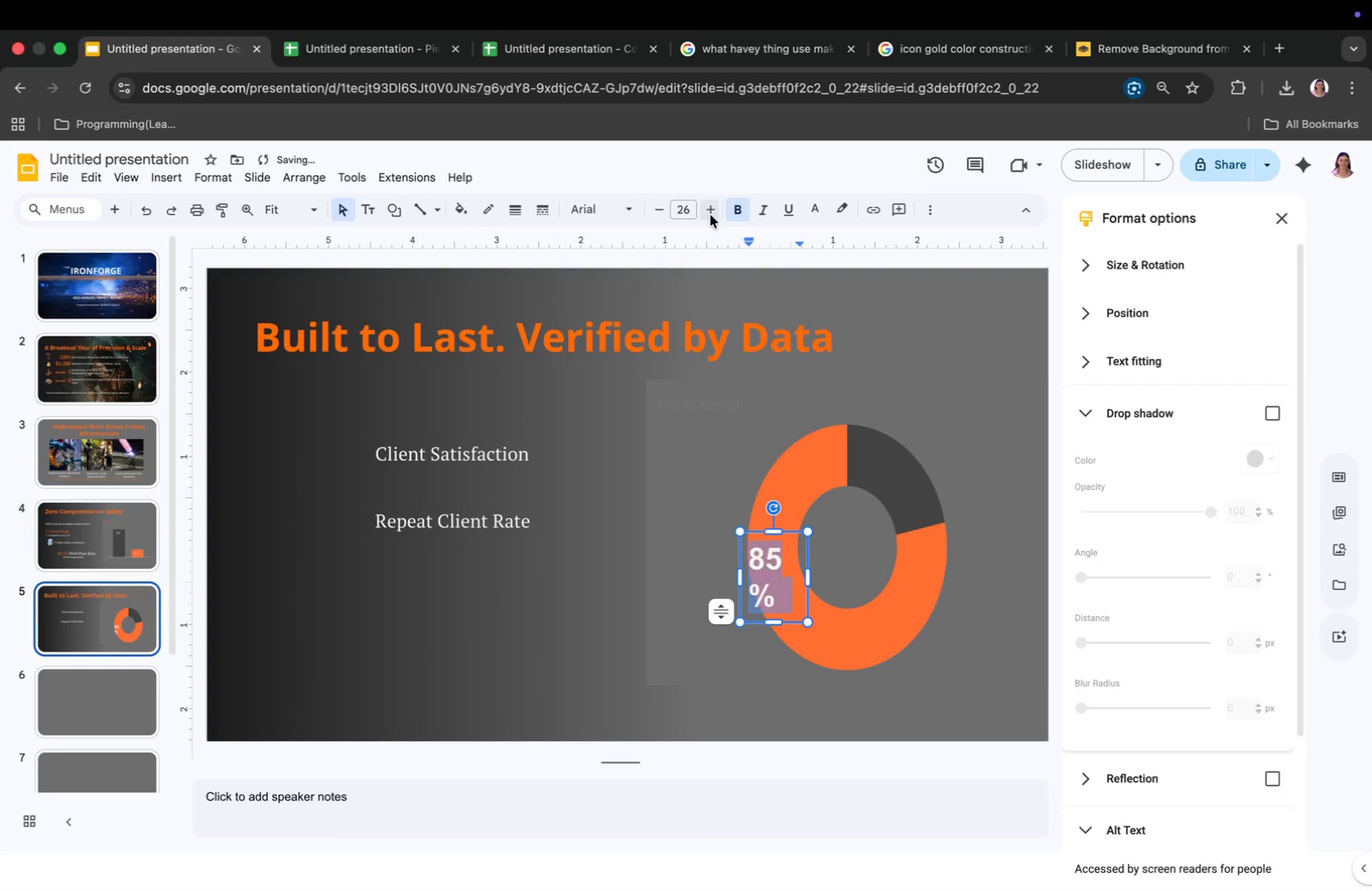 
triple_click([710, 215])
 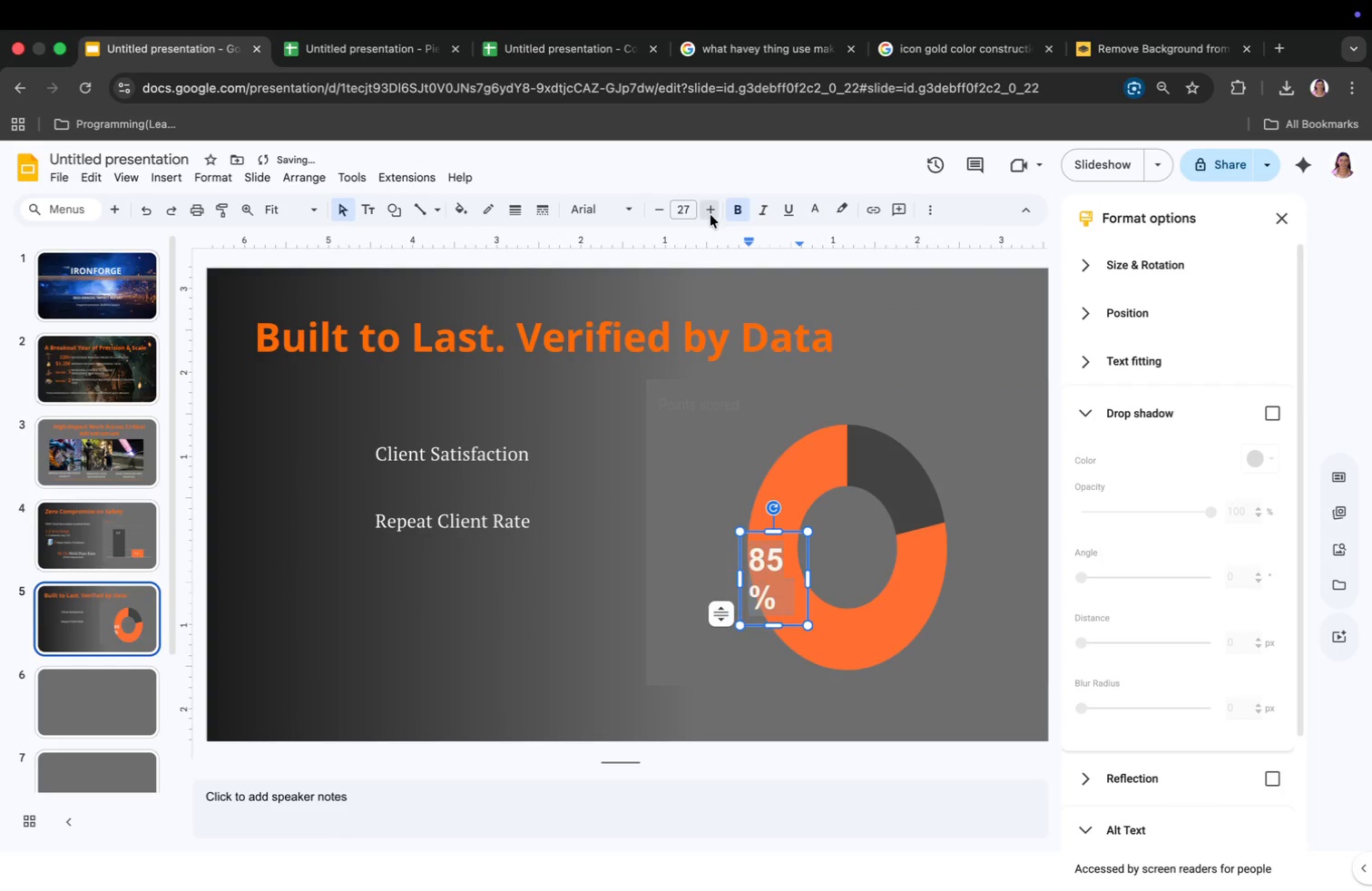 
triple_click([710, 215])
 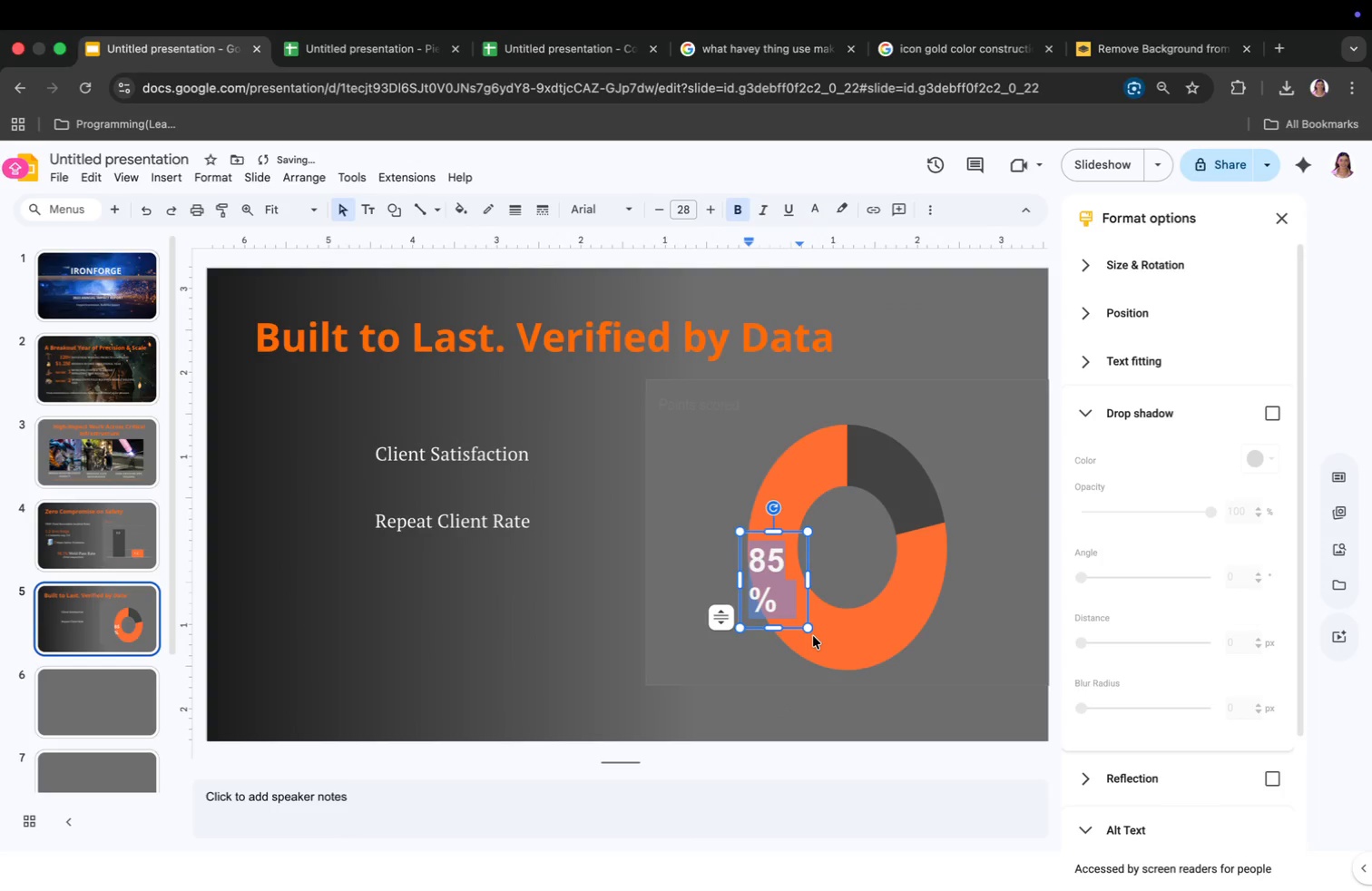 
left_click_drag(start_coordinate=[807, 578], to_coordinate=[869, 578])
 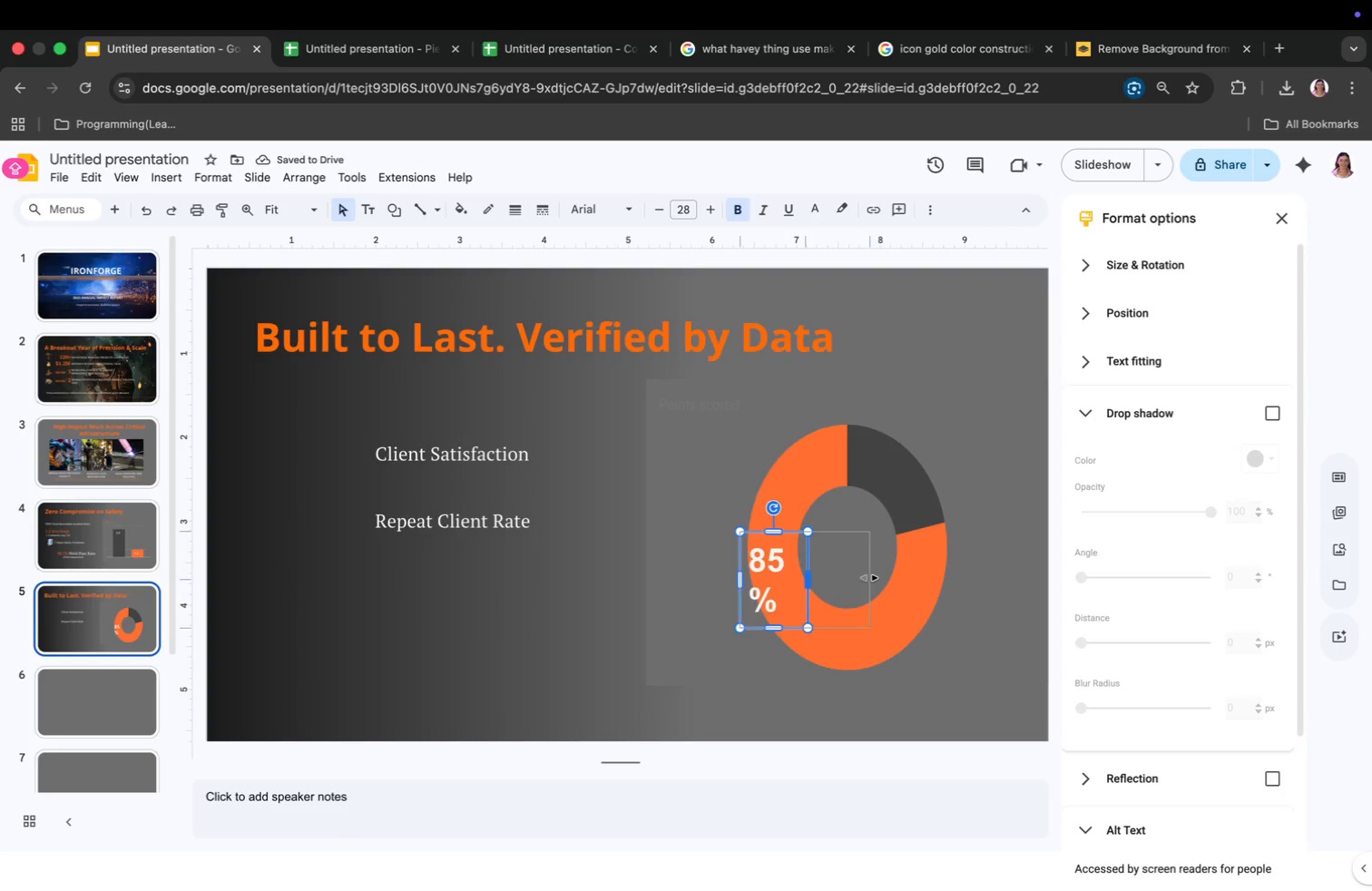 
left_click_drag(start_coordinate=[806, 539], to_coordinate=[876, 533])
 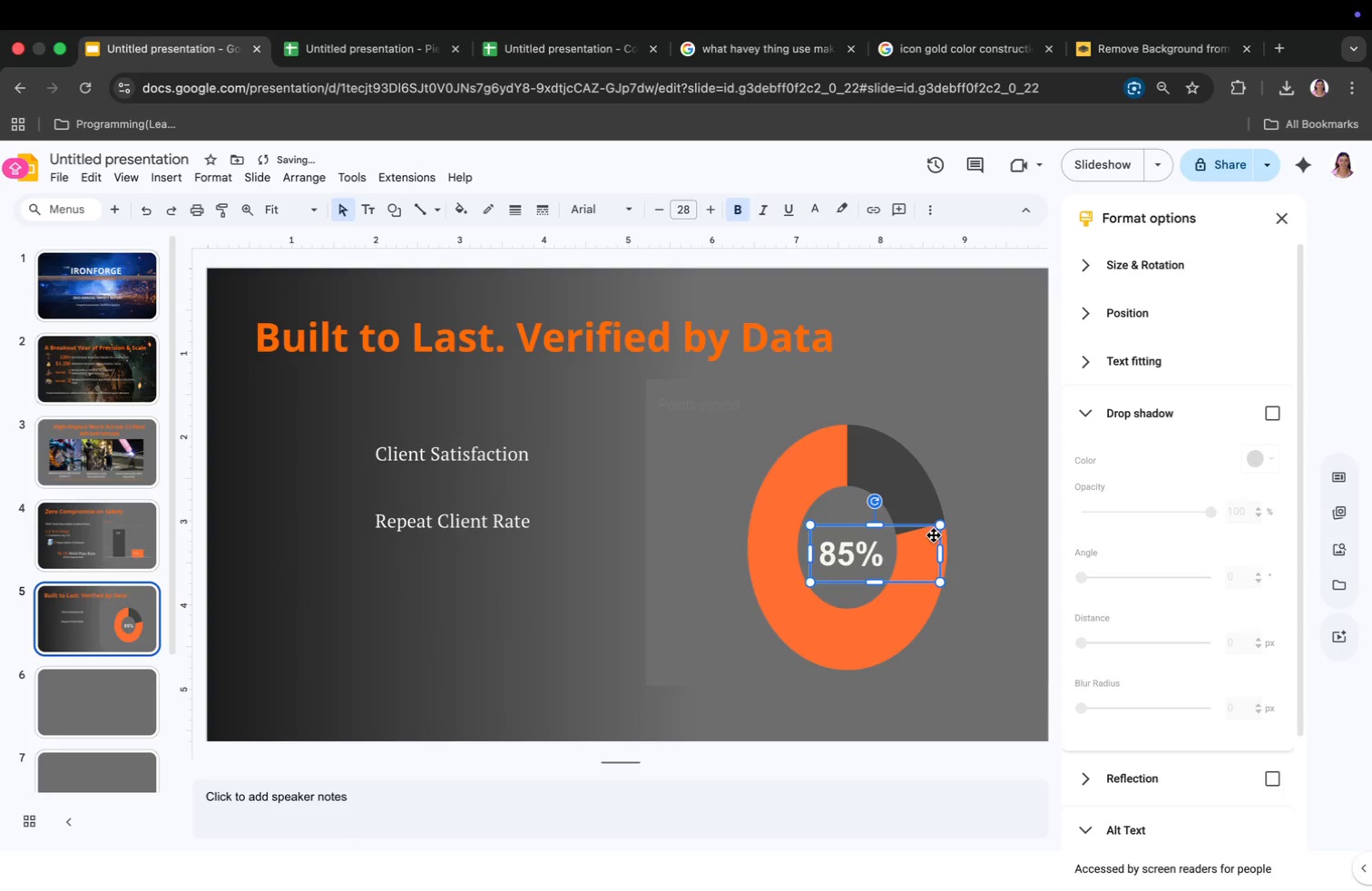 
left_click_drag(start_coordinate=[879, 573], to_coordinate=[879, 562])
 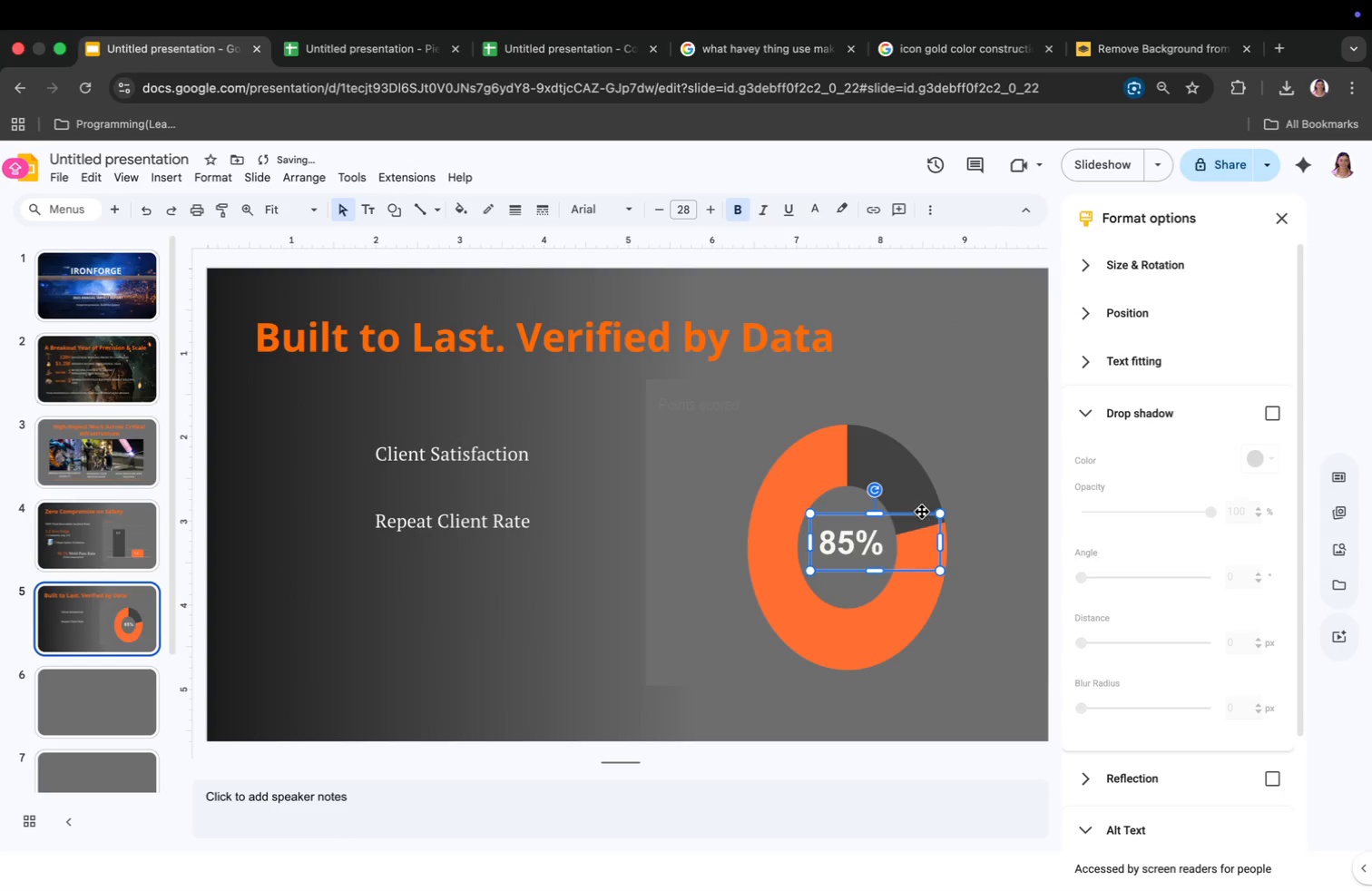 
double_click([916, 485])
 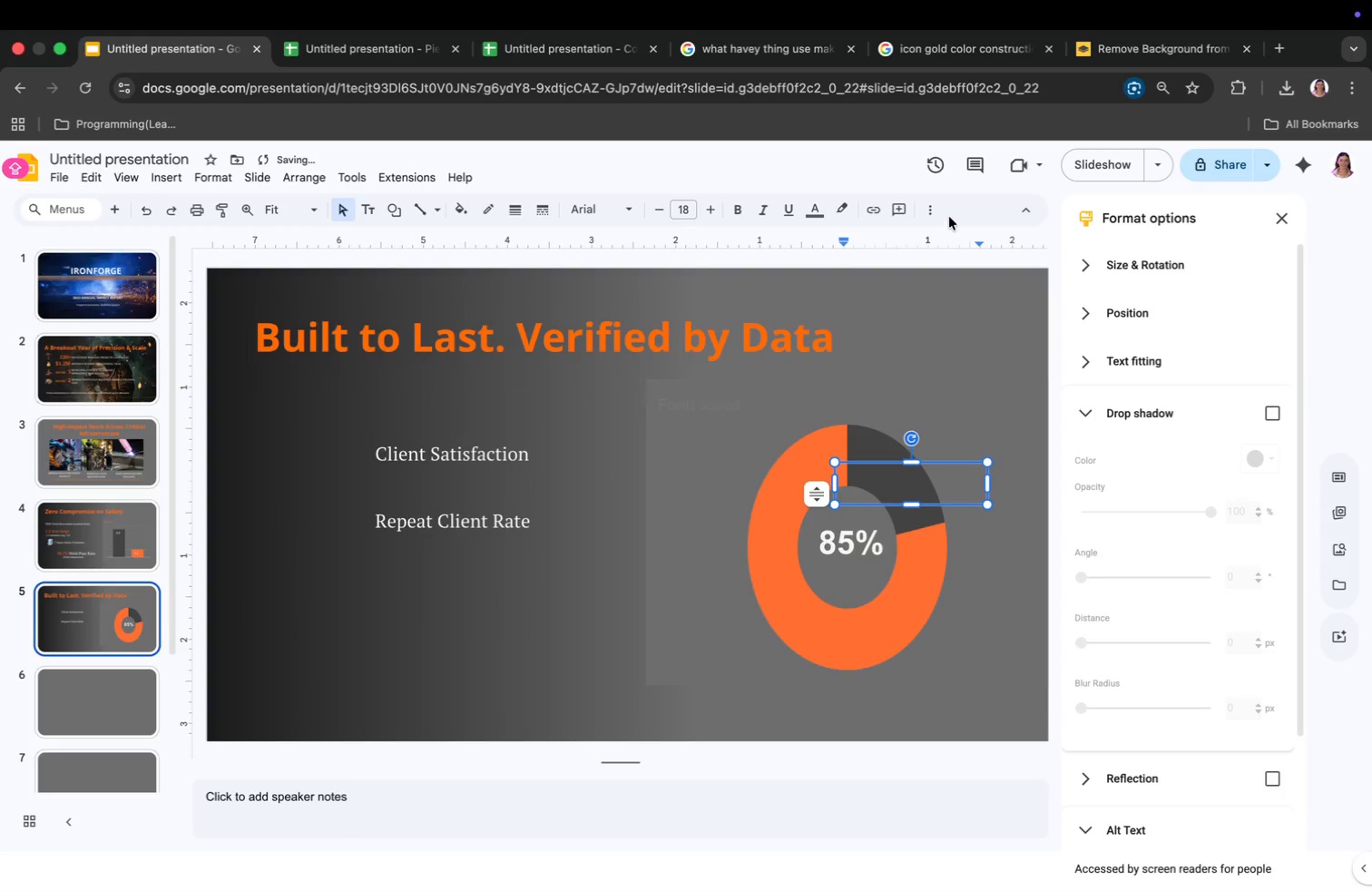 
hold_key(key=1, duration=0.42)
 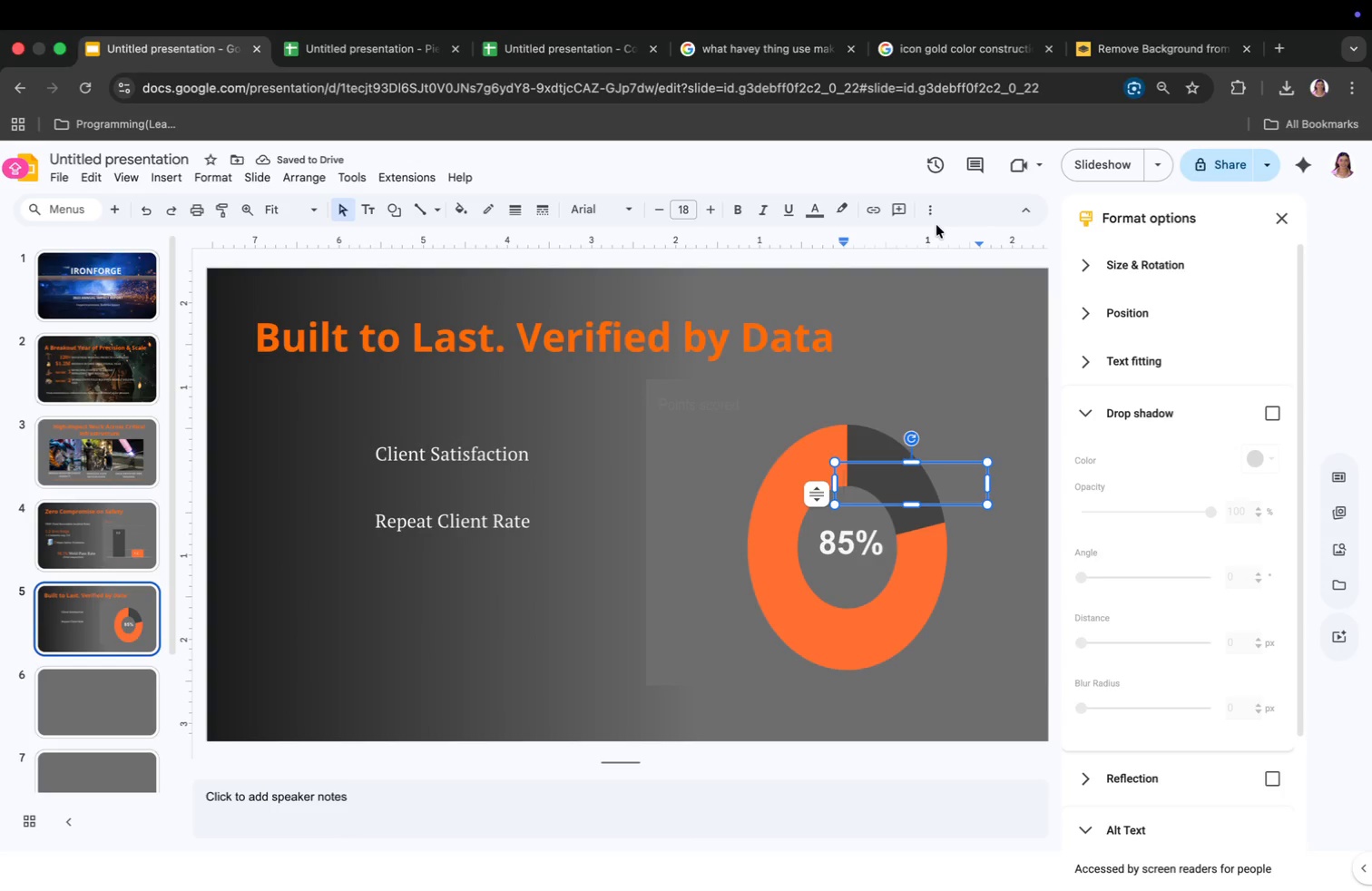 
key(5)
 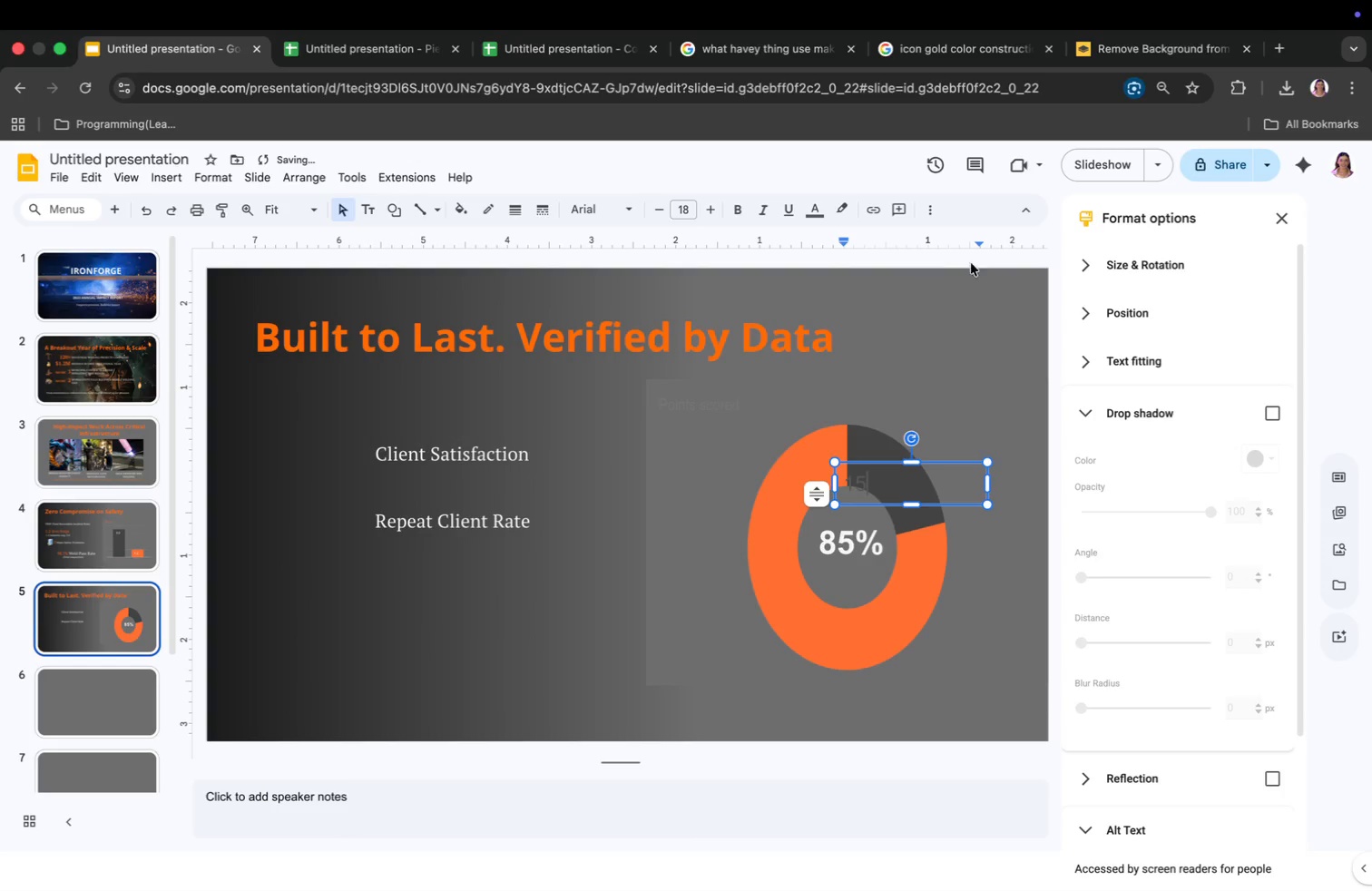 
key(Shift+5)
 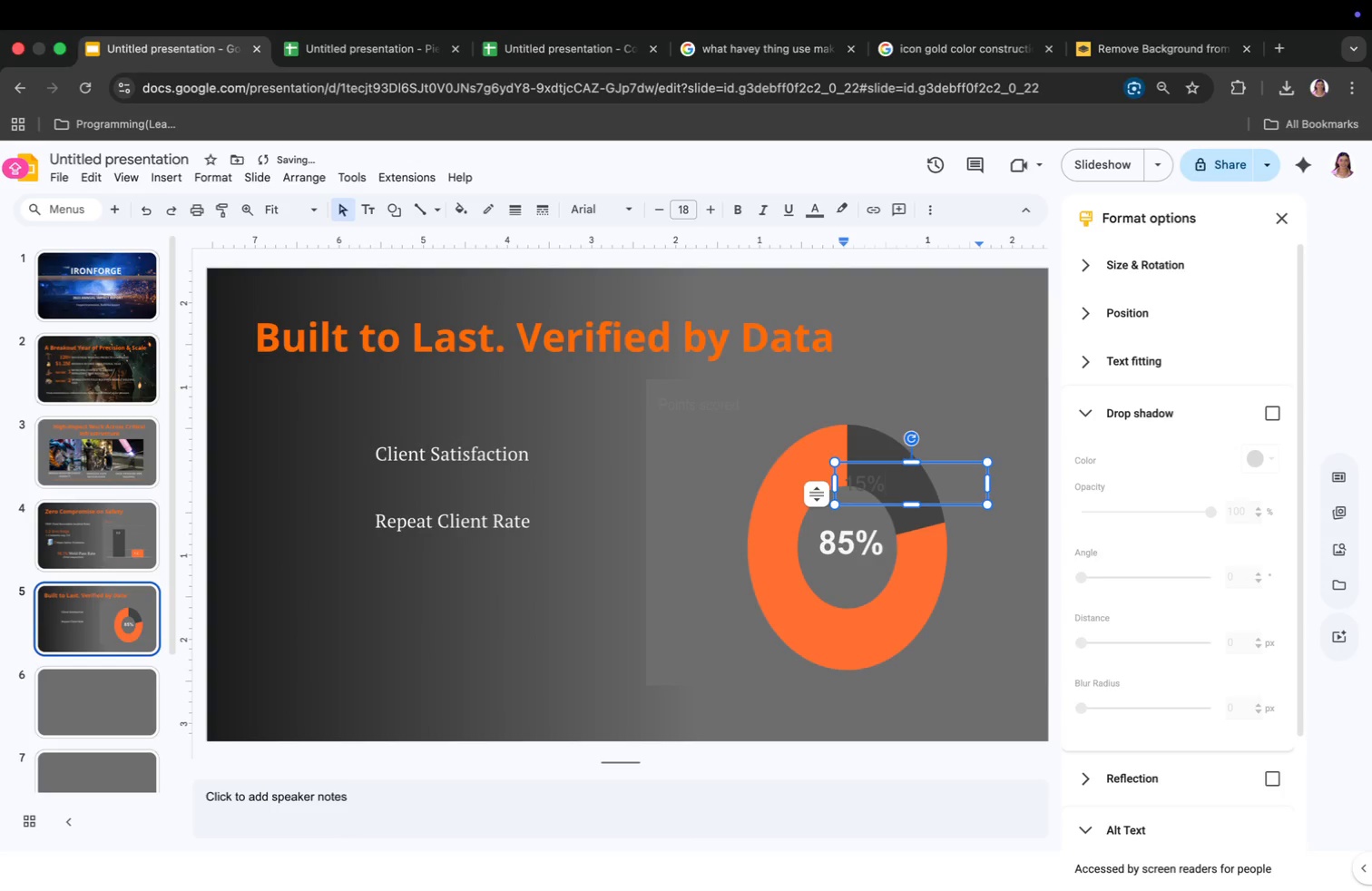 
key(Meta+CommandLeft)
 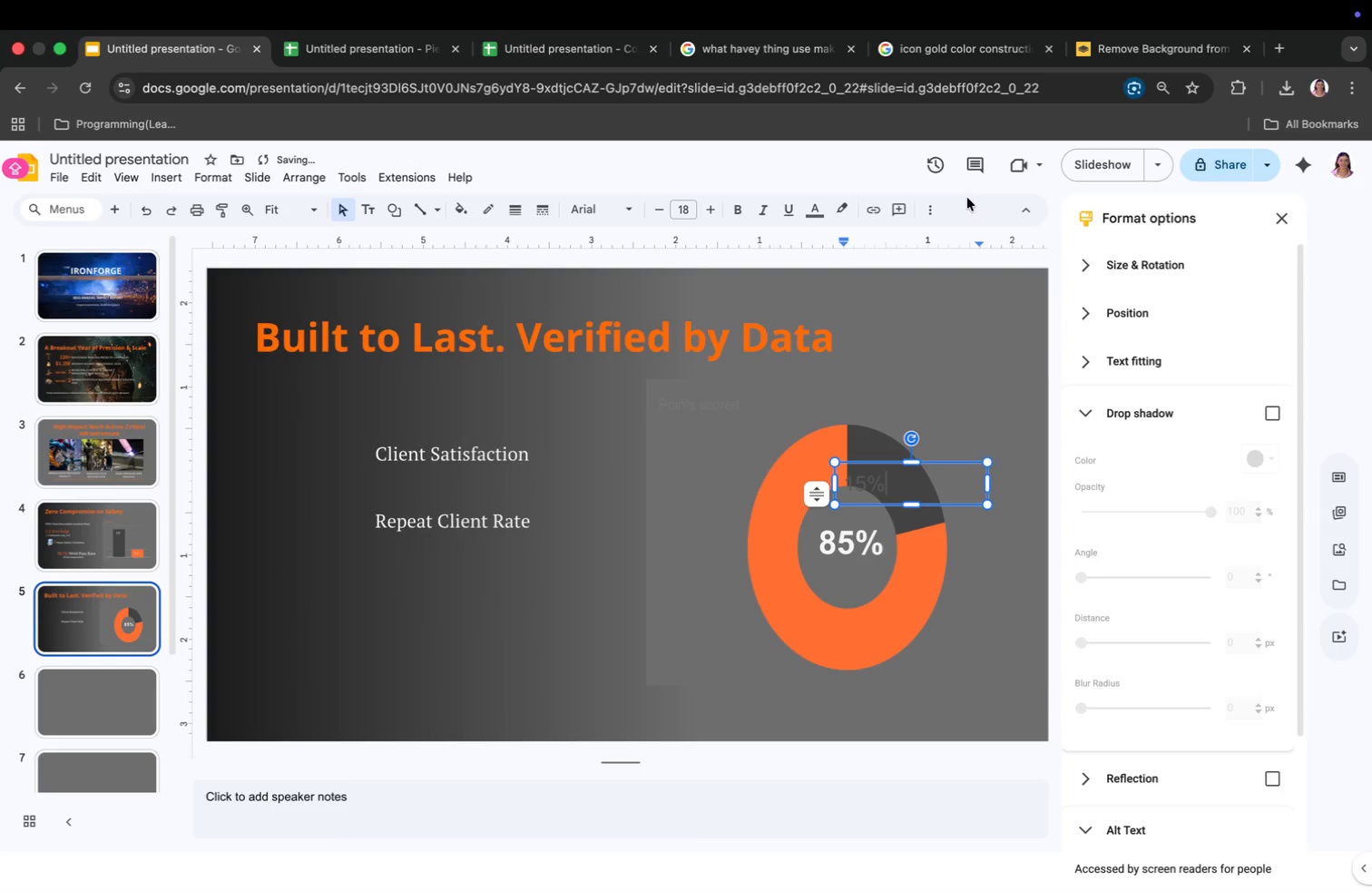 
key(Meta+A)
 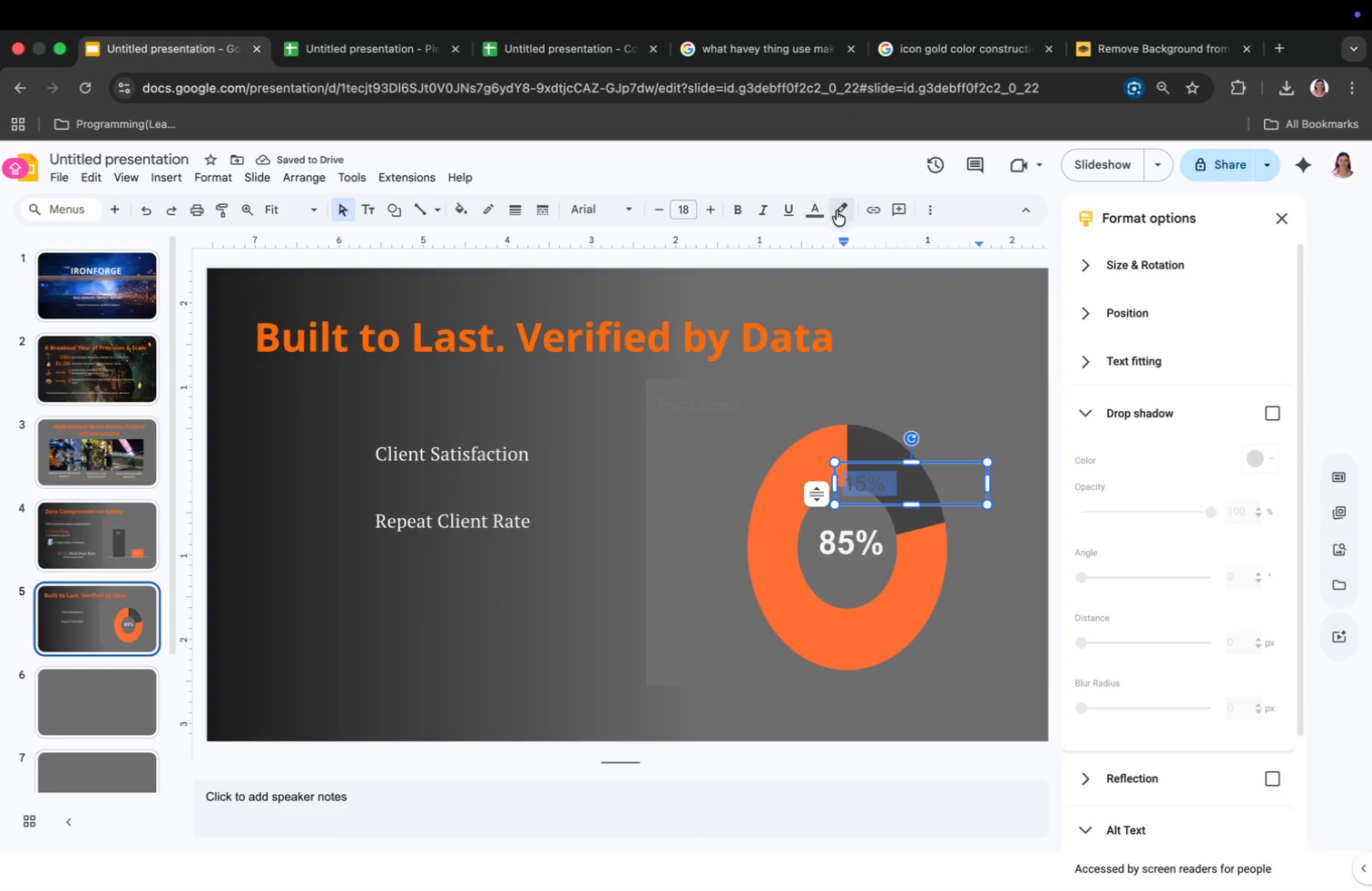 
left_click([824, 211])
 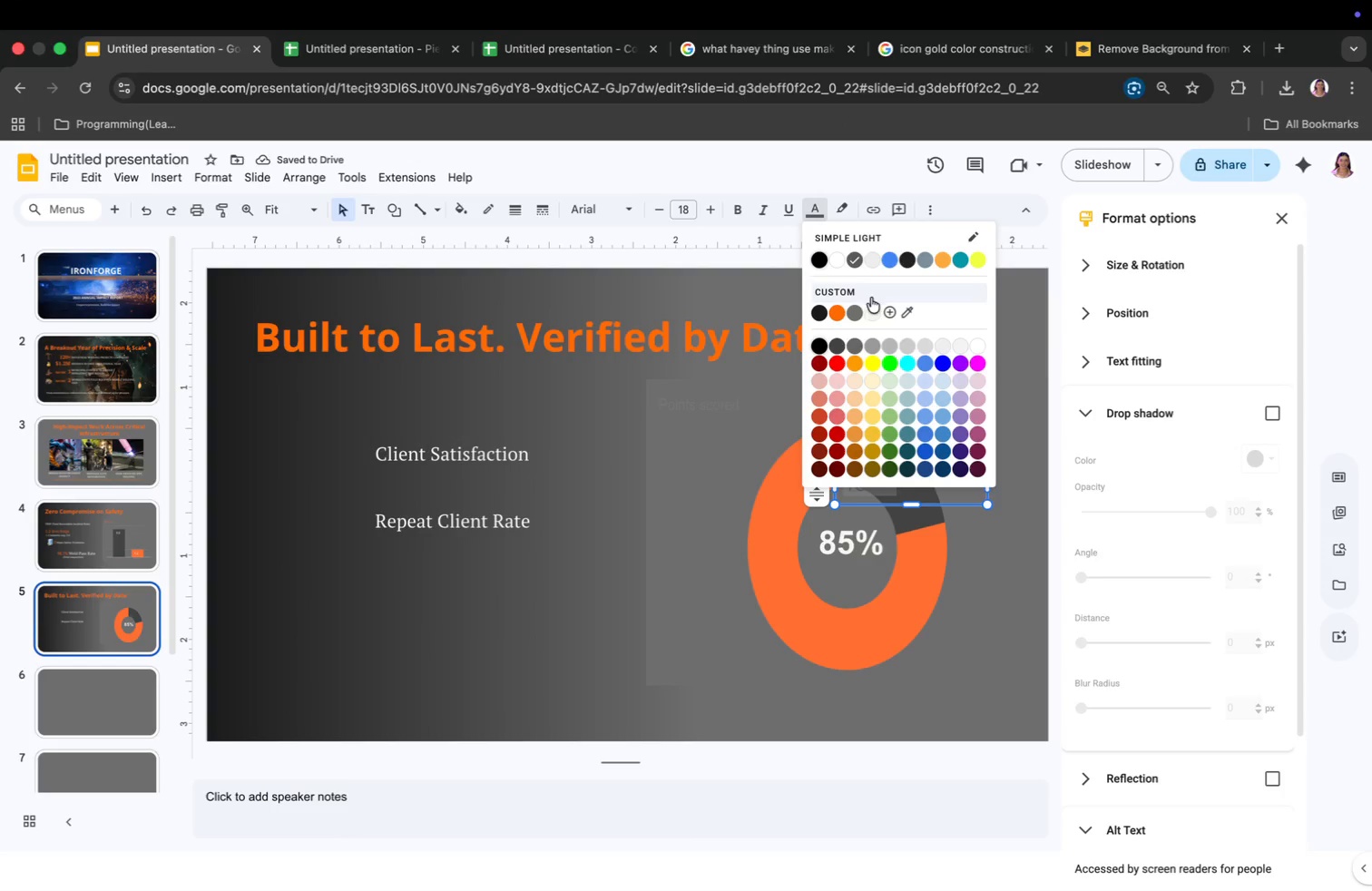 
left_click([871, 308])
 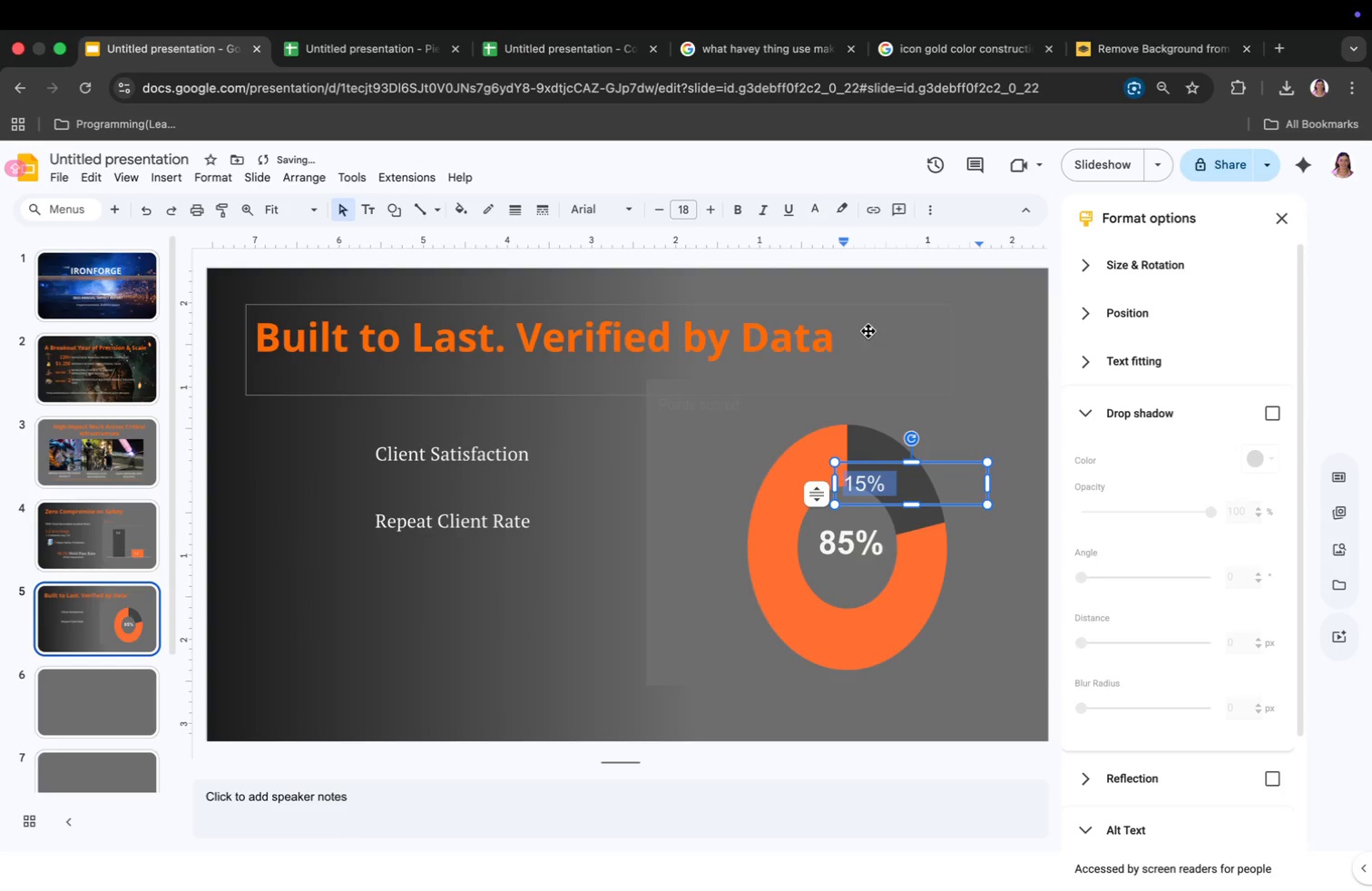 
left_click_drag(start_coordinate=[917, 468], to_coordinate=[954, 458])
 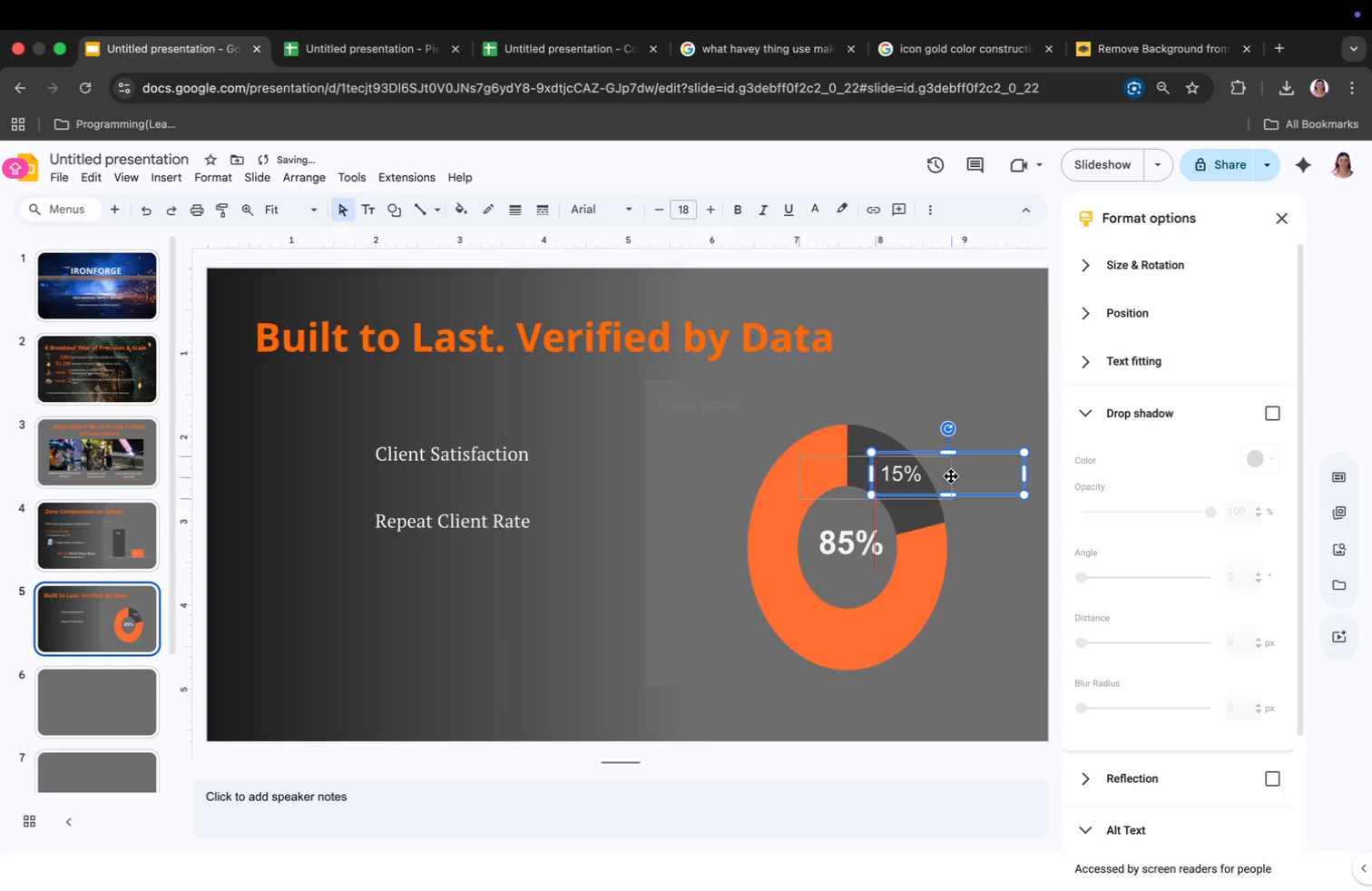 
wait(5.1)
 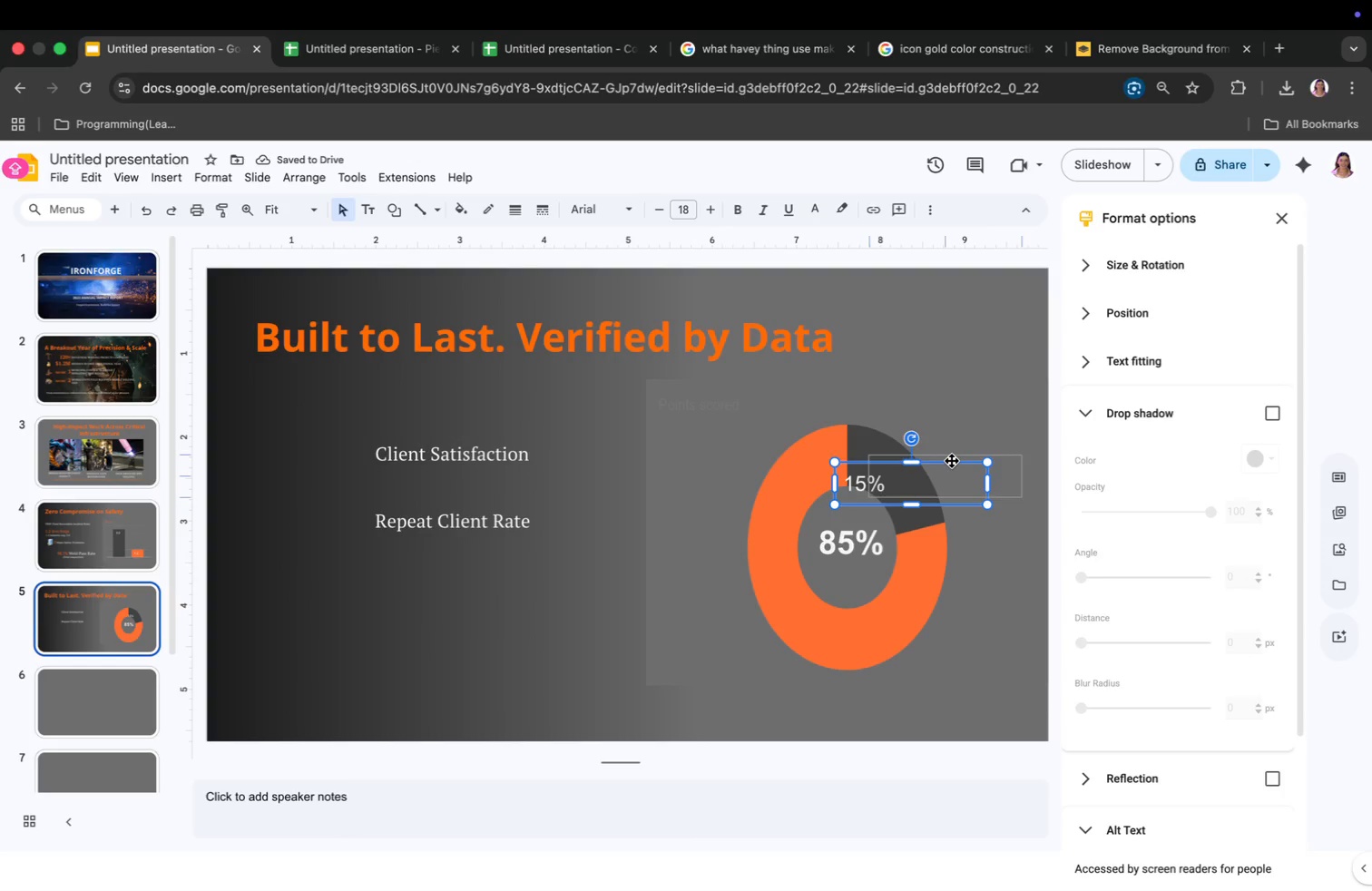 
left_click_drag(start_coordinate=[1019, 472], to_coordinate=[940, 474])
 